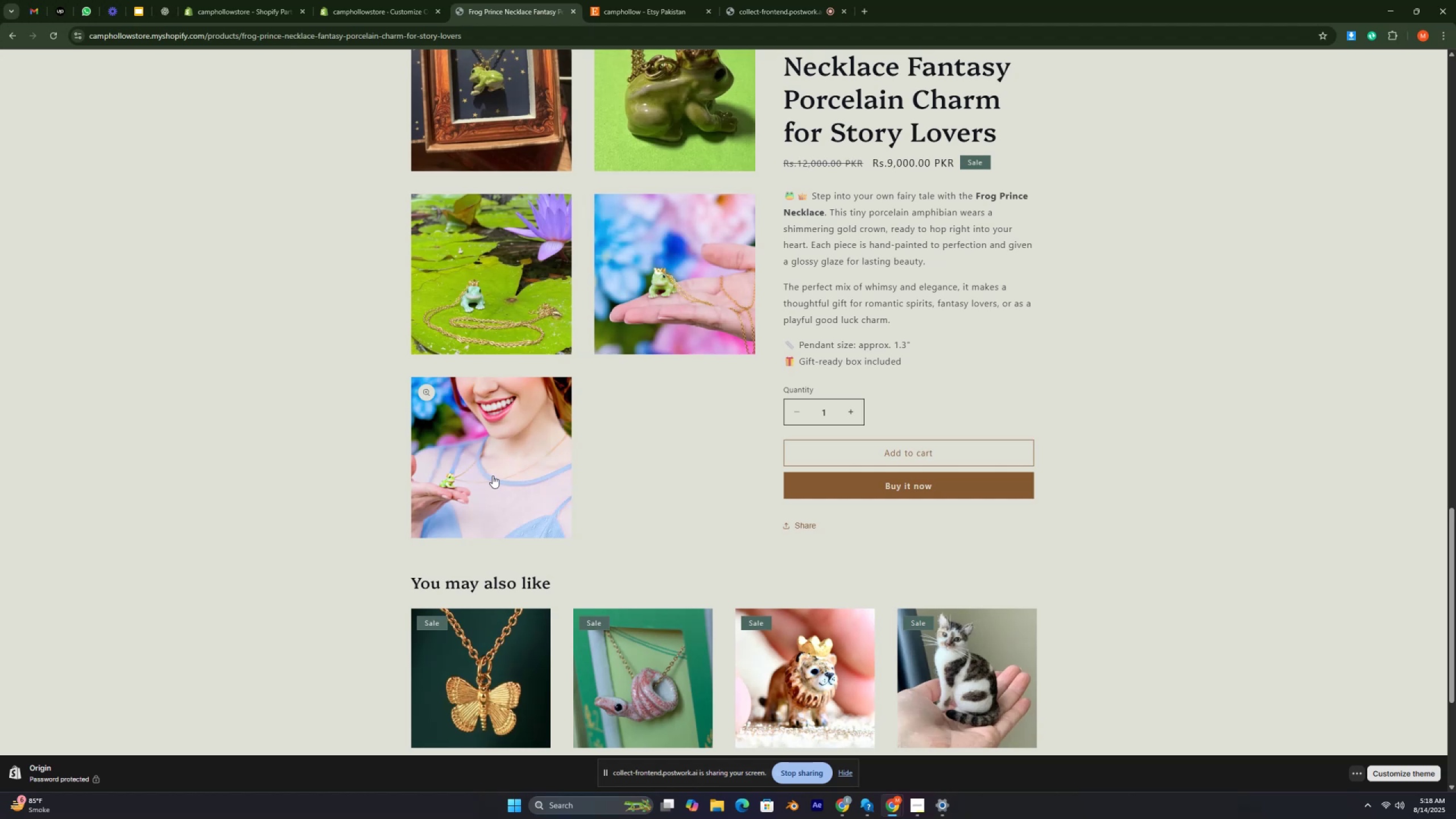 
key(Control+ControlRight)
 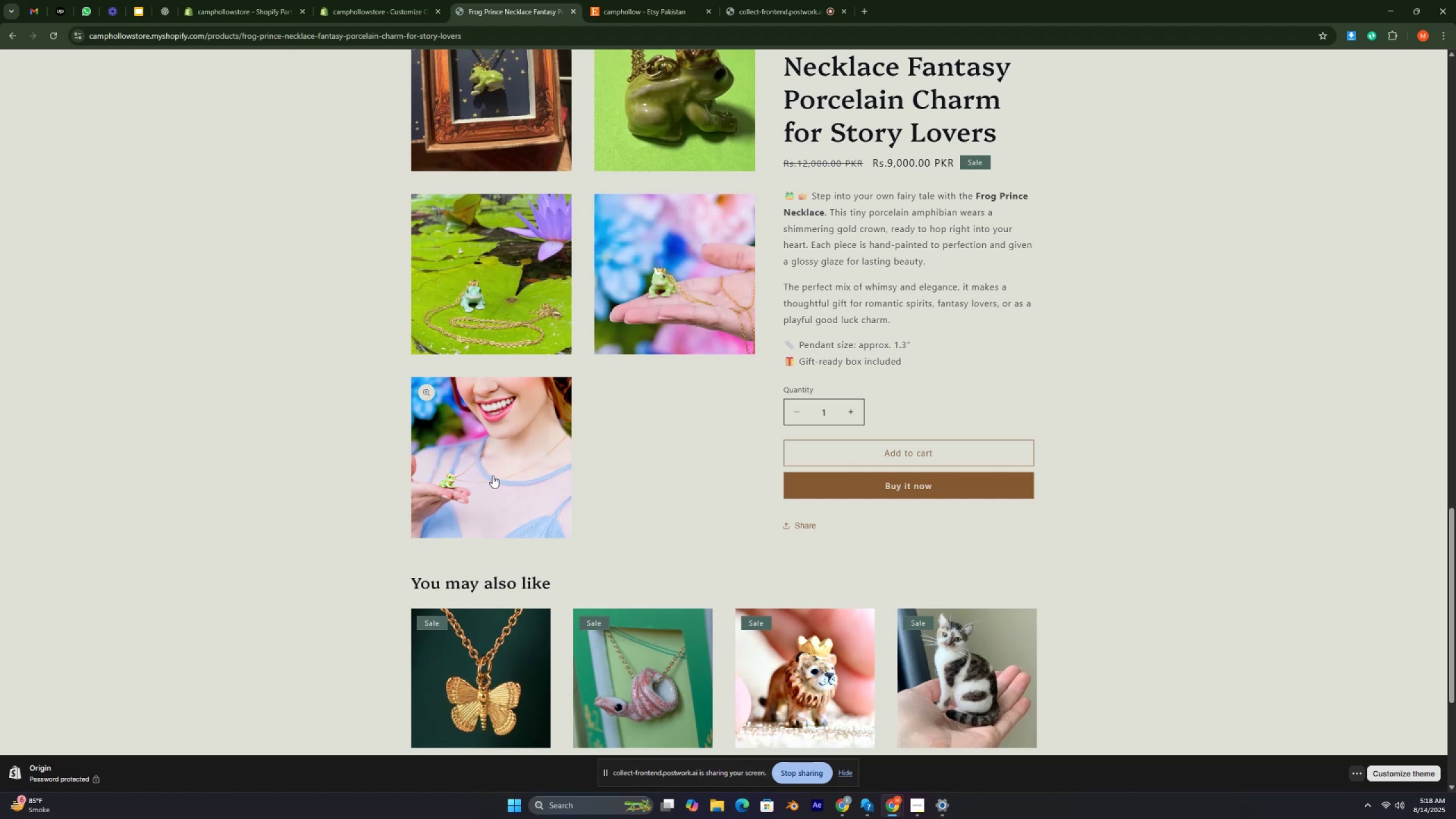 
key(Control+ControlRight)
 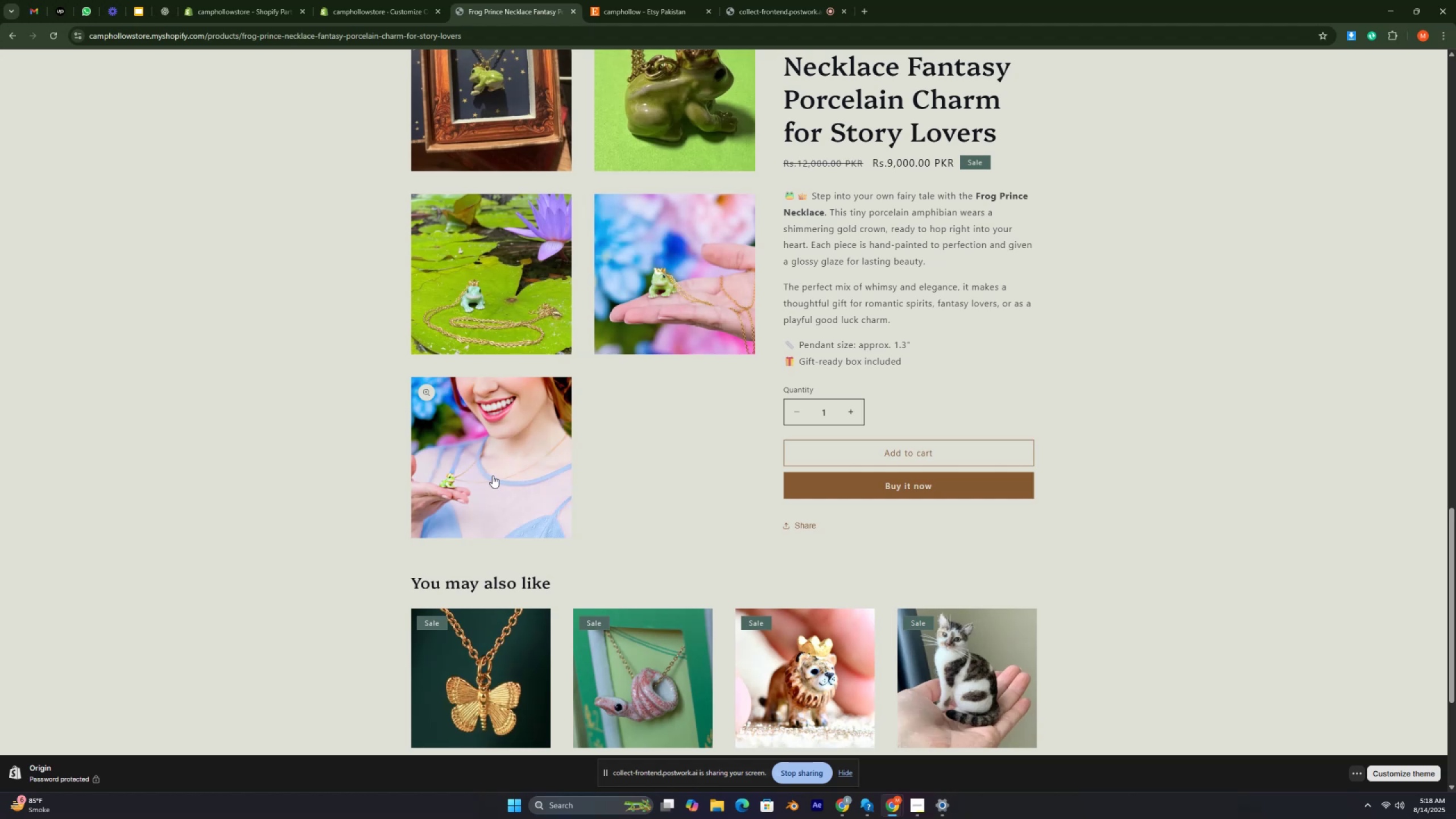 
key(Control+ControlRight)
 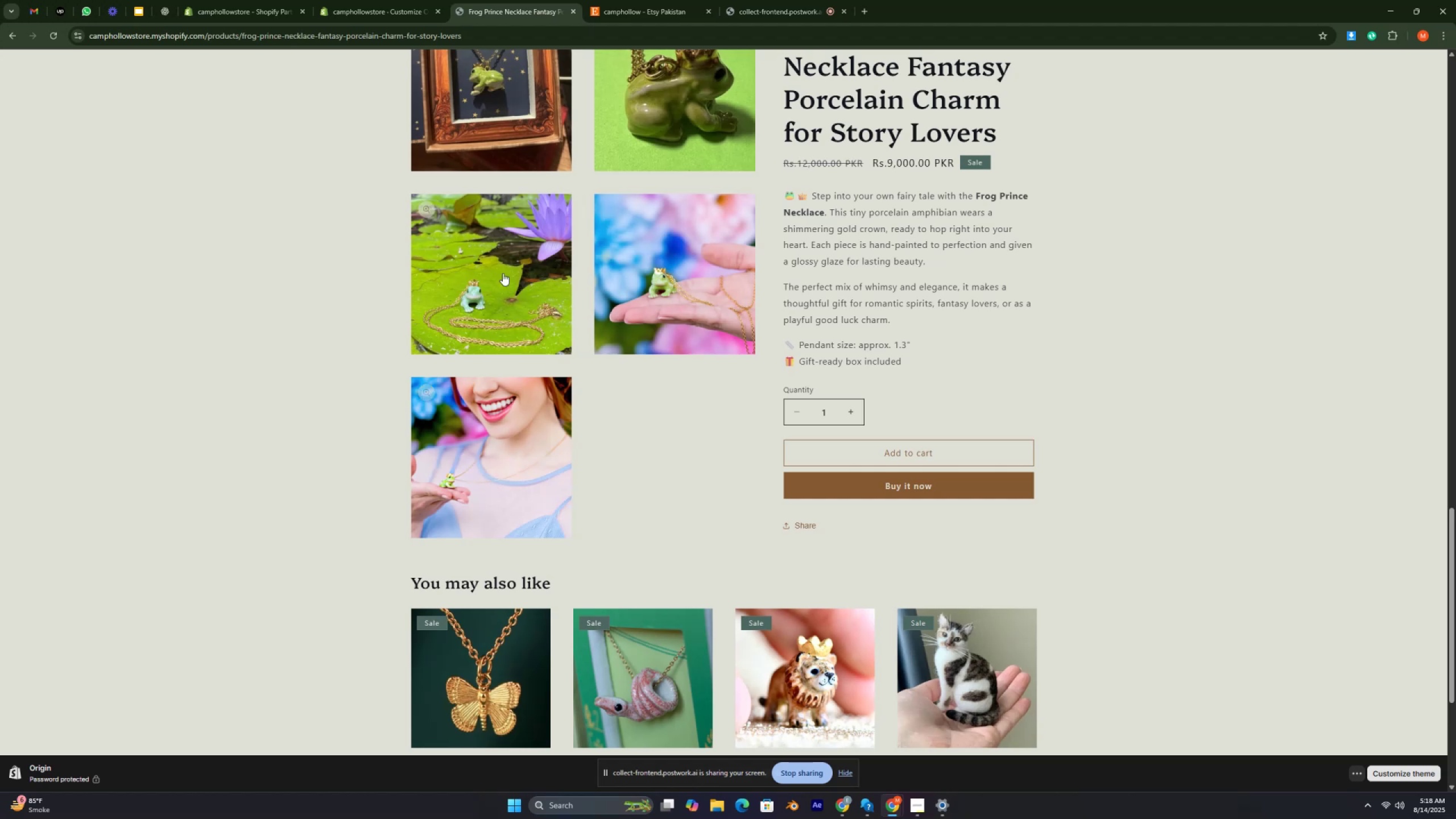 
scroll: coordinate [529, 433], scroll_direction: down, amount: 6.0
 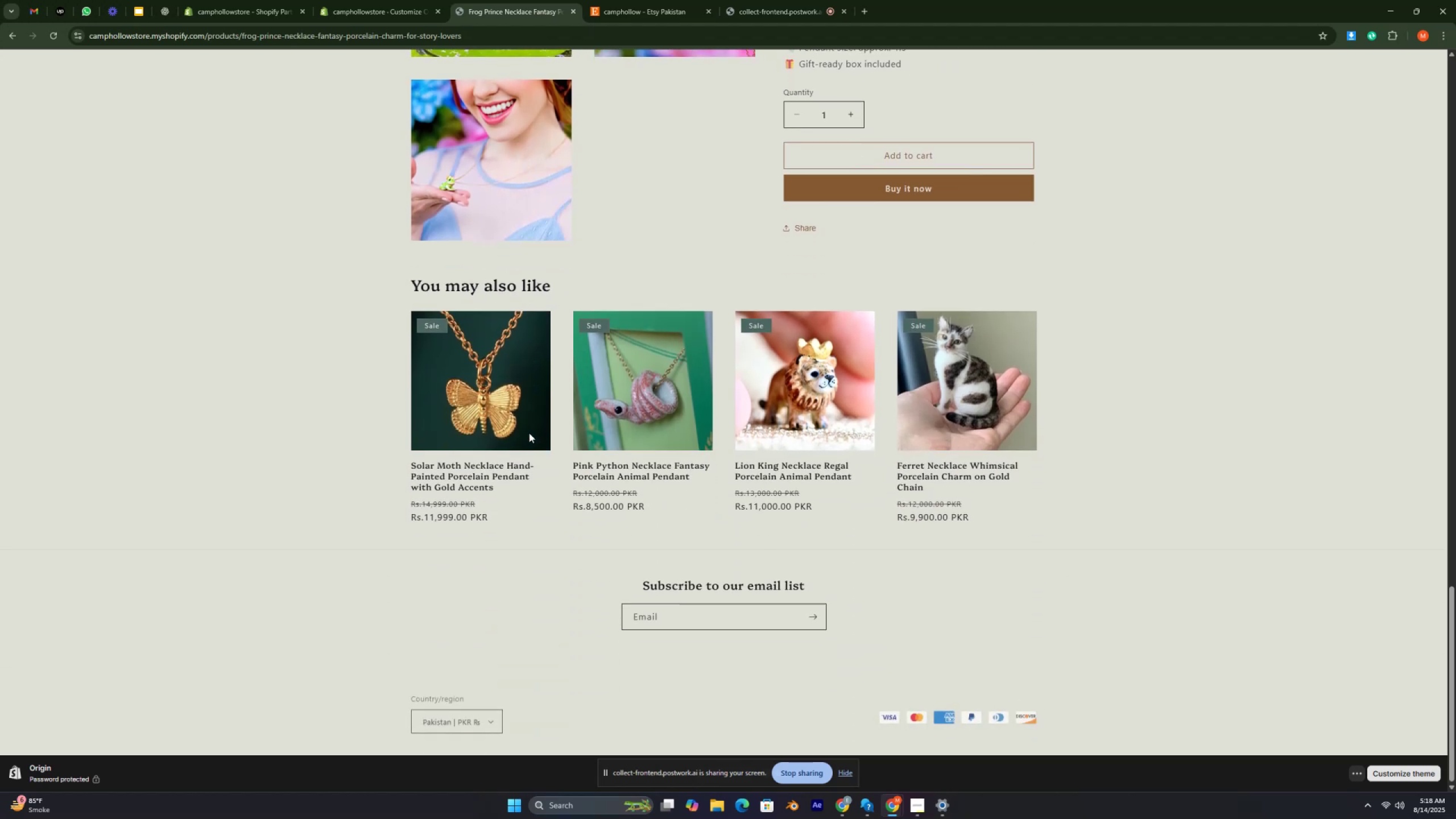 
scroll: coordinate [528, 432], scroll_direction: none, amount: 0.0
 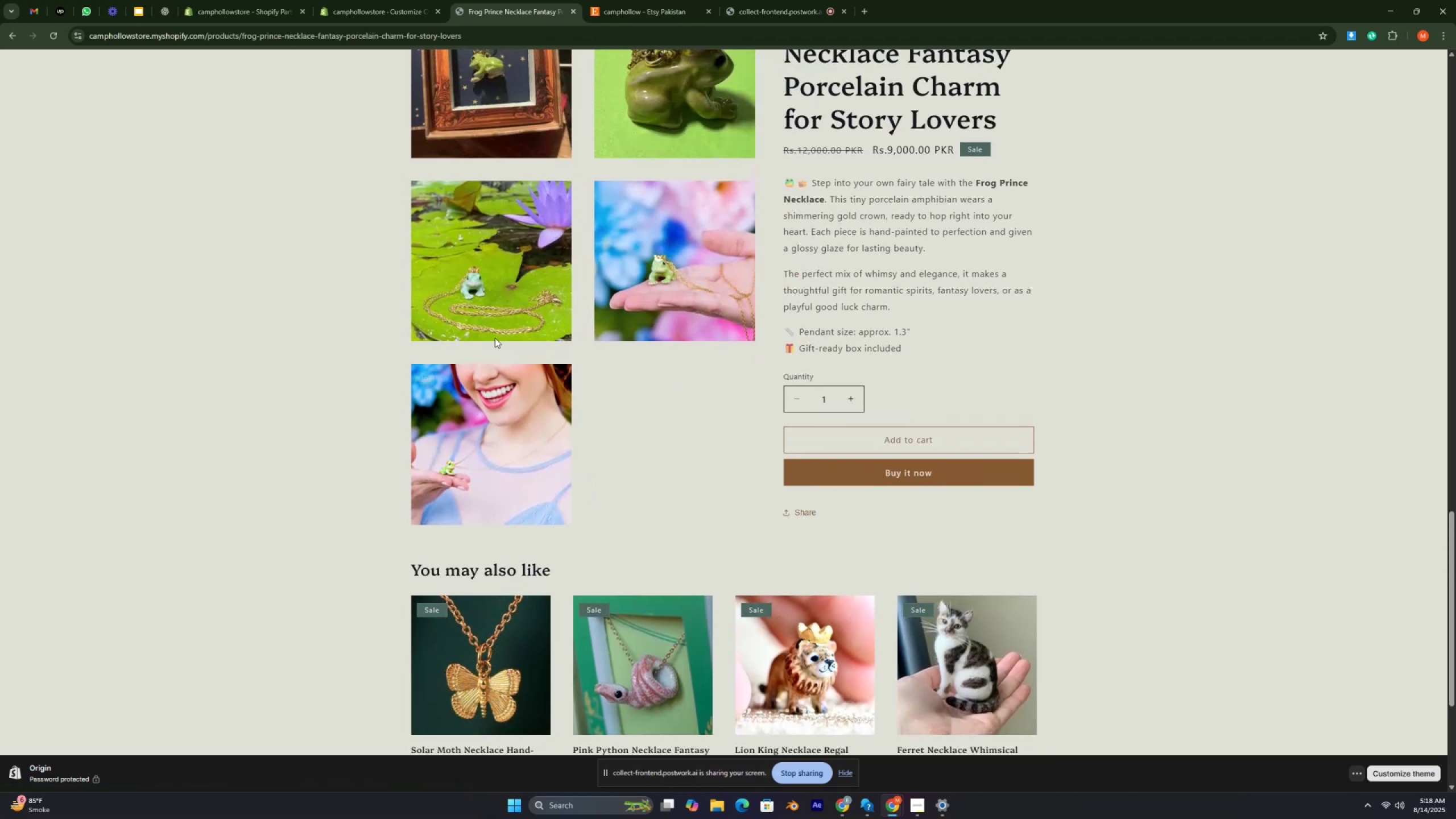 
scroll: coordinate [478, 263], scroll_direction: up, amount: 2.0
 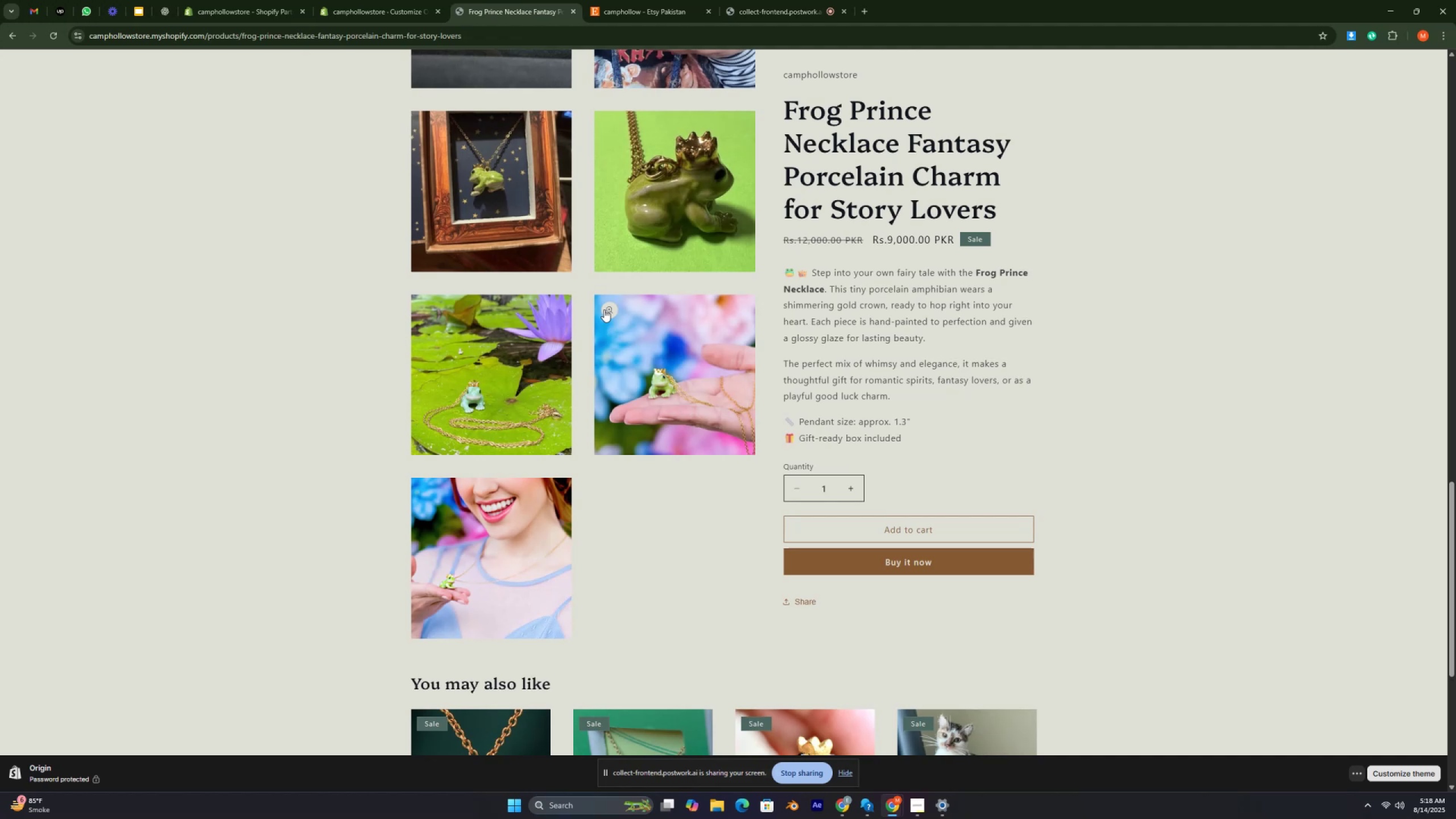 
wait(21.76)
 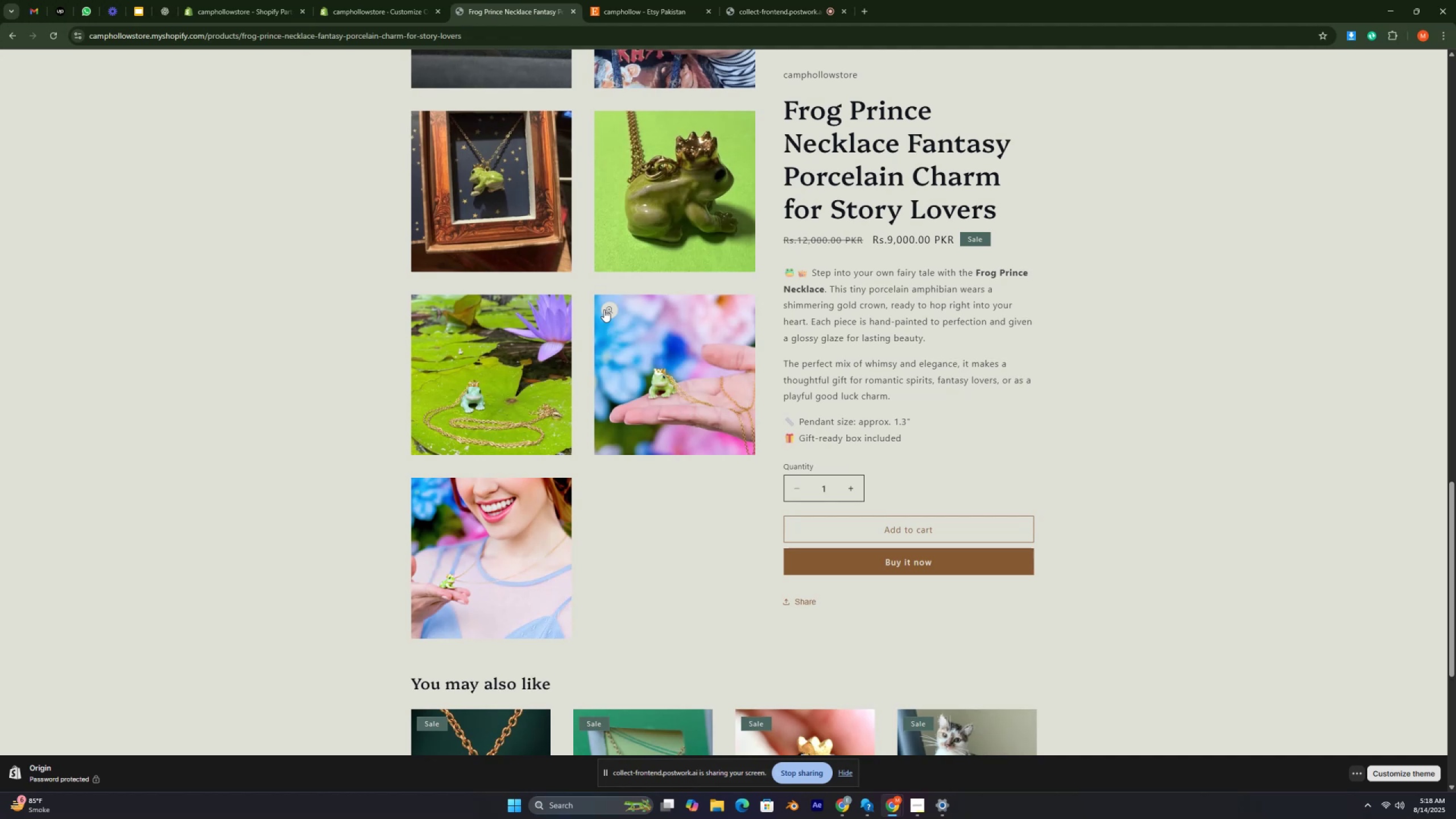 
key(Control+ControlRight)
 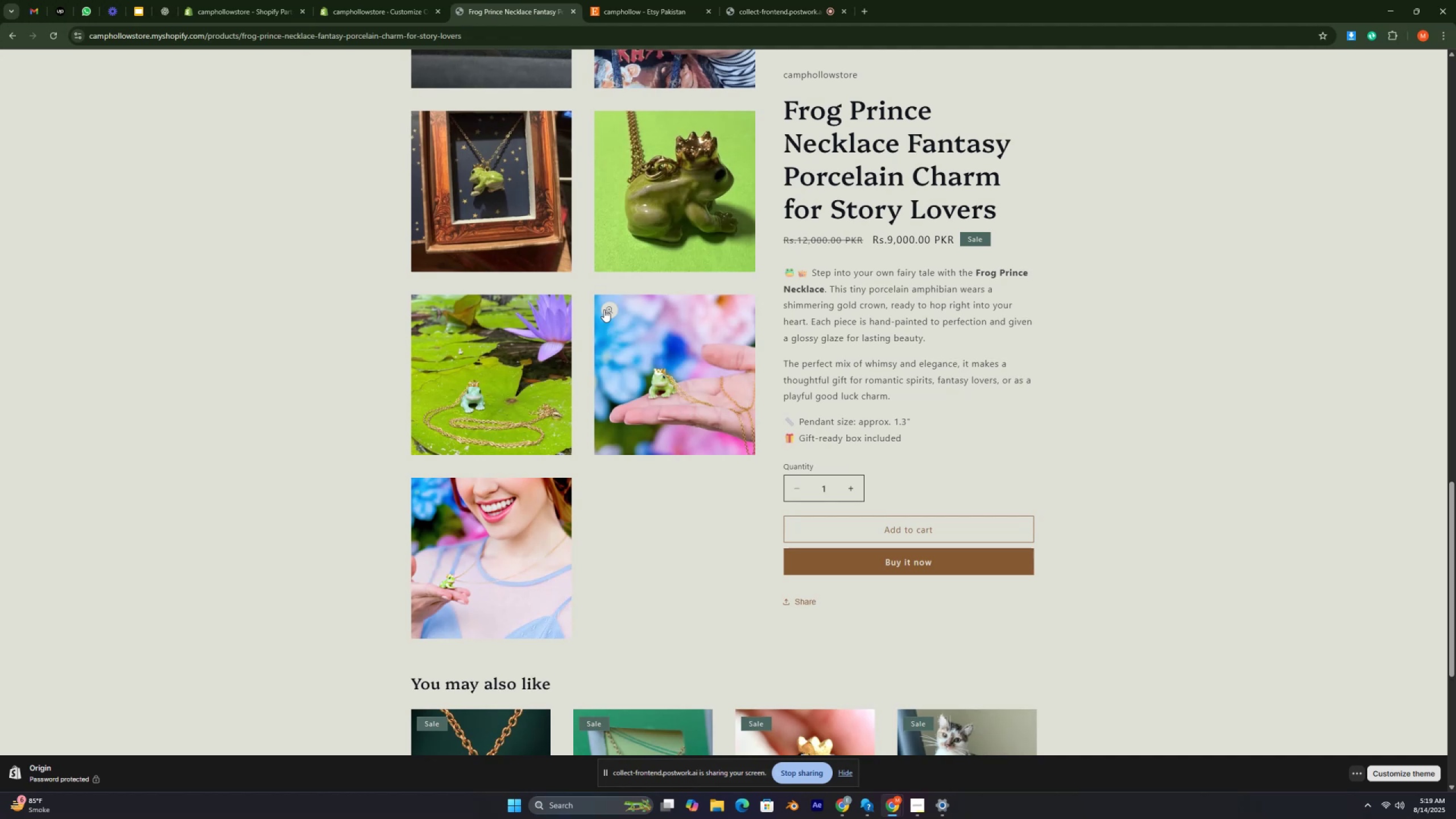 
key(Control+ControlRight)
 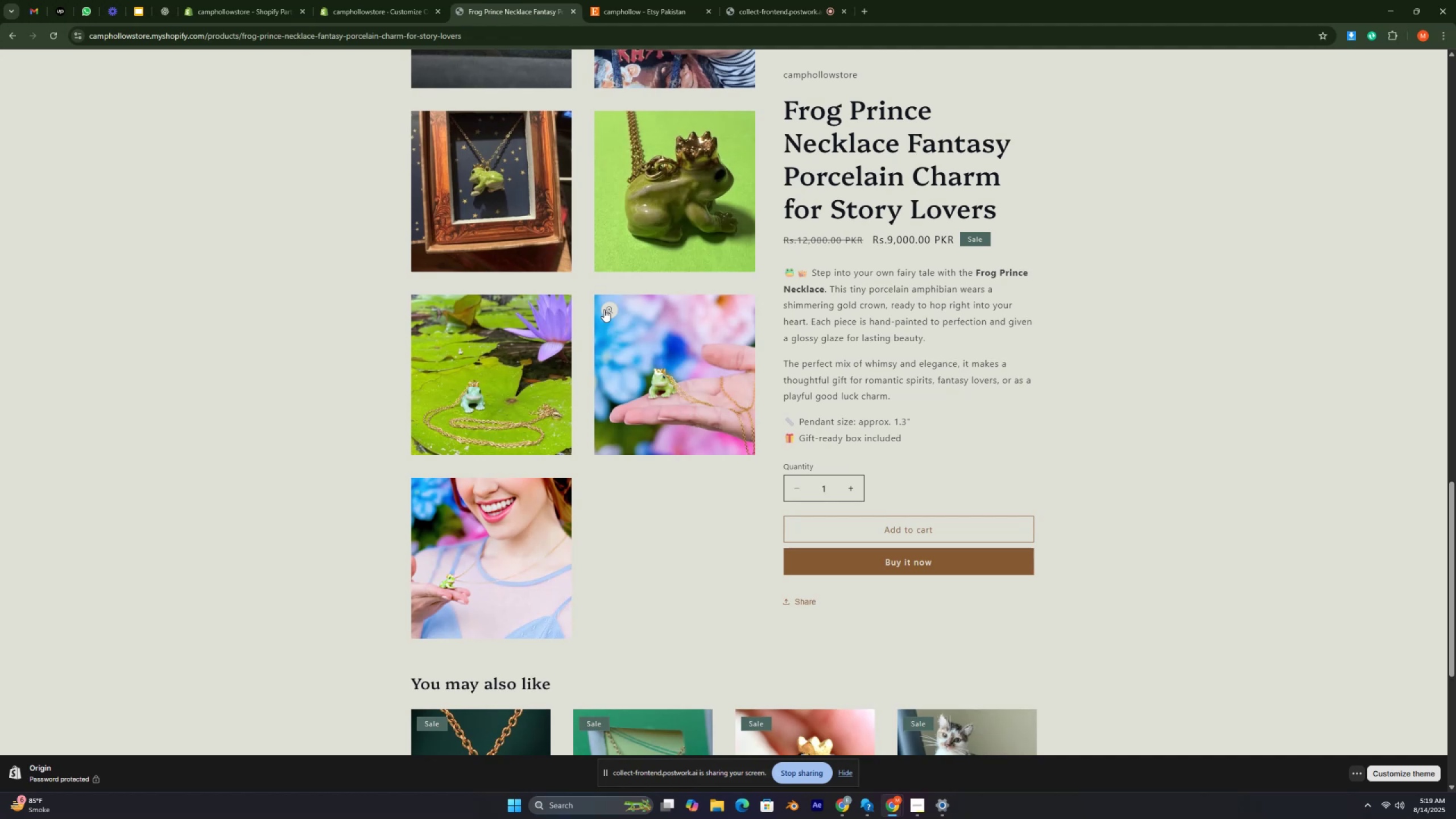 
key(Control+ControlRight)
 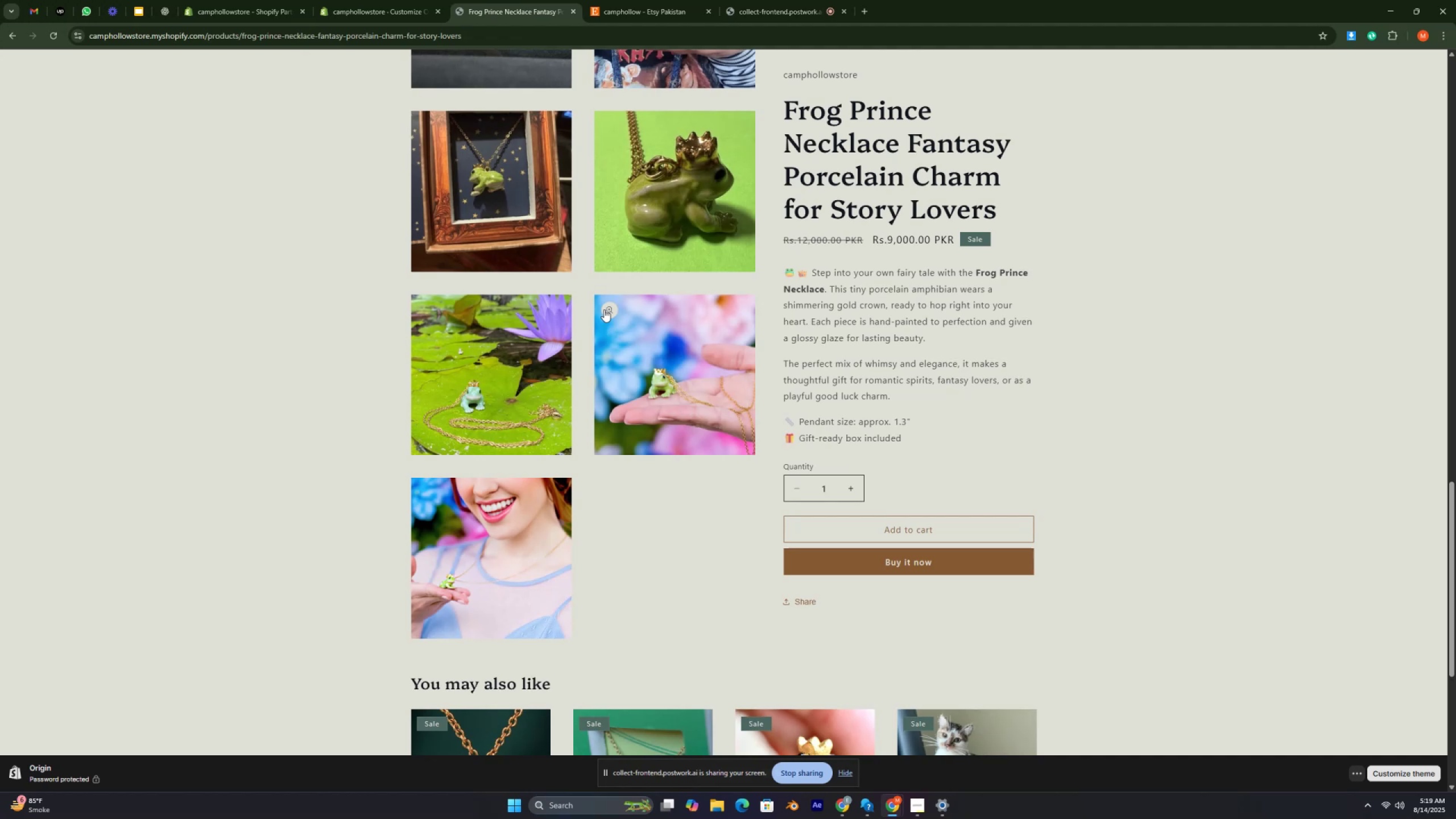 
key(Control+ControlRight)
 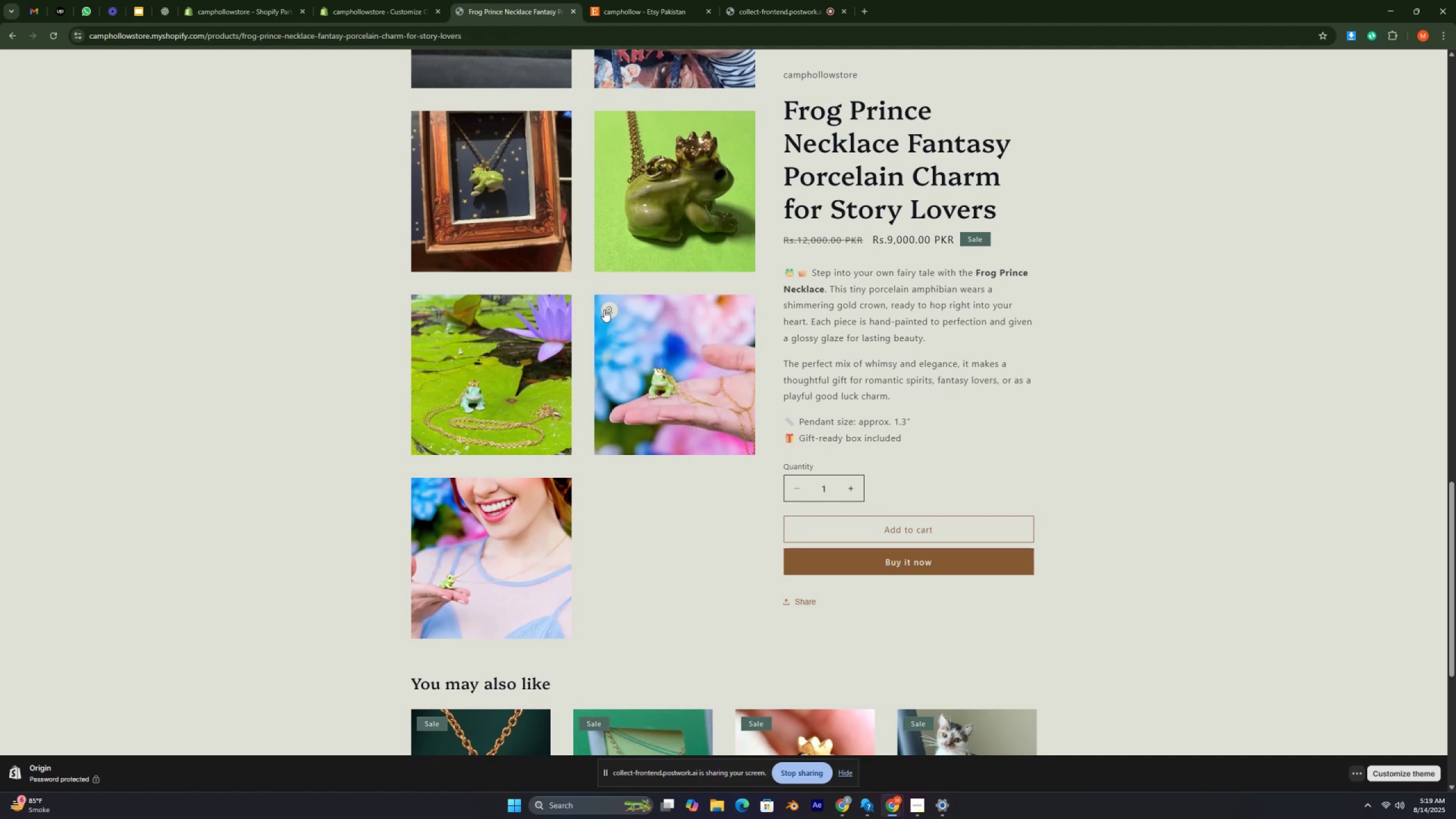 
scroll: coordinate [604, 309], scroll_direction: up, amount: 4.0
 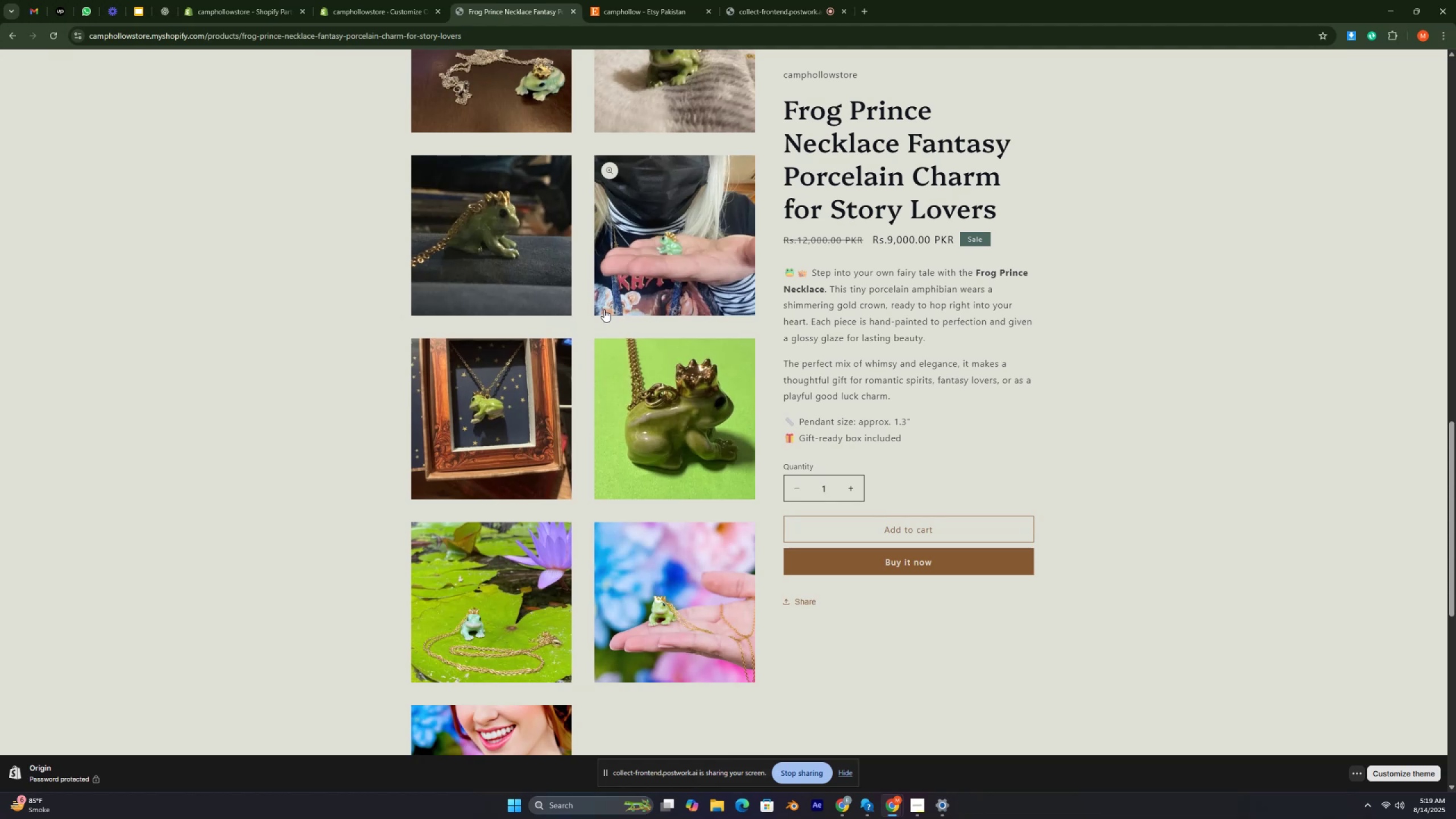 
wait(11.81)
 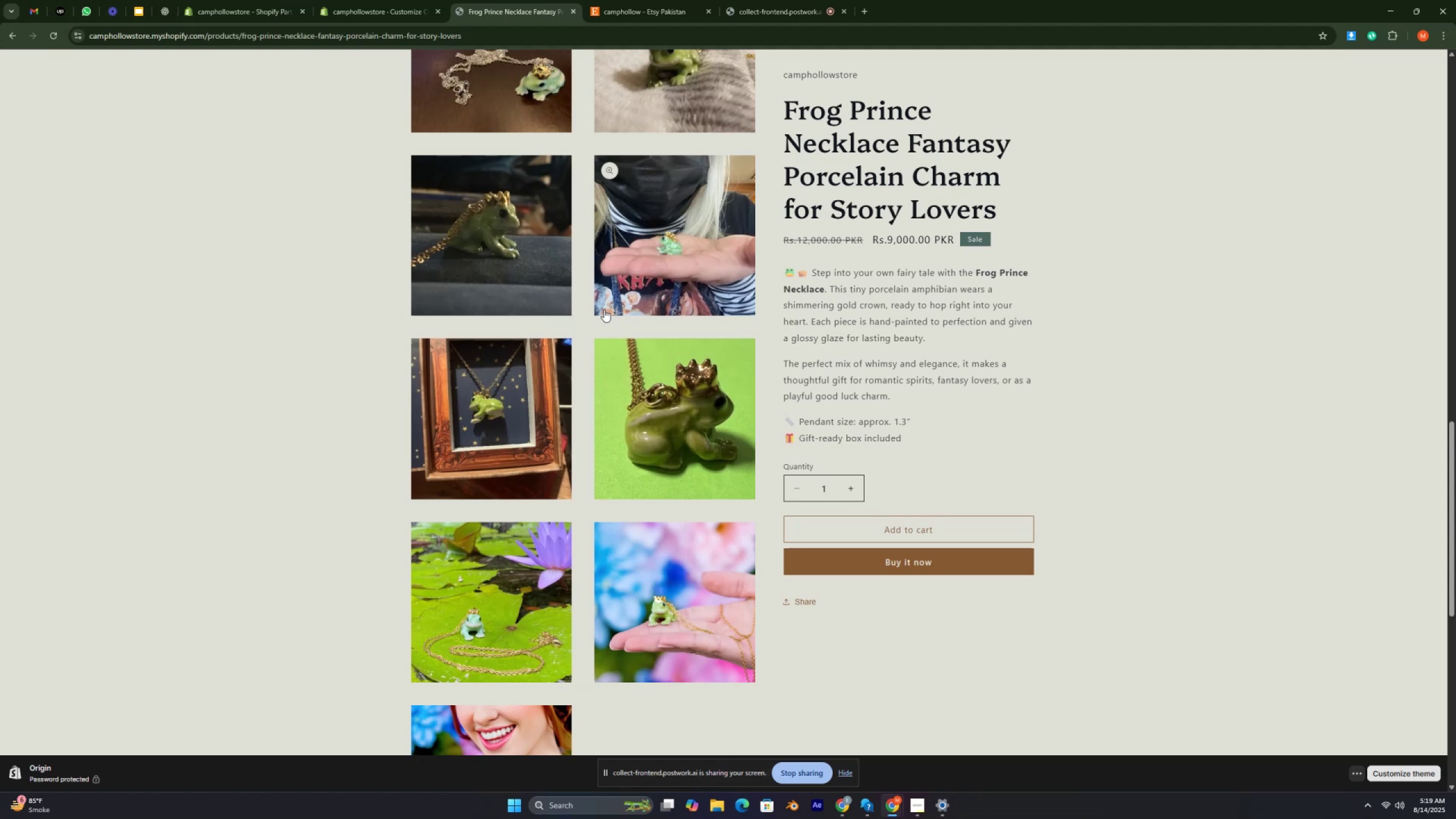 
key(Control+ControlRight)
 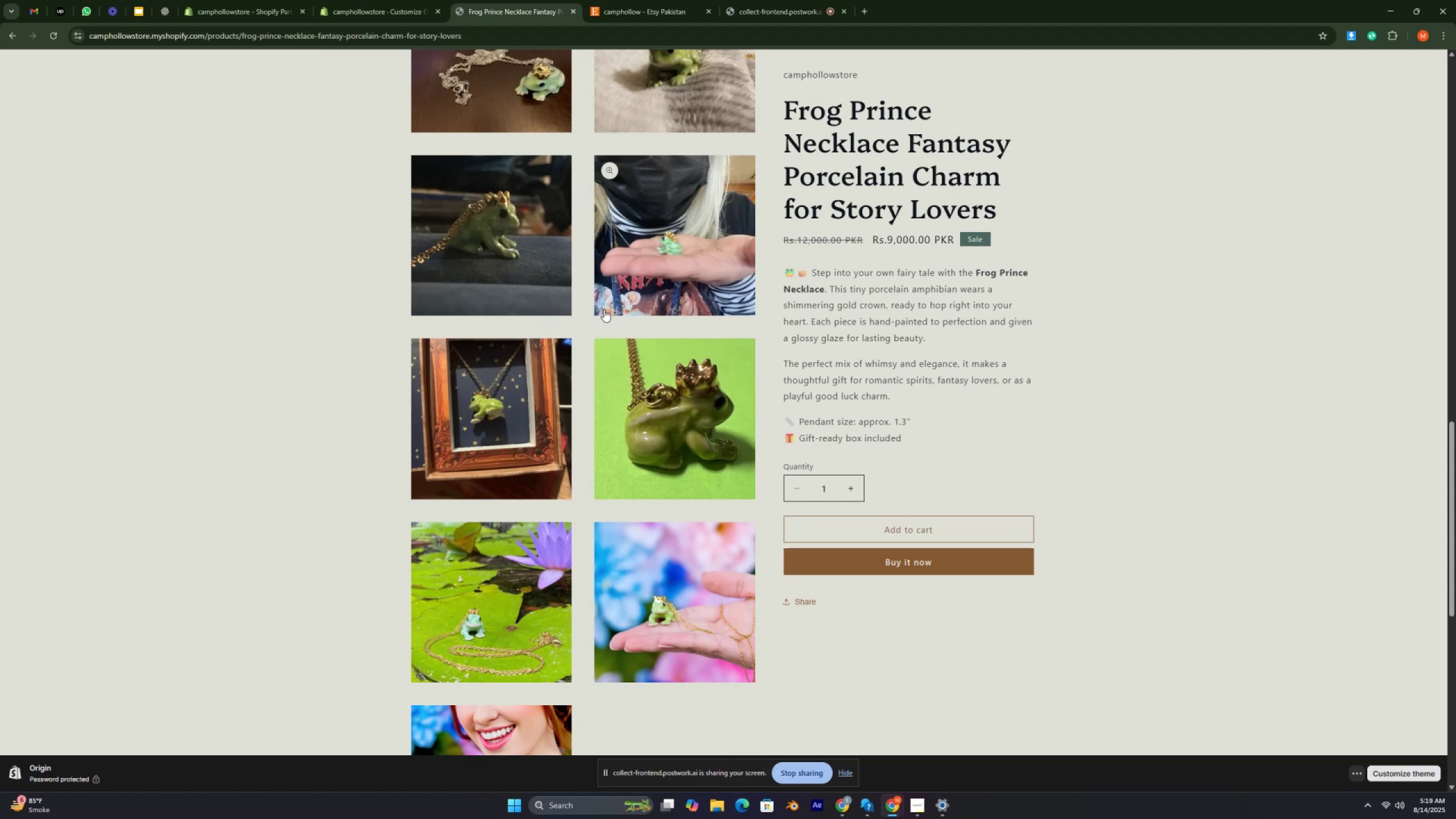 
key(Control+ControlRight)
 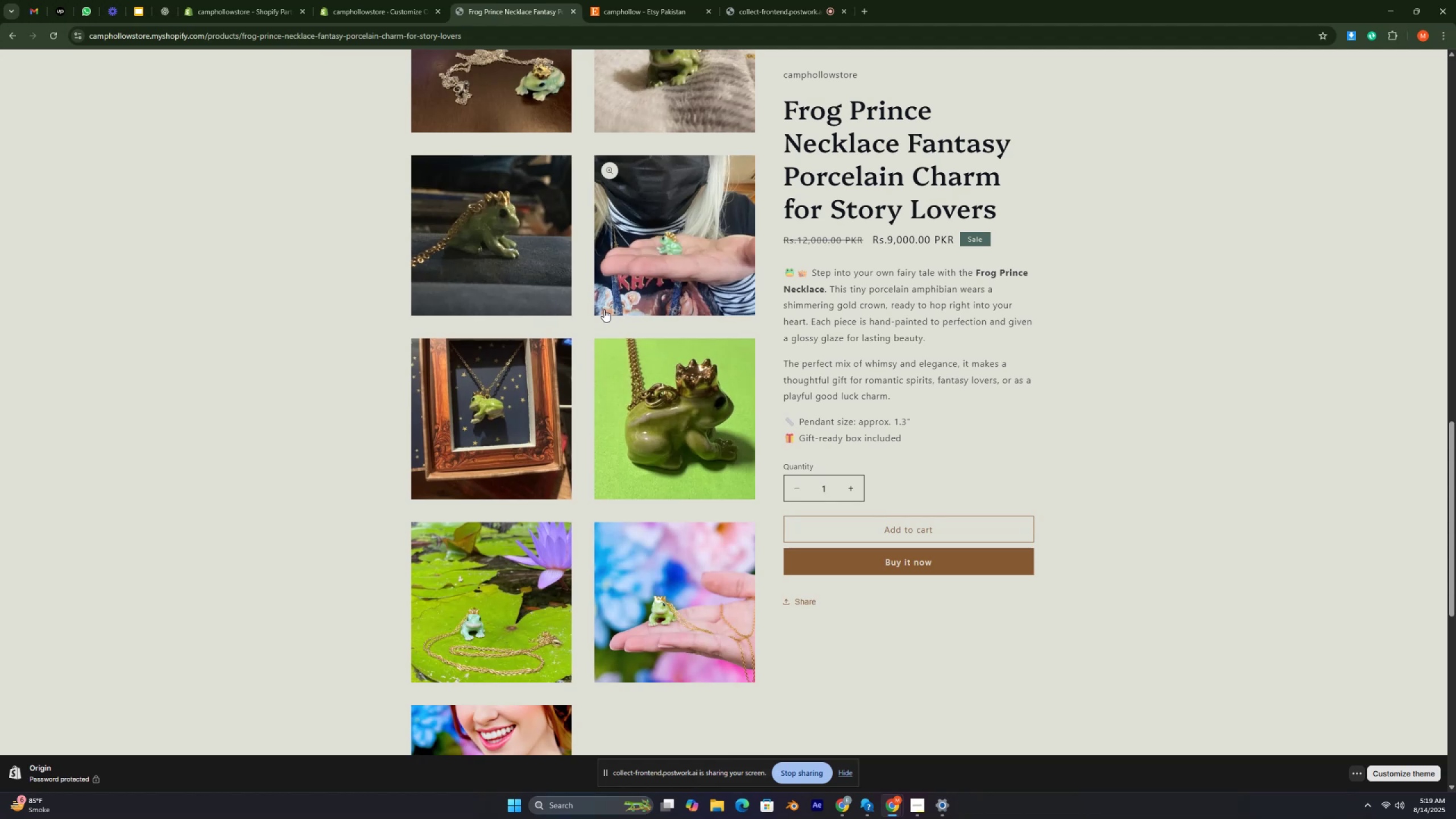 
key(Control+ControlRight)
 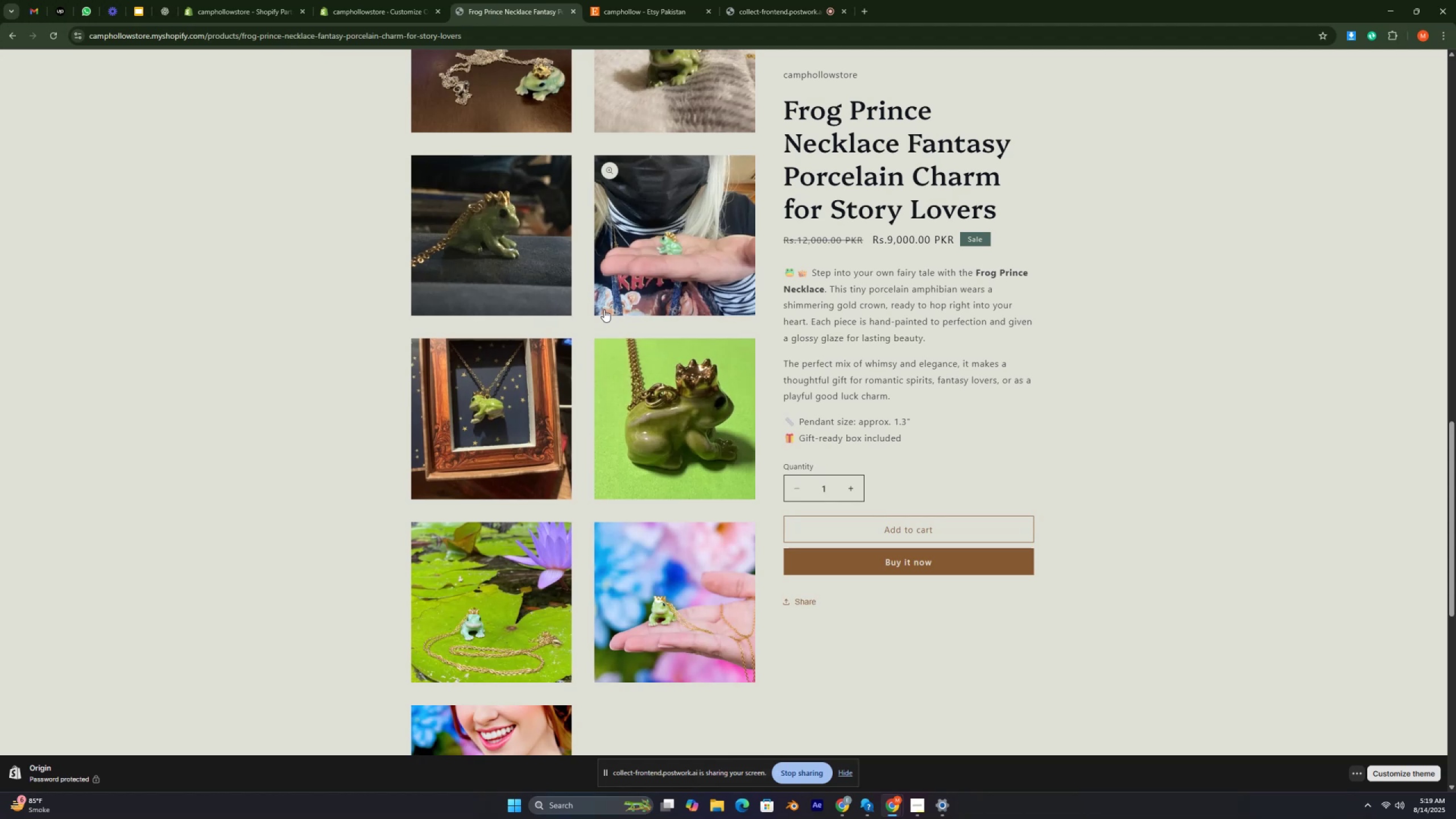 
scroll: coordinate [604, 304], scroll_direction: up, amount: 3.0
 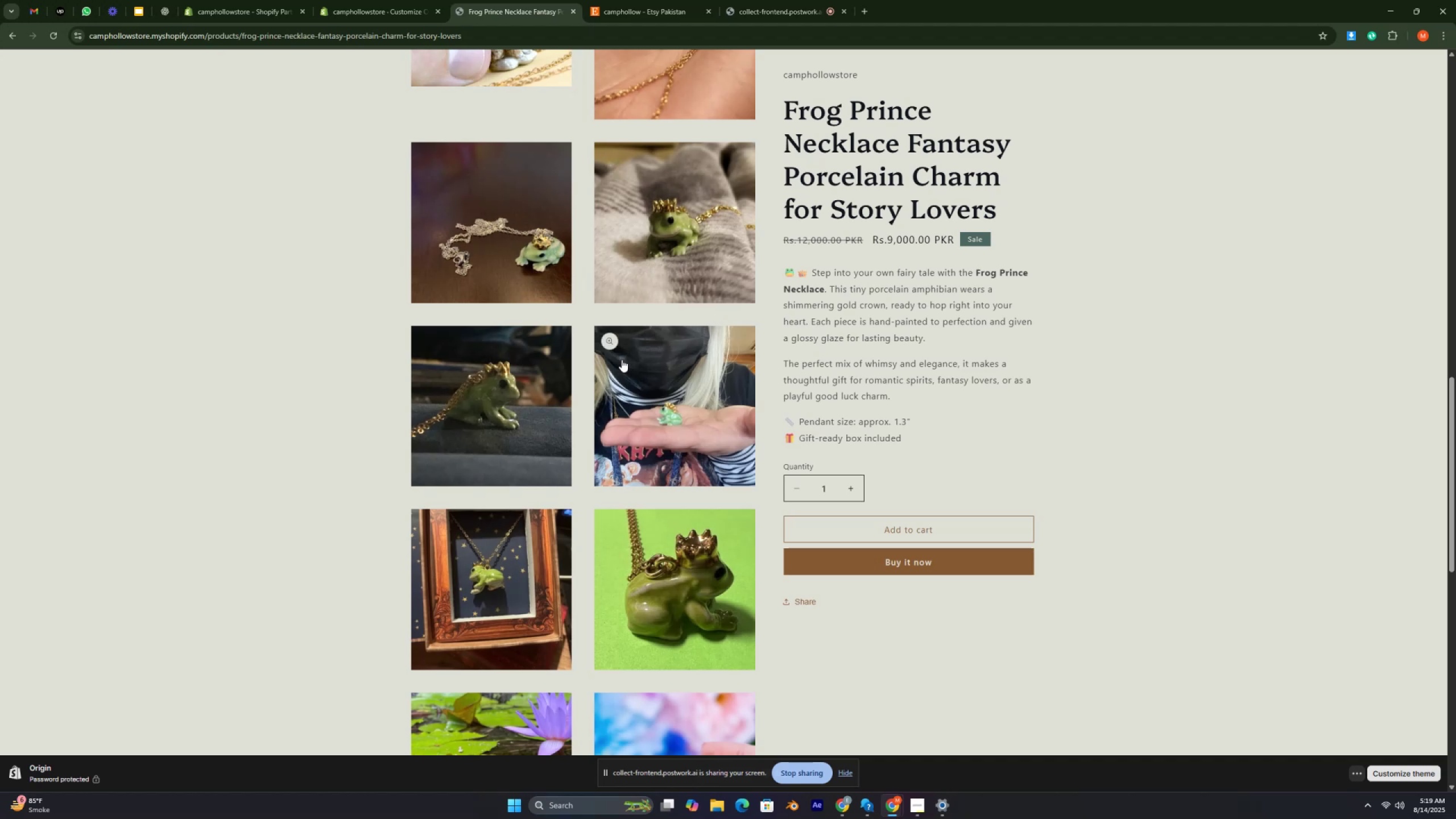 
wait(27.46)
 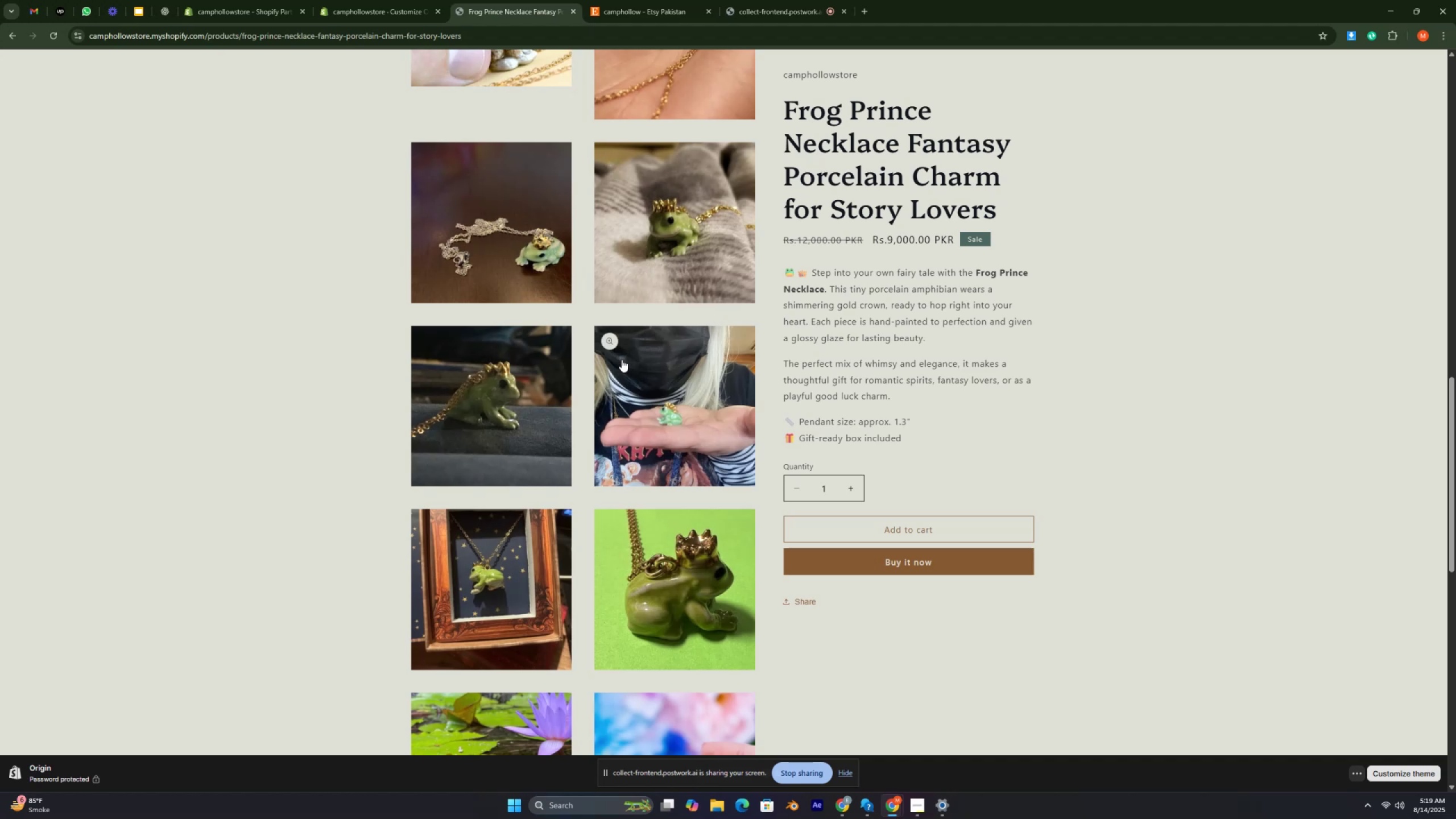 
scroll: coordinate [622, 359], scroll_direction: up, amount: 5.0
 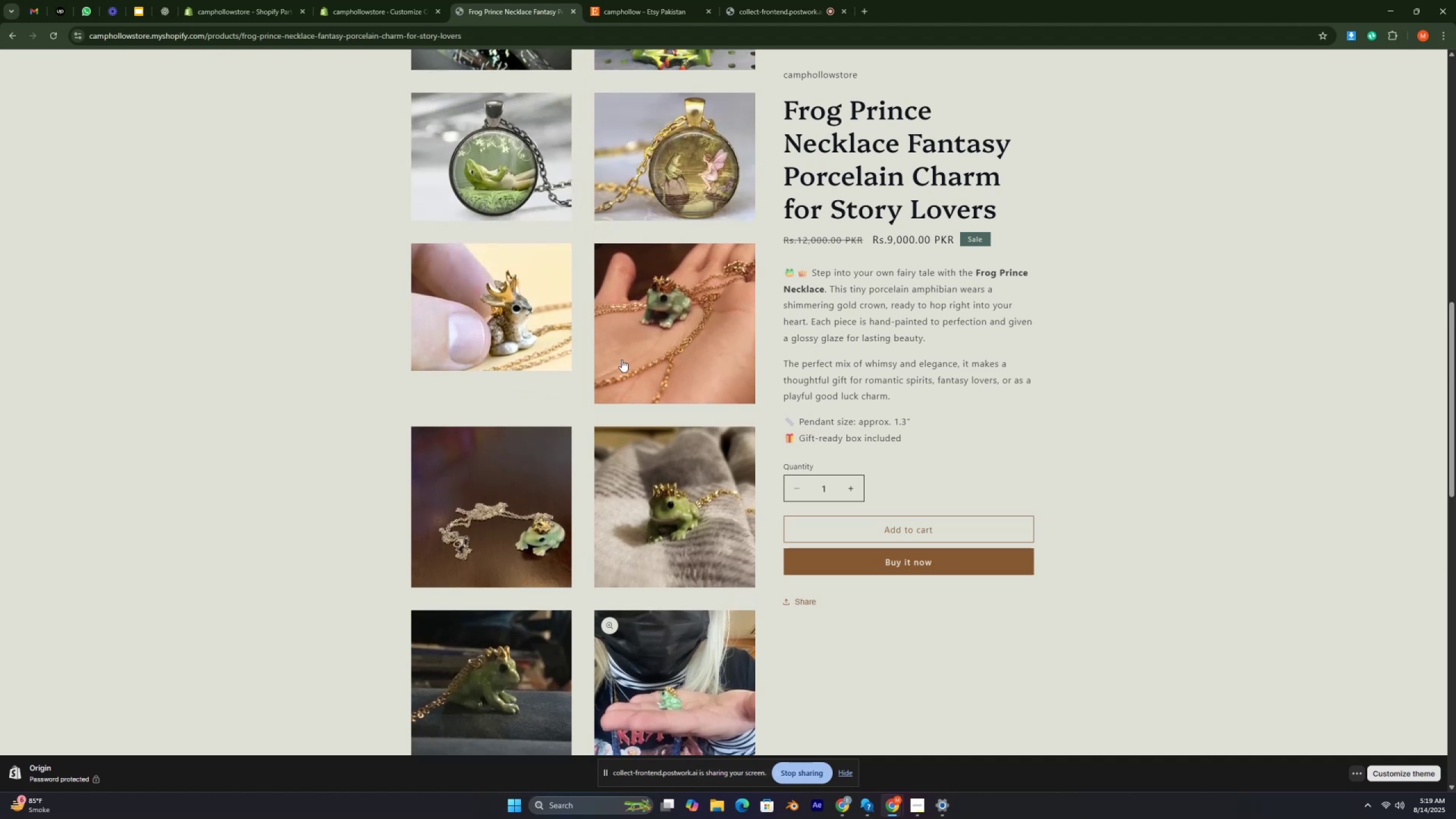 
key(Control+ControlRight)
 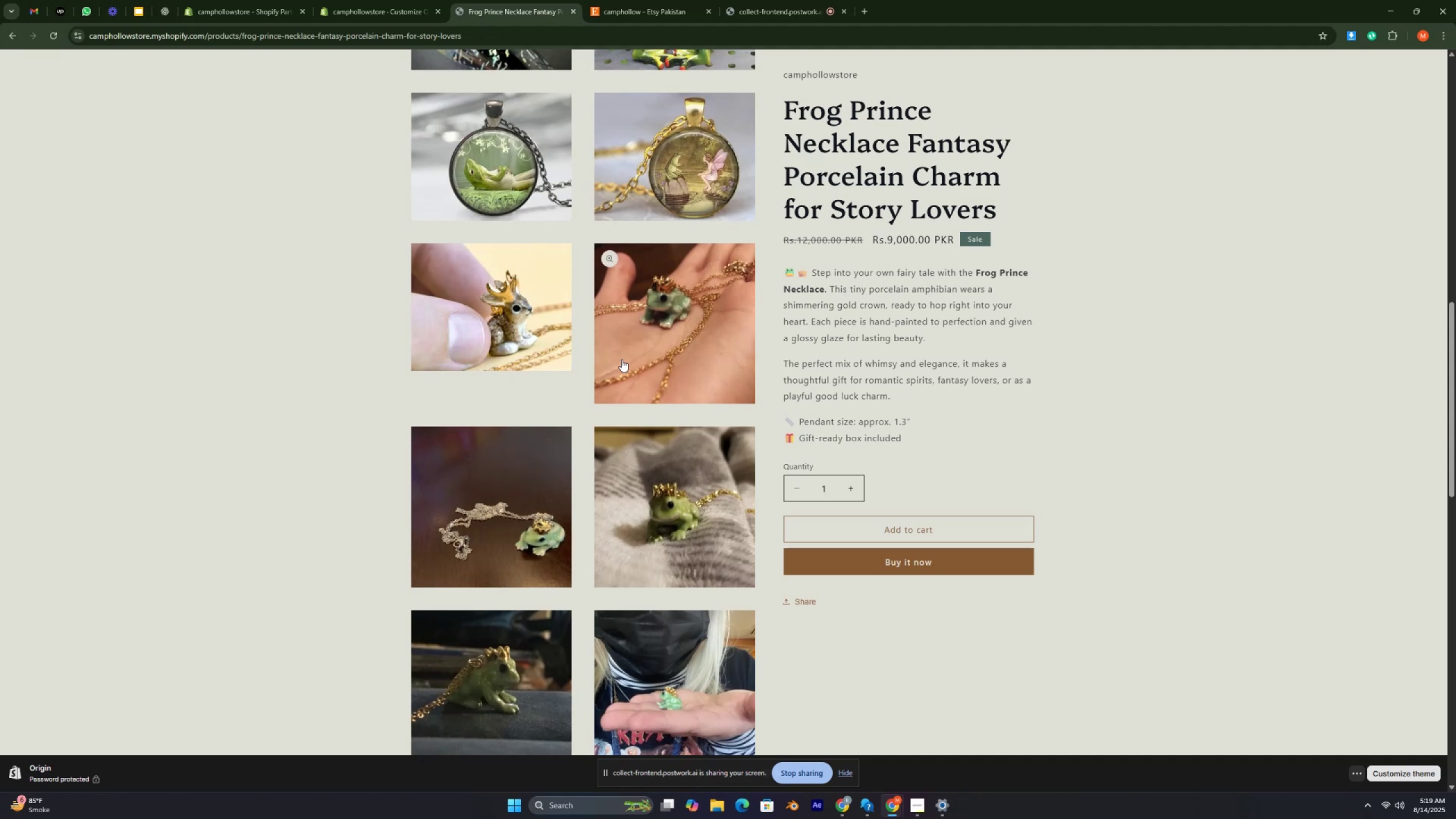 
key(Control+ControlRight)
 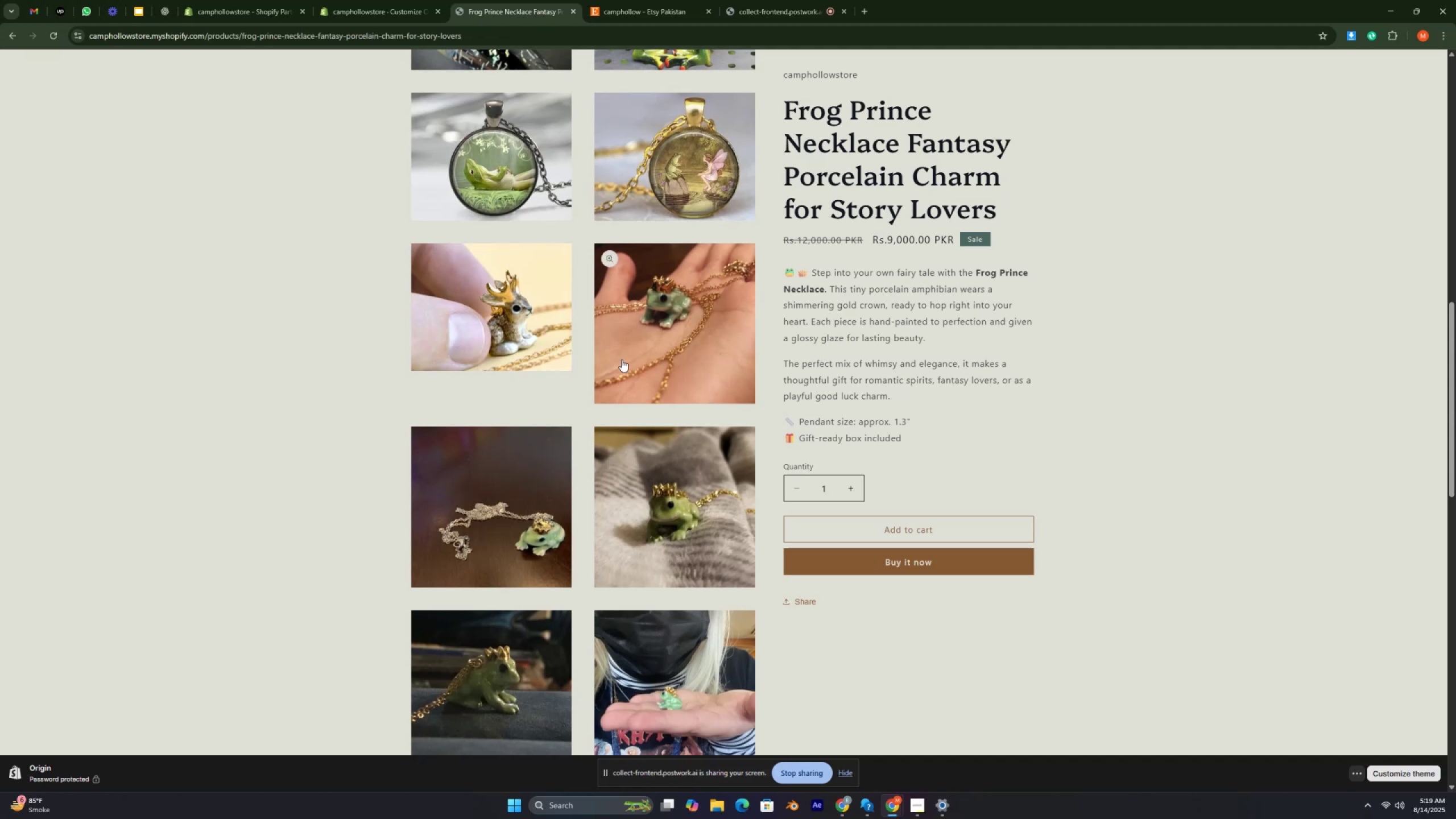 
key(Control+ControlRight)
 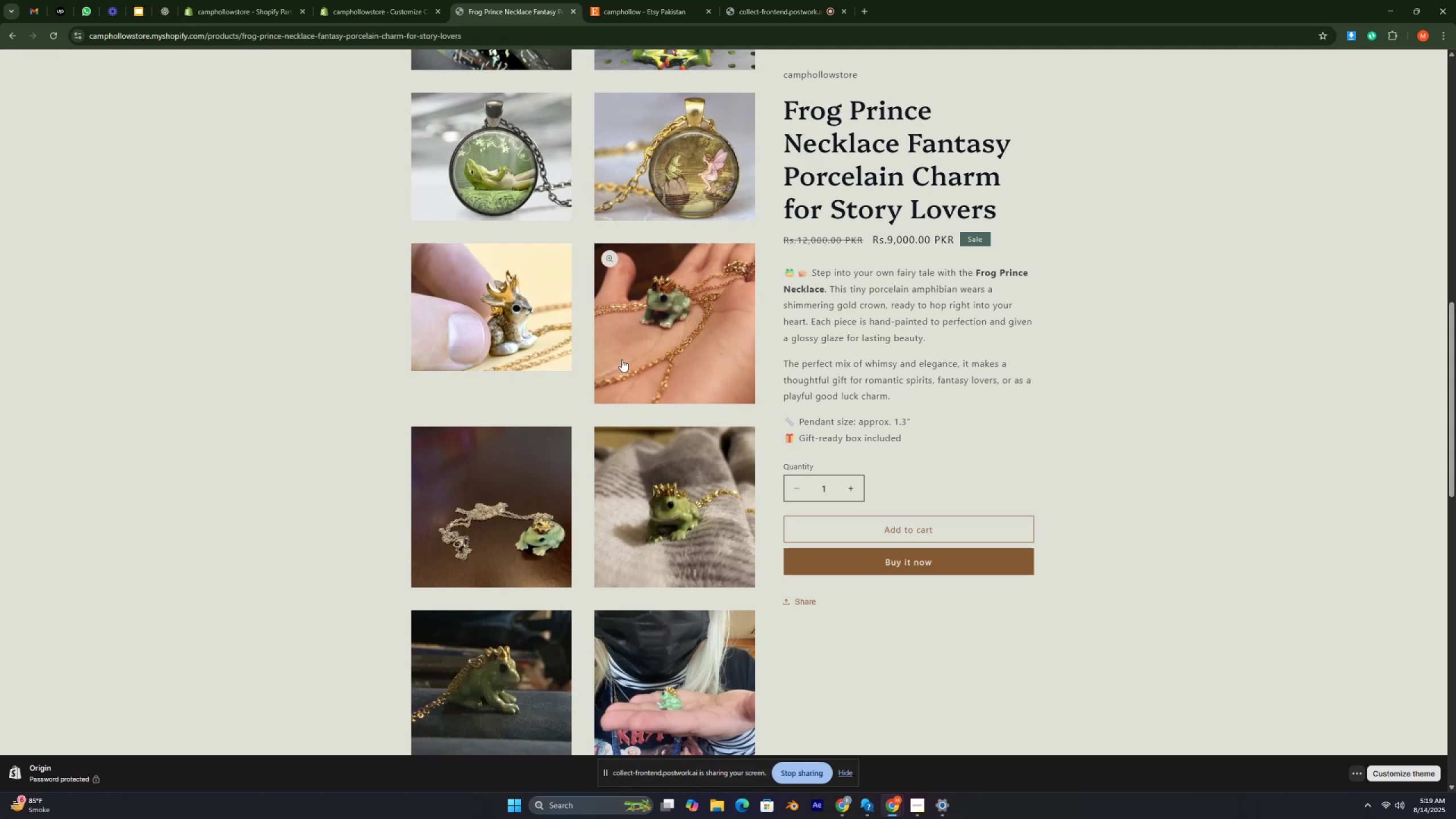 
wait(14.13)
 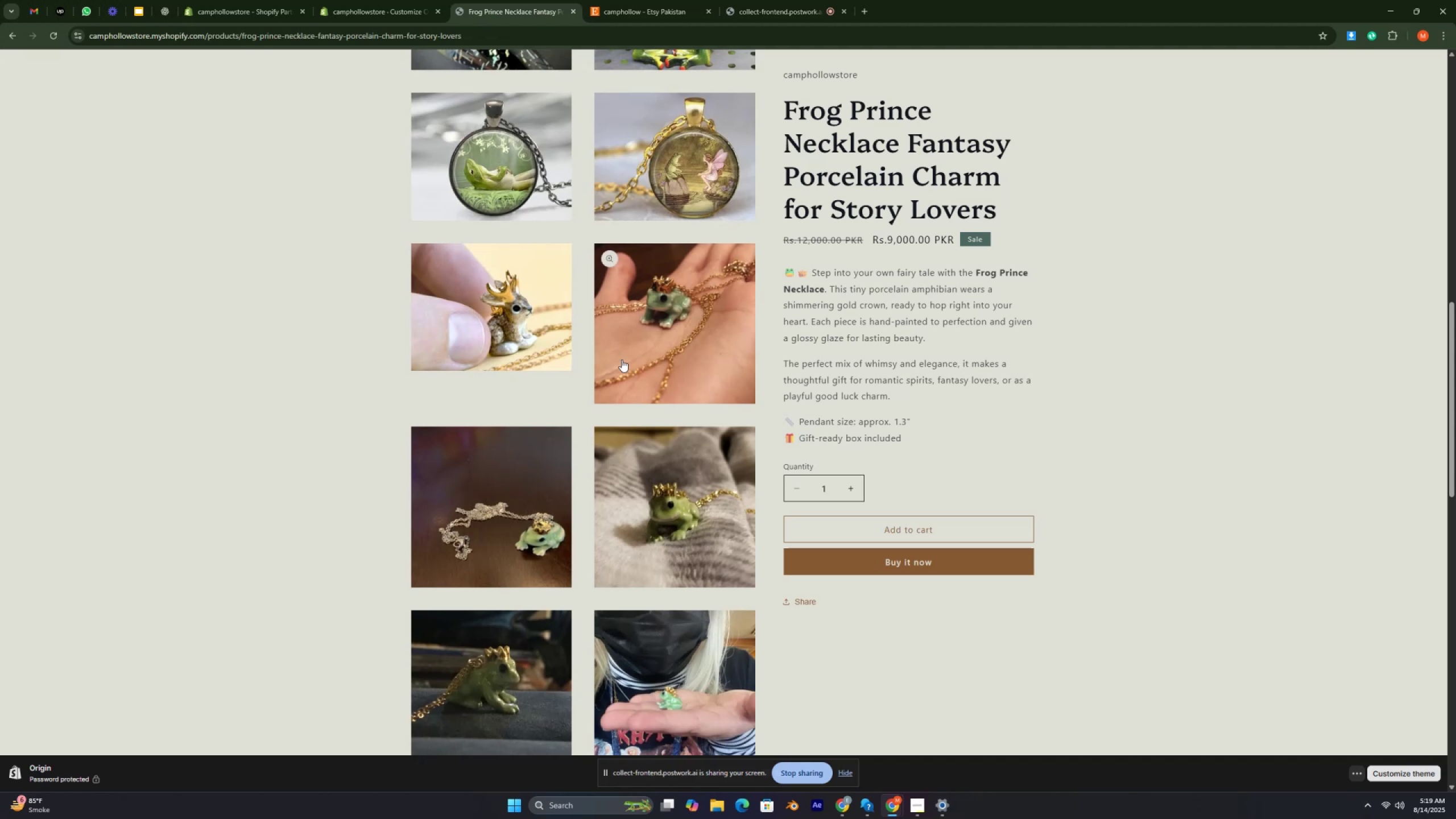 
key(Control+ControlRight)
 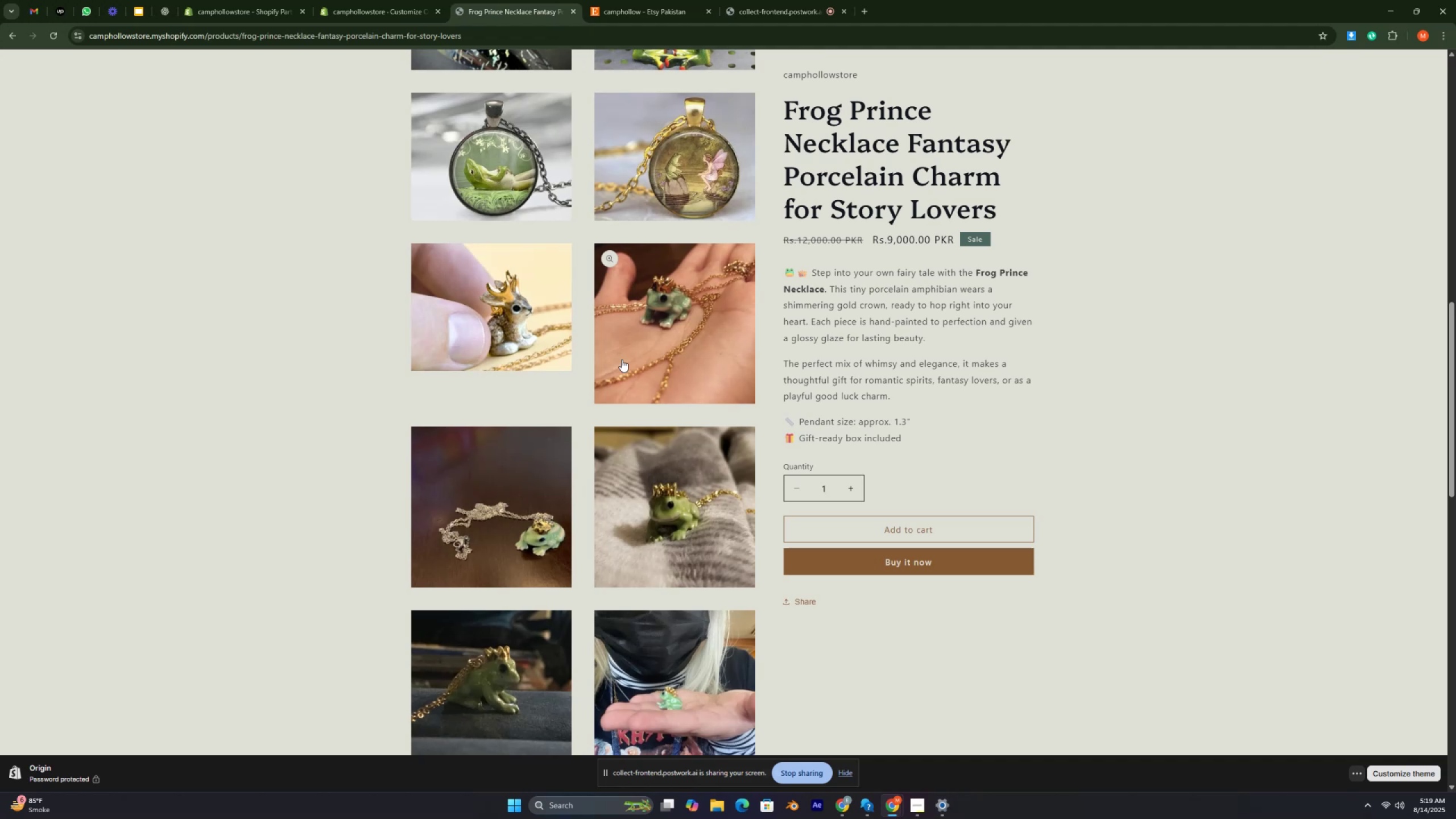 
key(Control+ControlRight)
 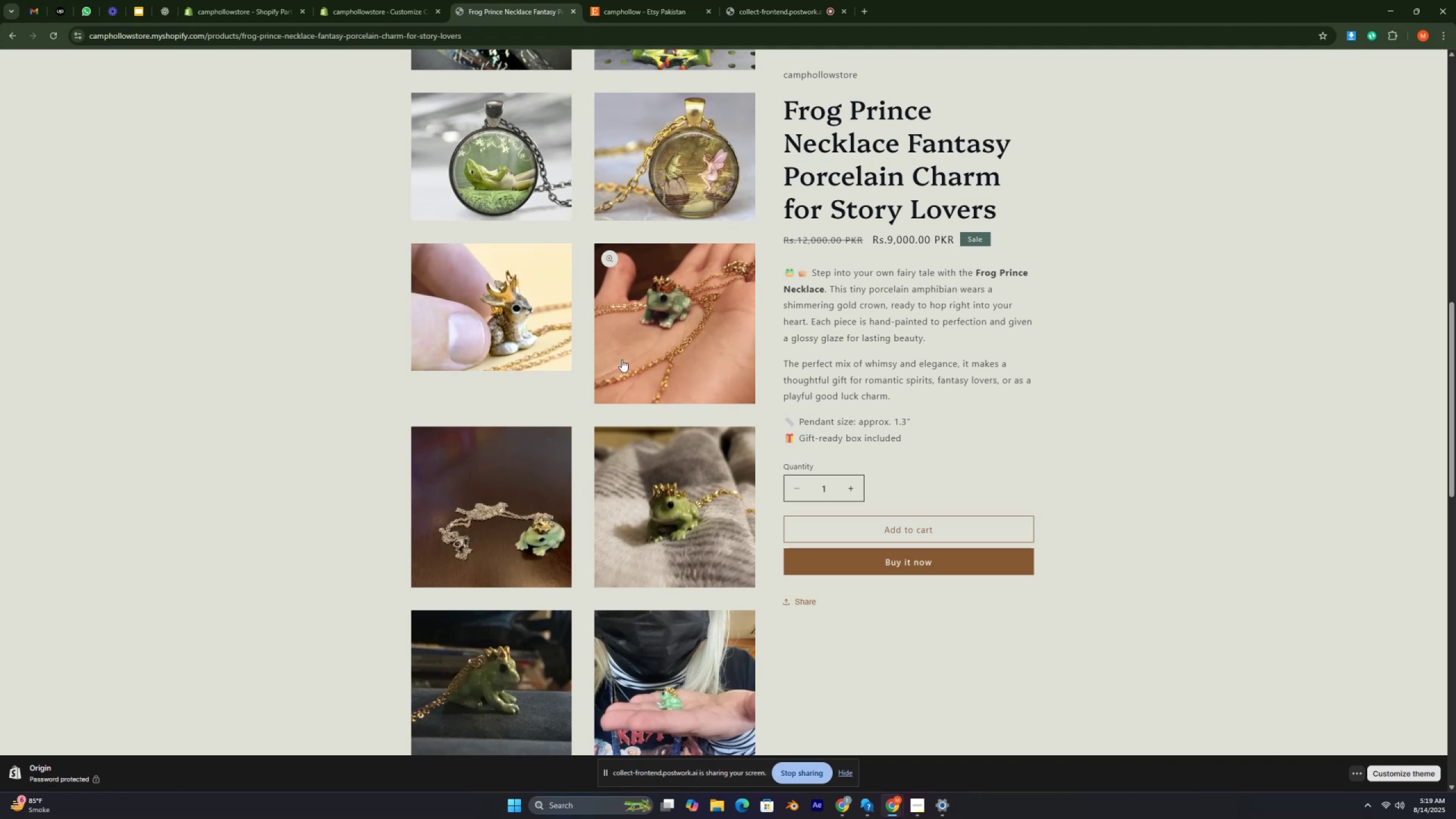 
key(Control+ControlRight)
 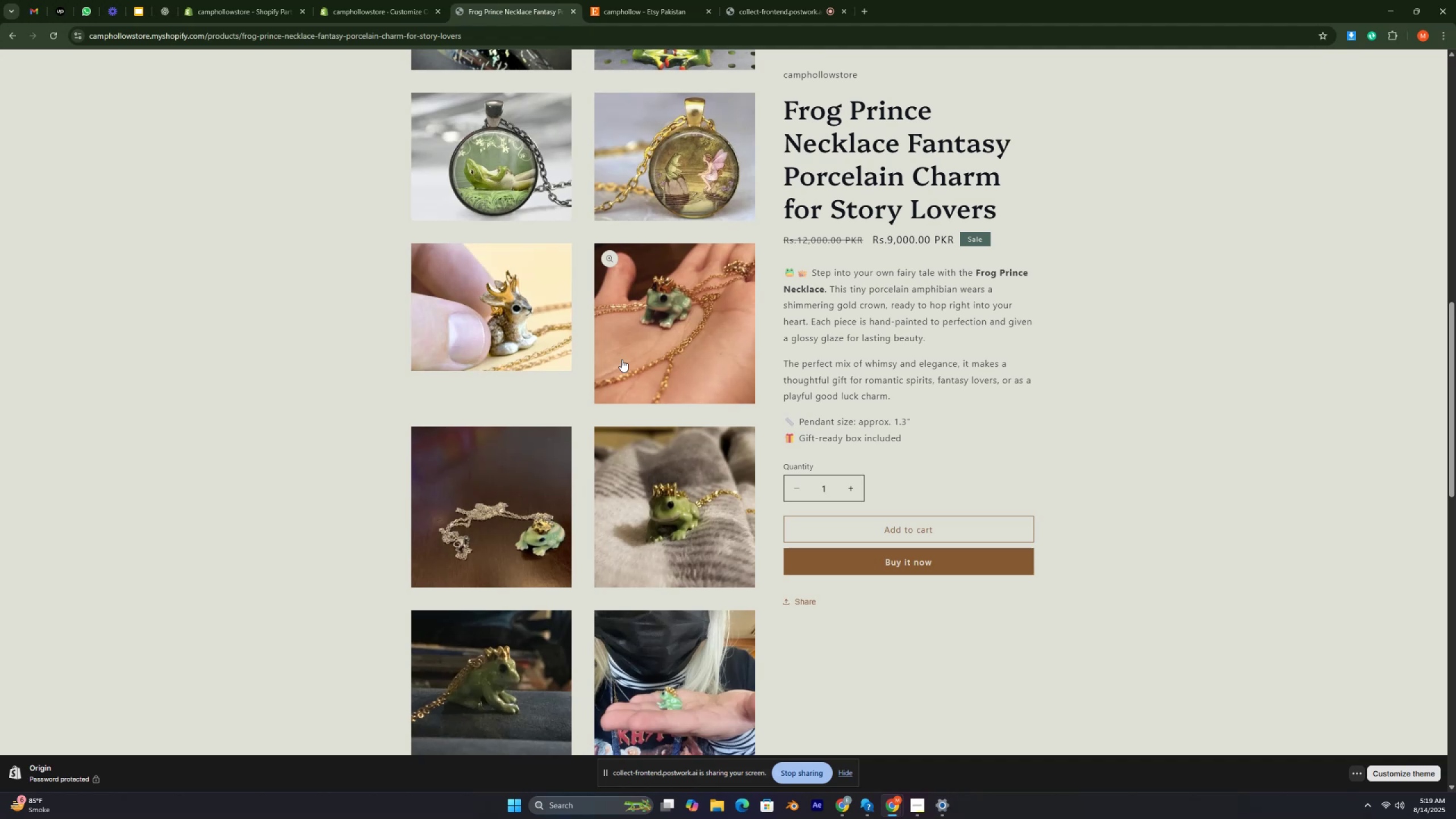 
scroll: coordinate [622, 359], scroll_direction: up, amount: 5.0
 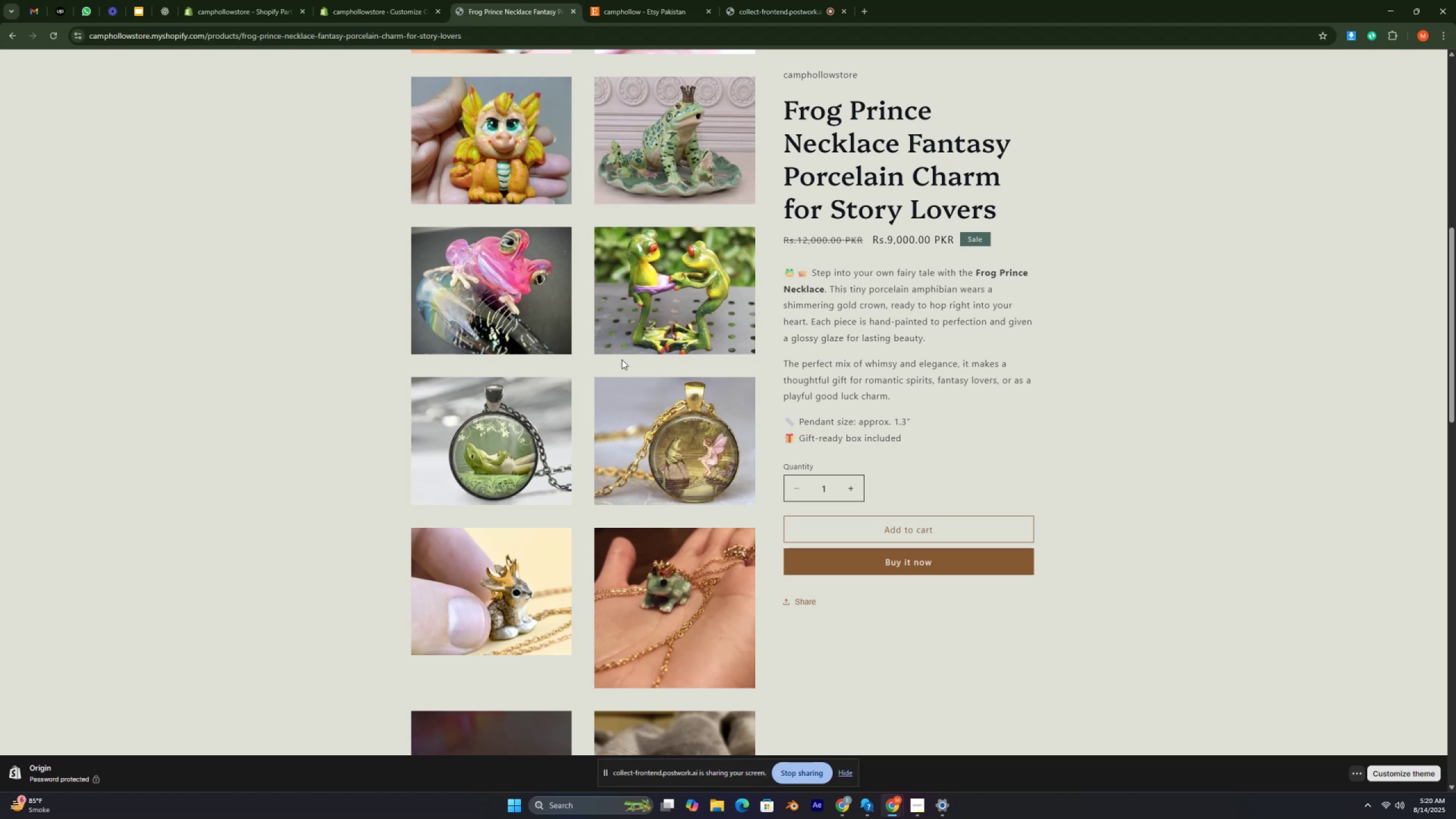 
wait(33.07)
 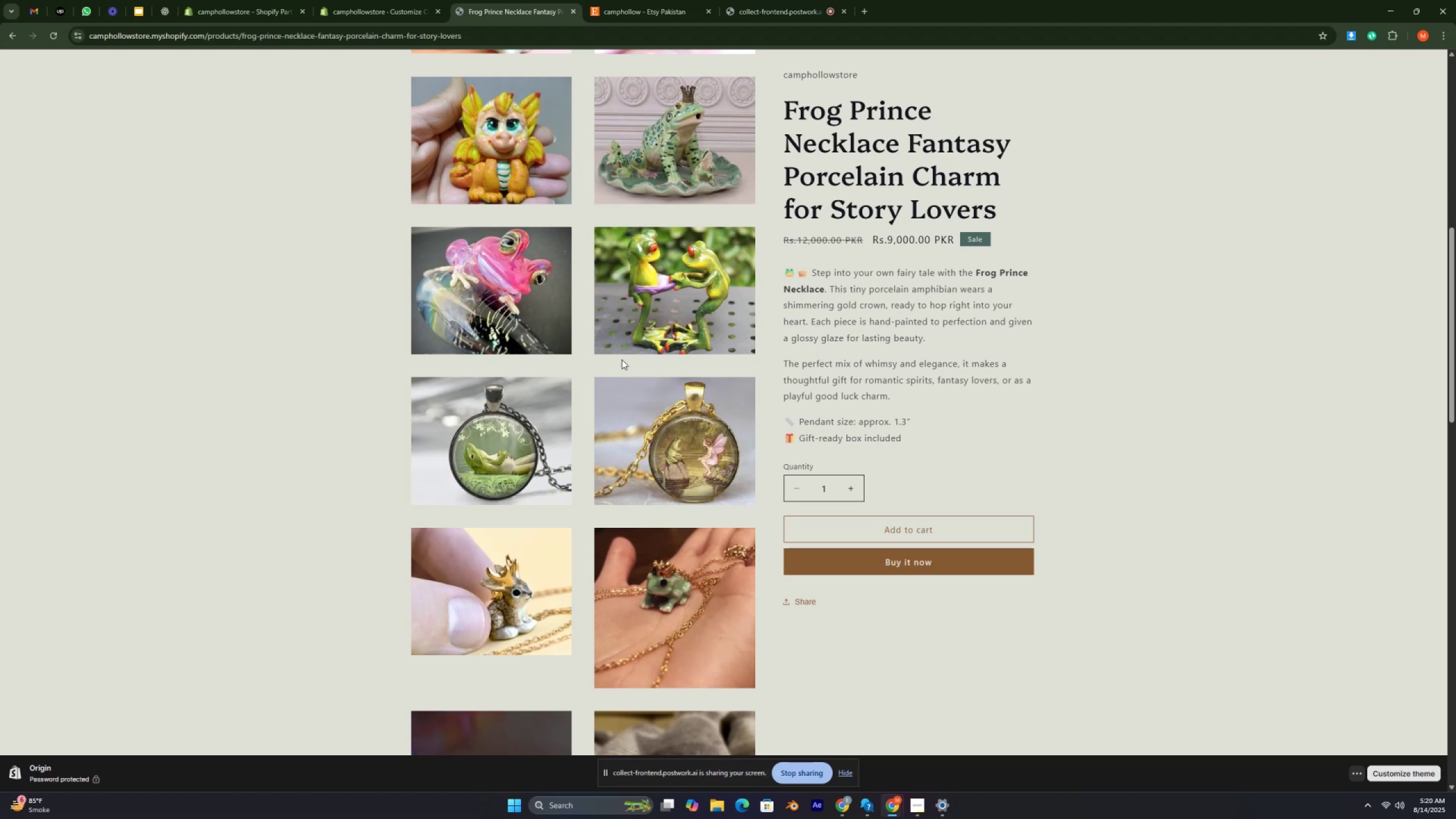 
key(Control+ControlRight)
 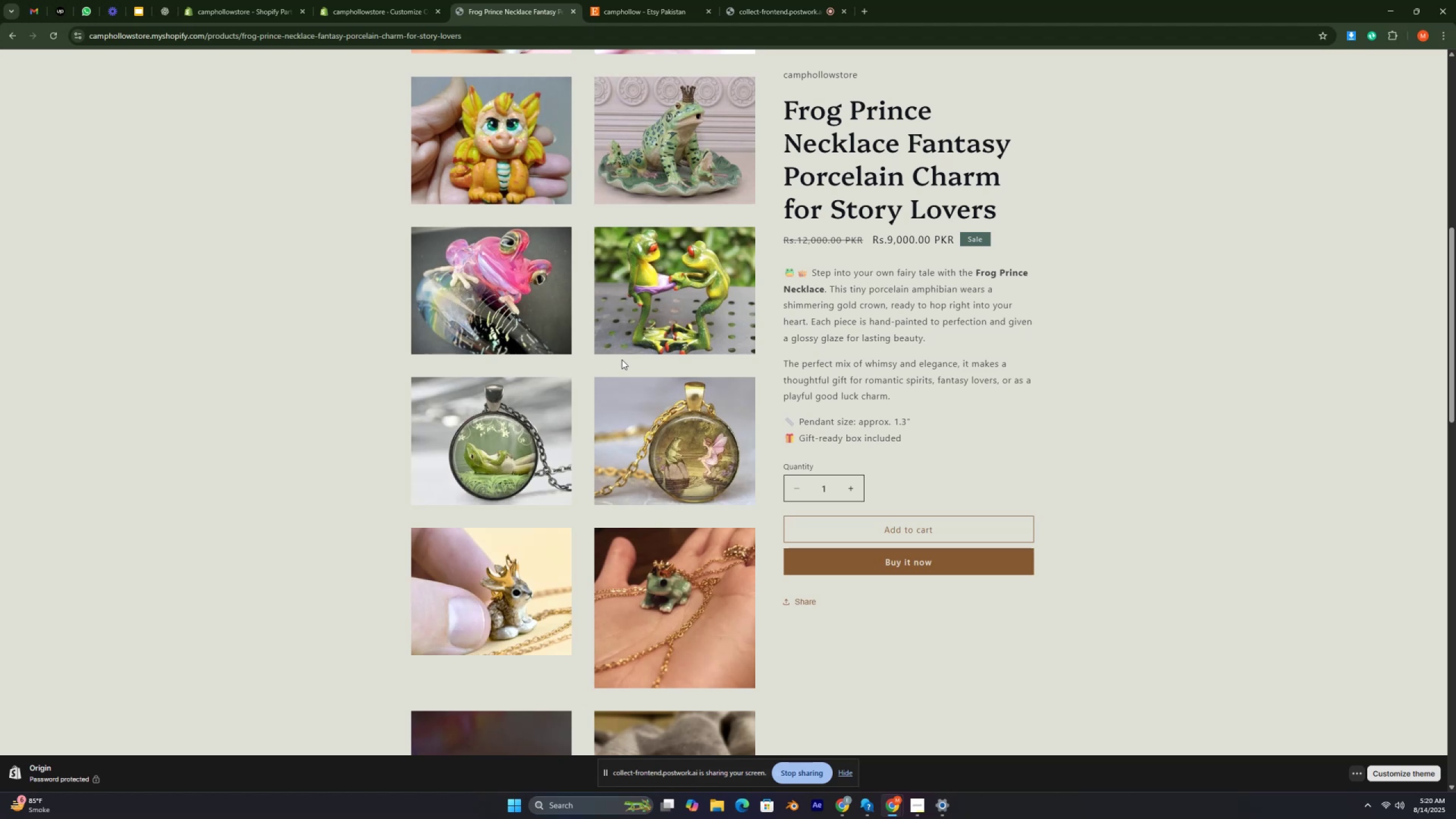 
key(Control+ControlRight)
 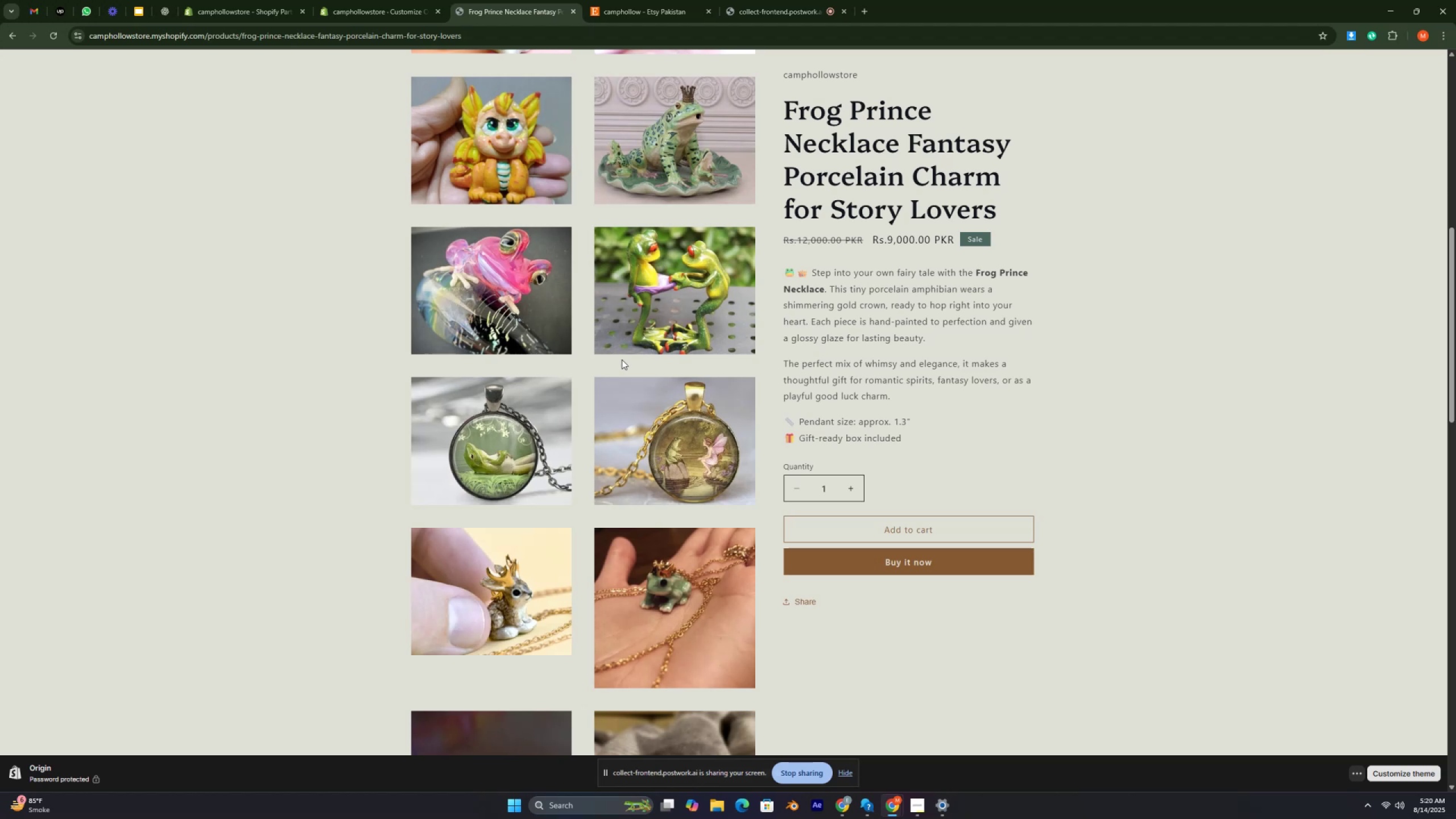 
key(Control+ControlRight)
 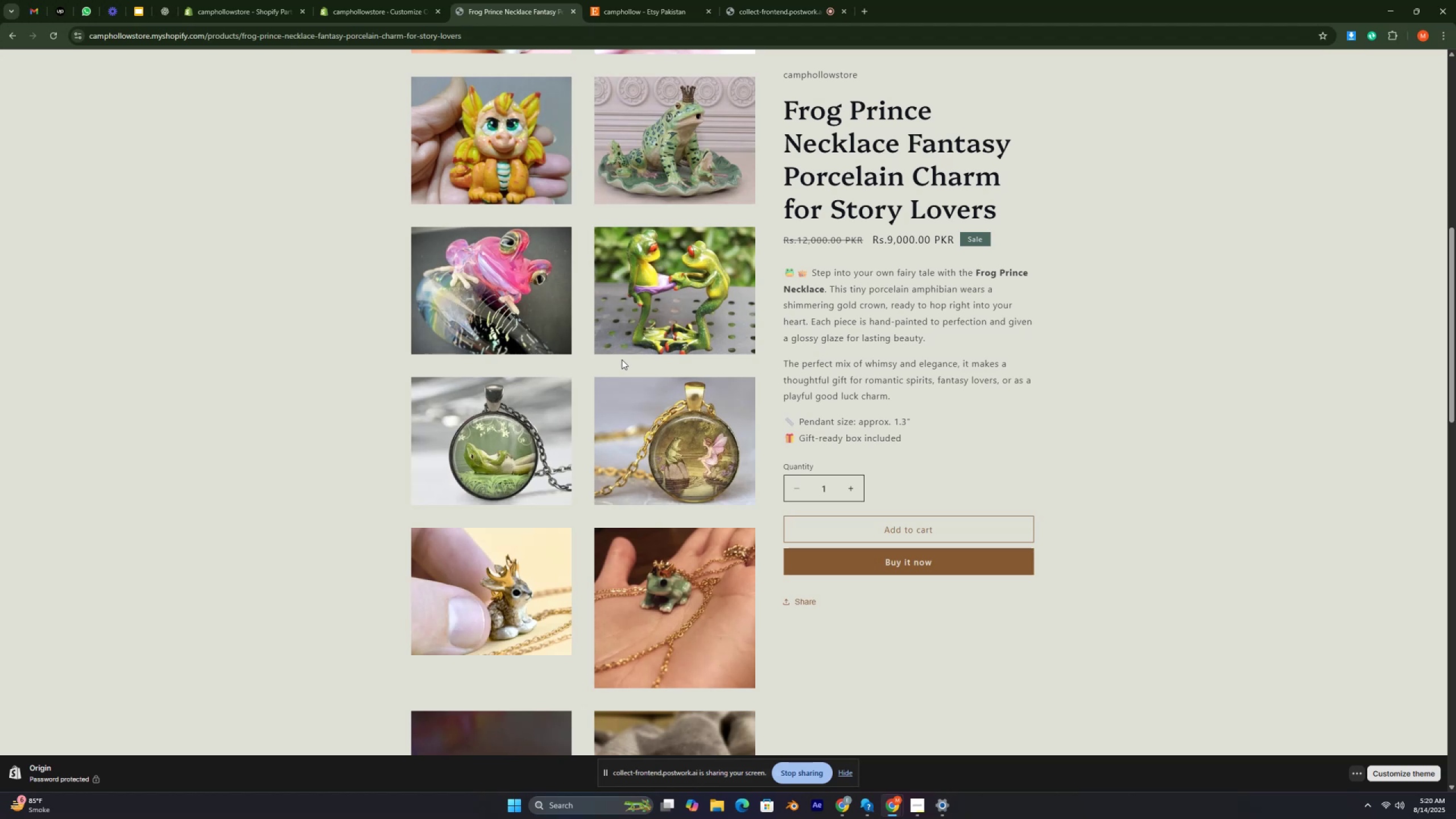 
scroll: coordinate [622, 359], scroll_direction: up, amount: 5.0
 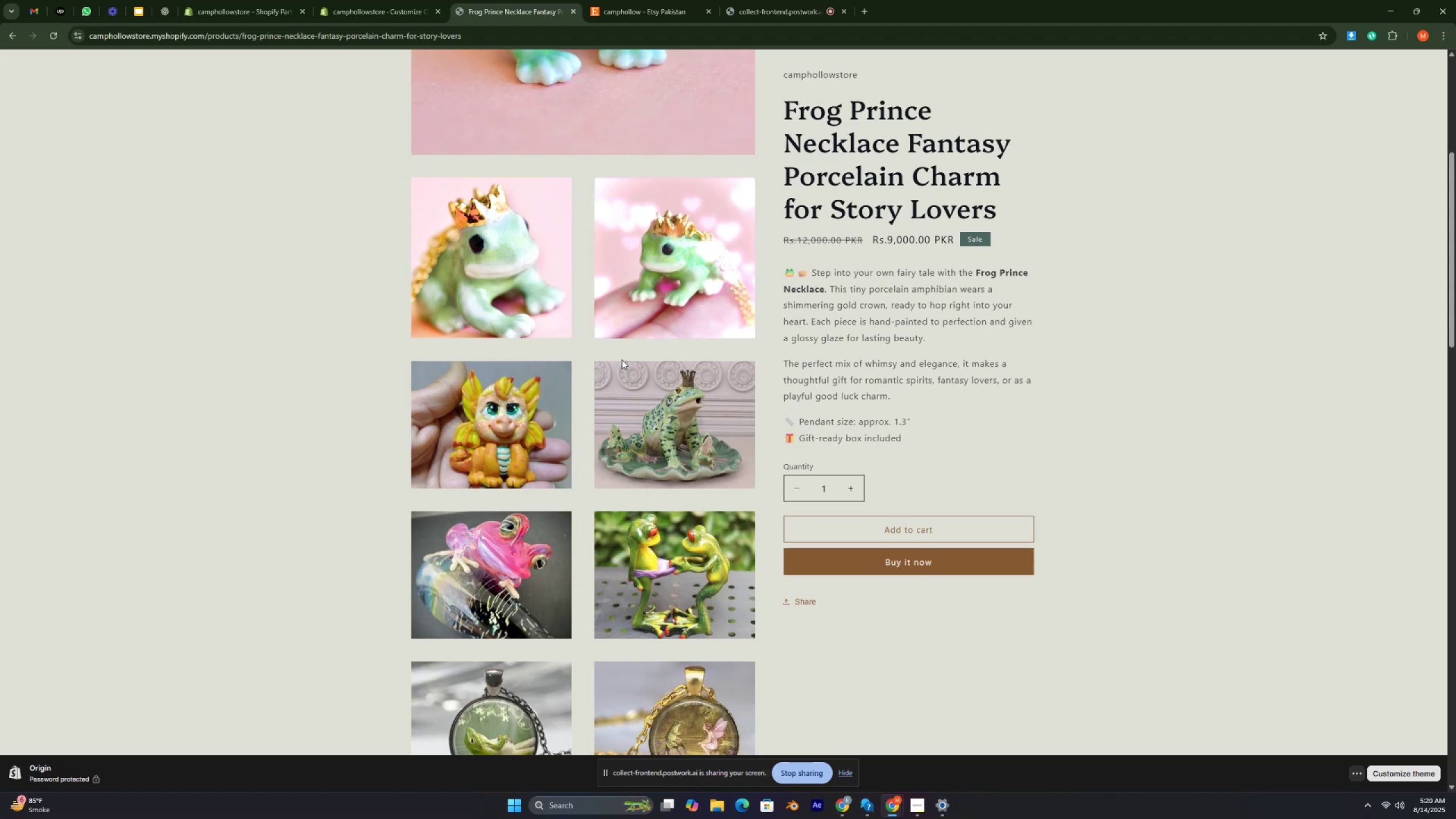 
wait(20.82)
 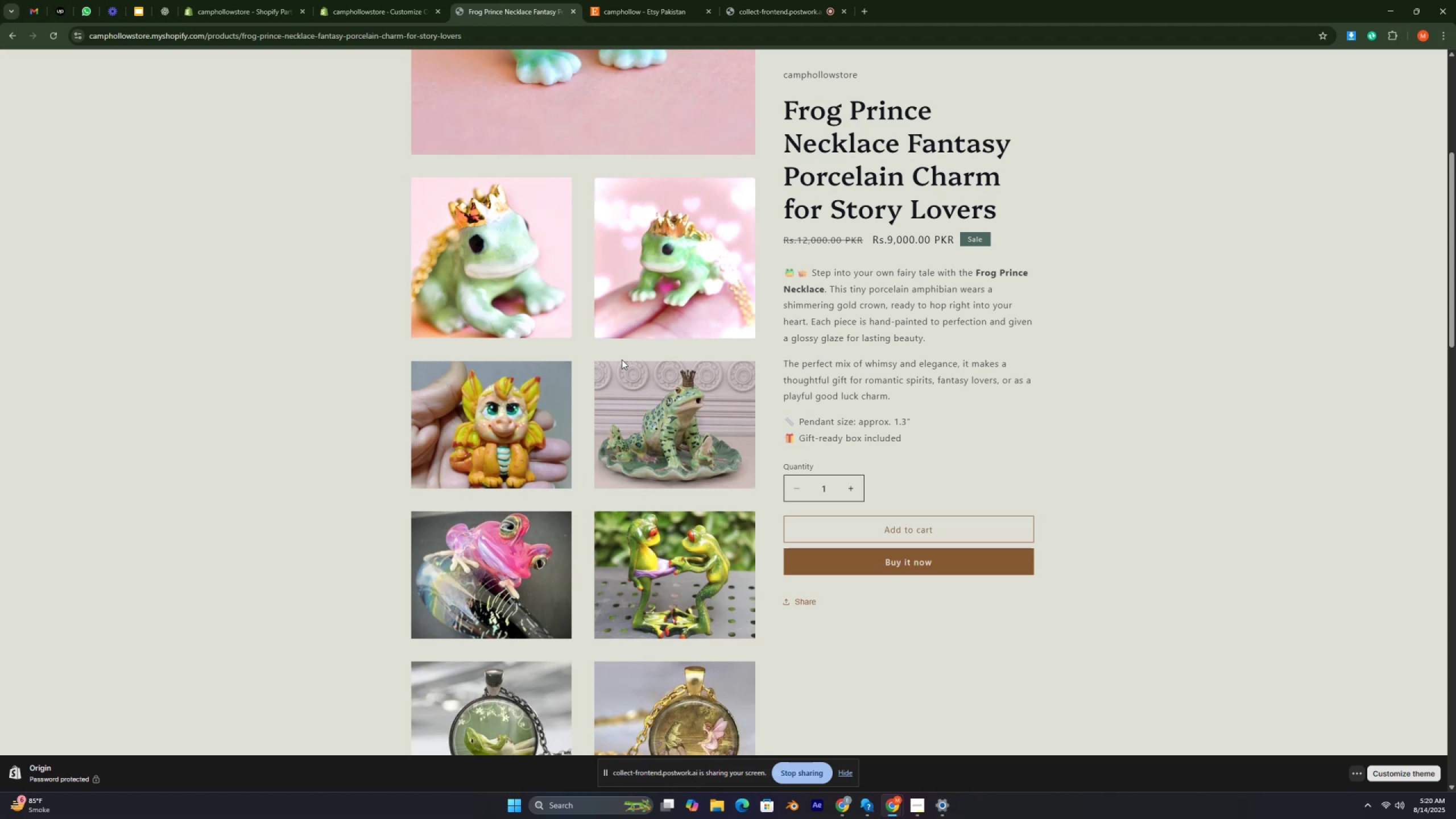 
key(Control+ControlRight)
 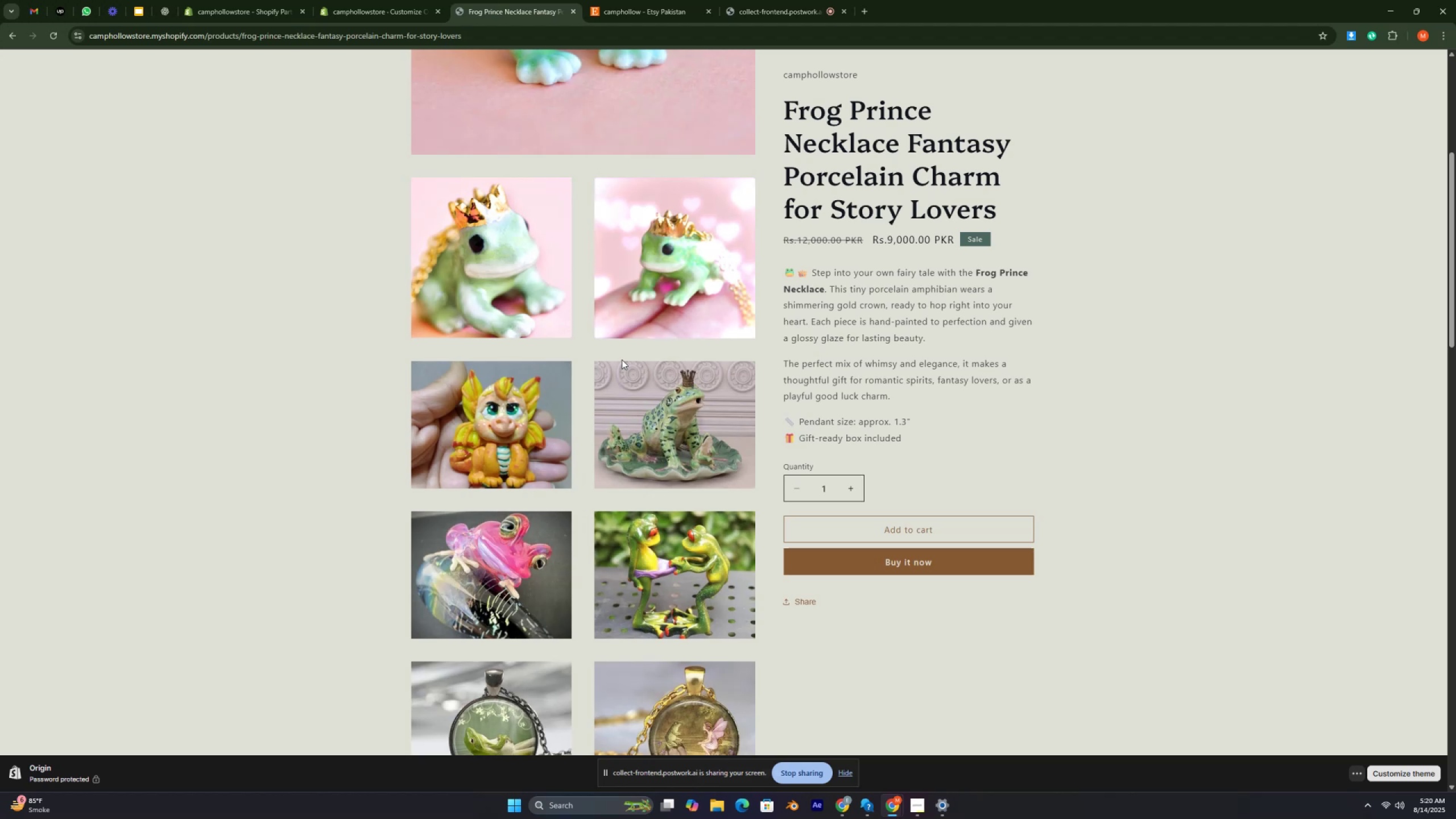 
key(Control+ControlRight)
 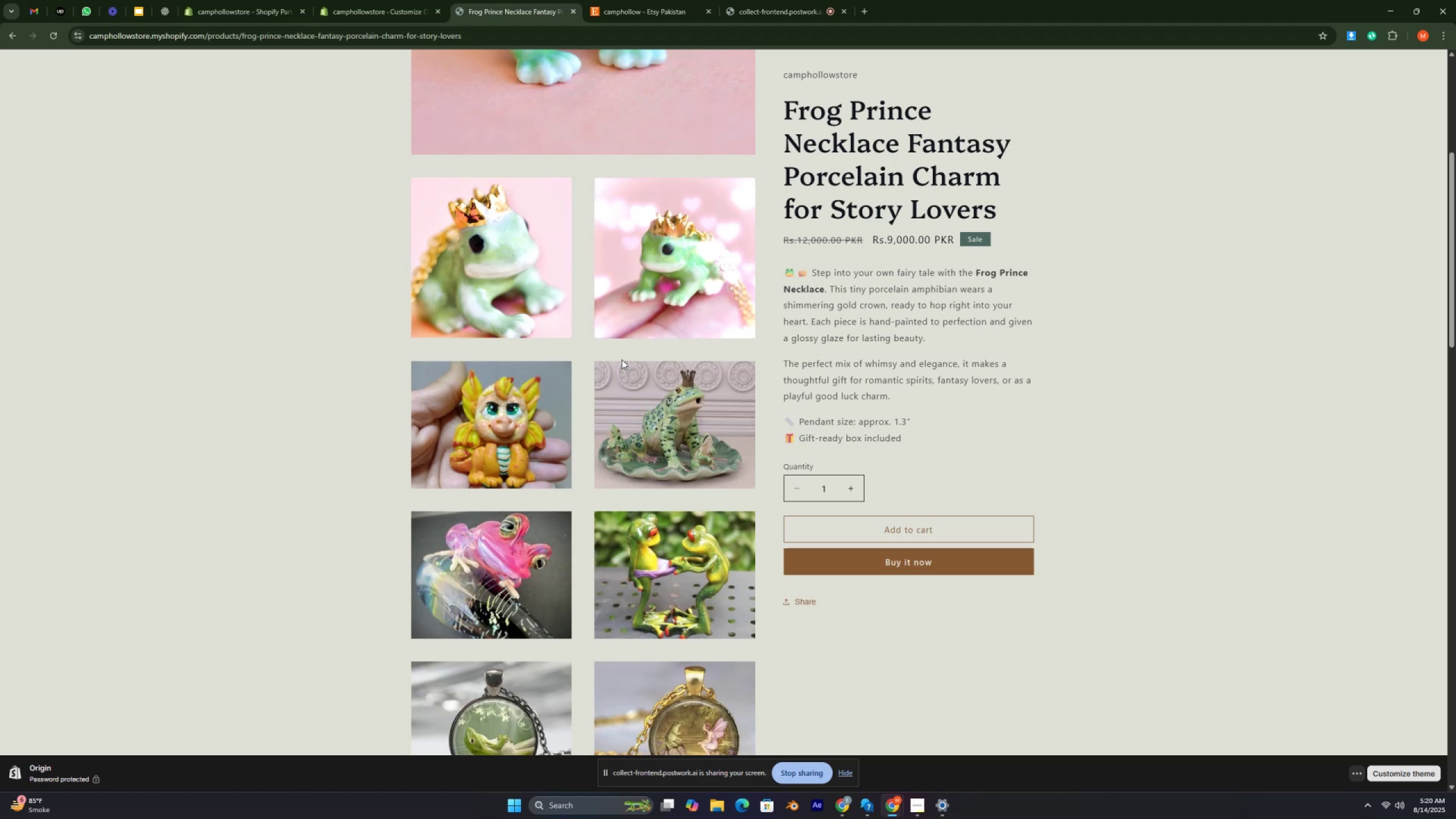 
key(Control+ControlRight)
 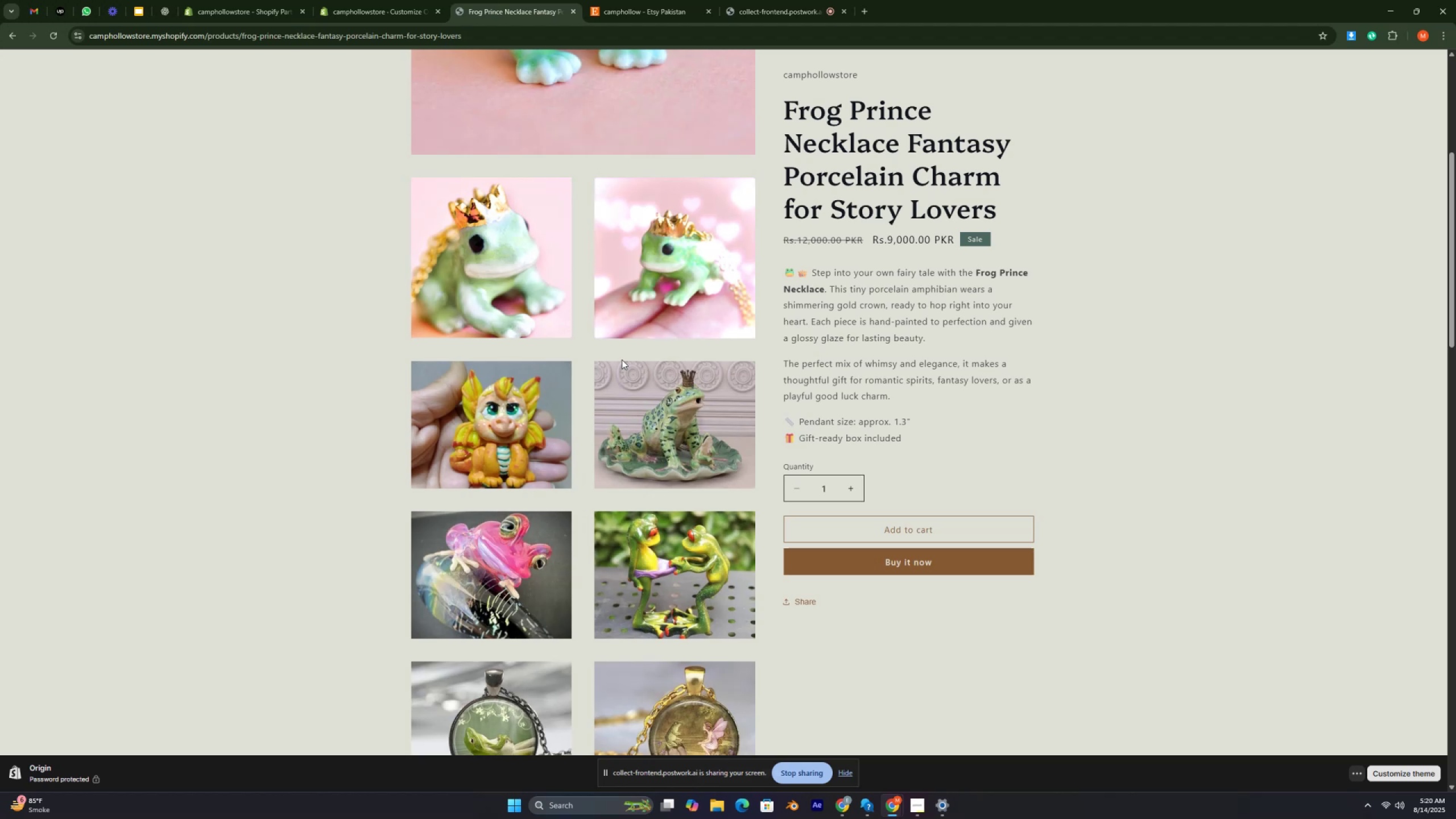 
scroll: coordinate [622, 359], scroll_direction: up, amount: 5.0
 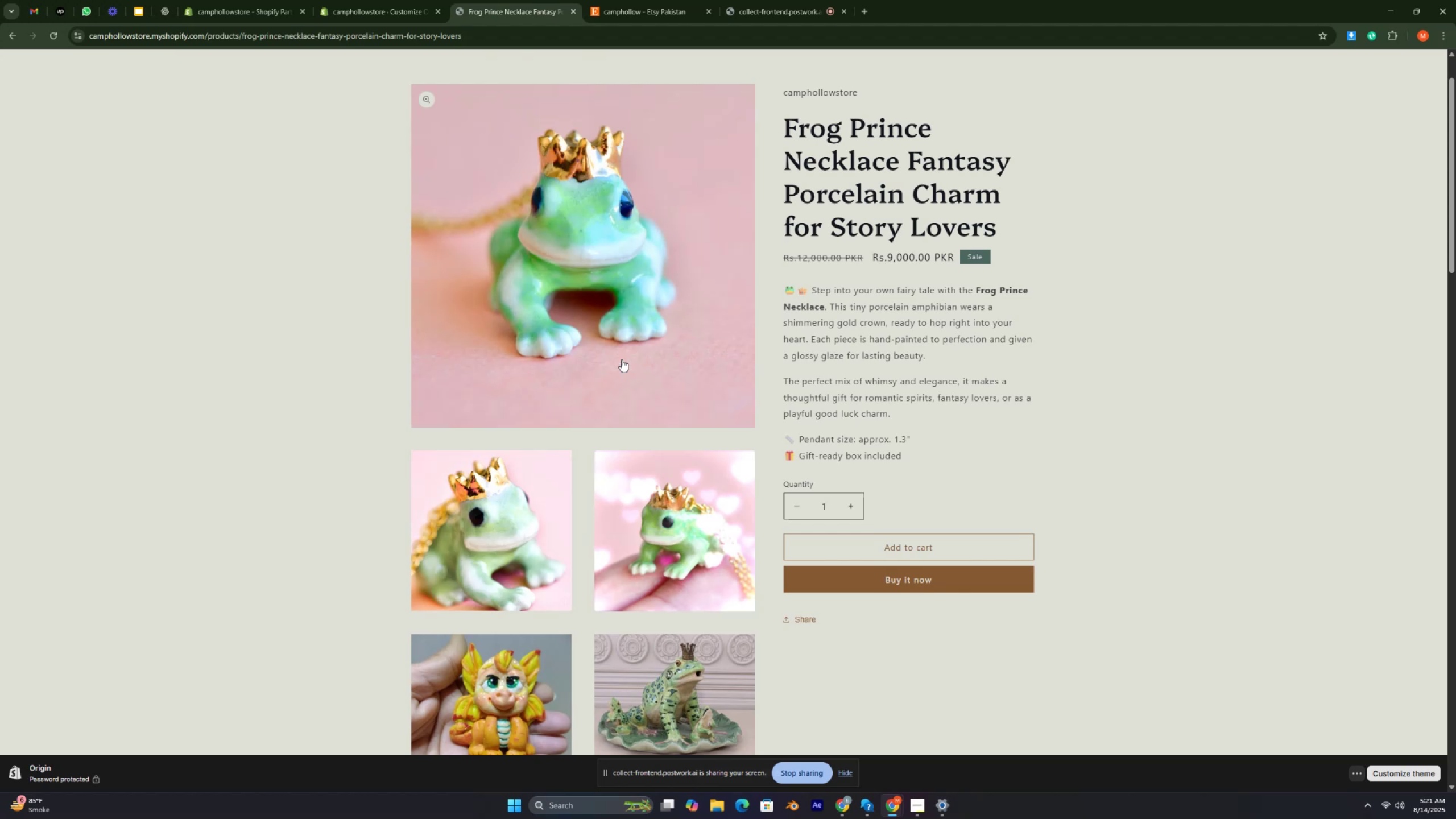 
wait(19.78)
 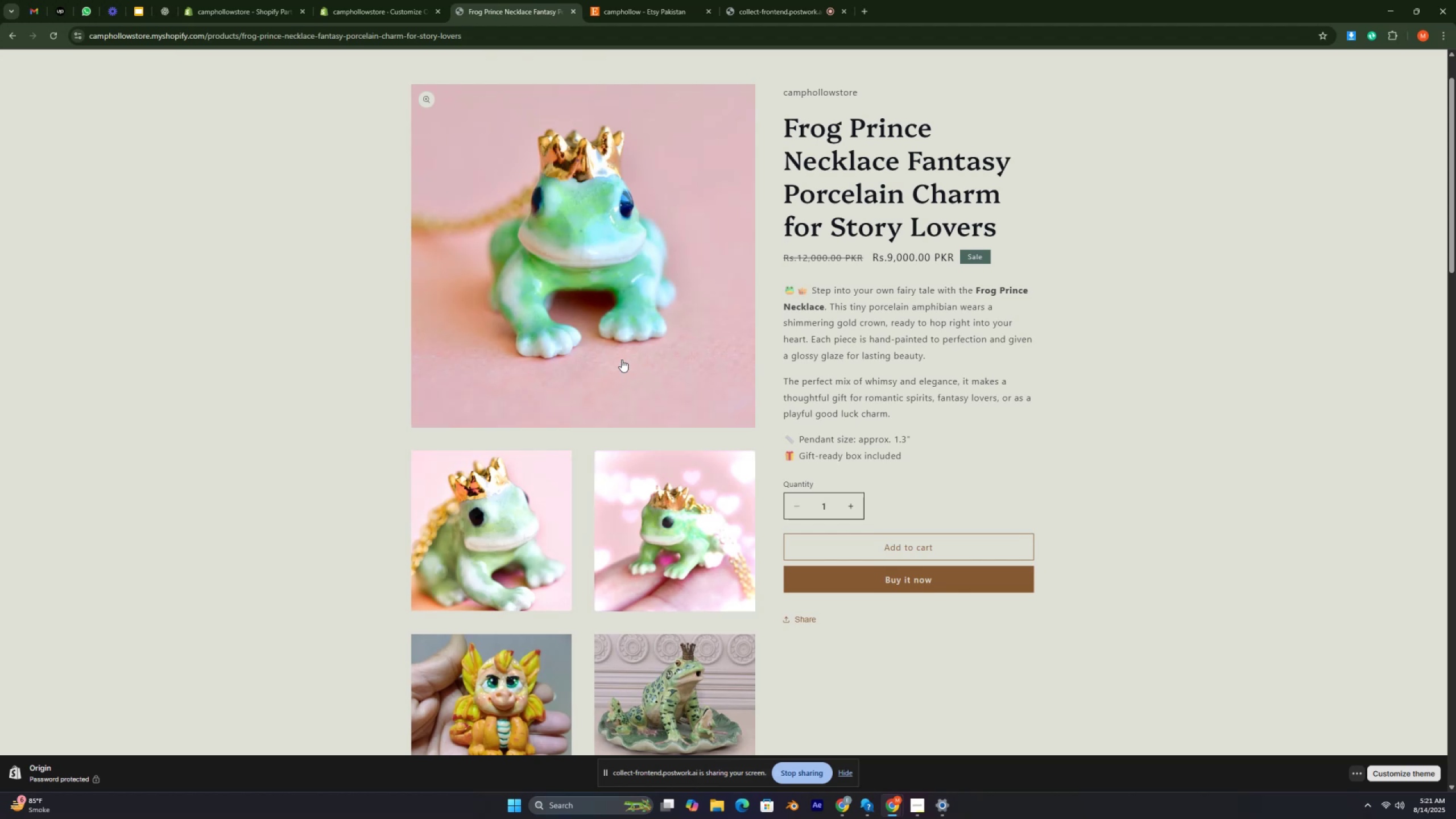 
key(Control+ControlRight)
 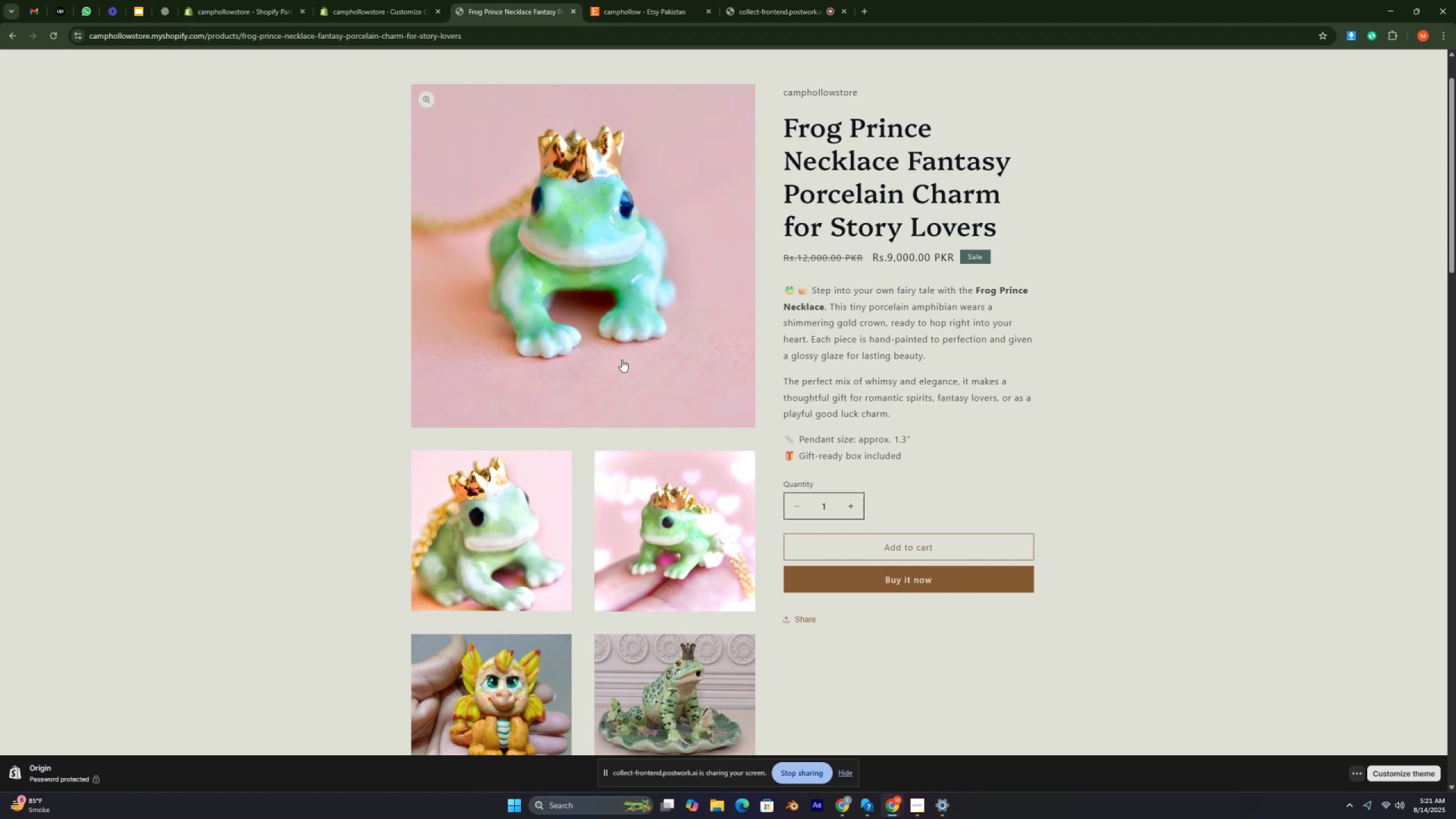 
key(Control+ControlRight)
 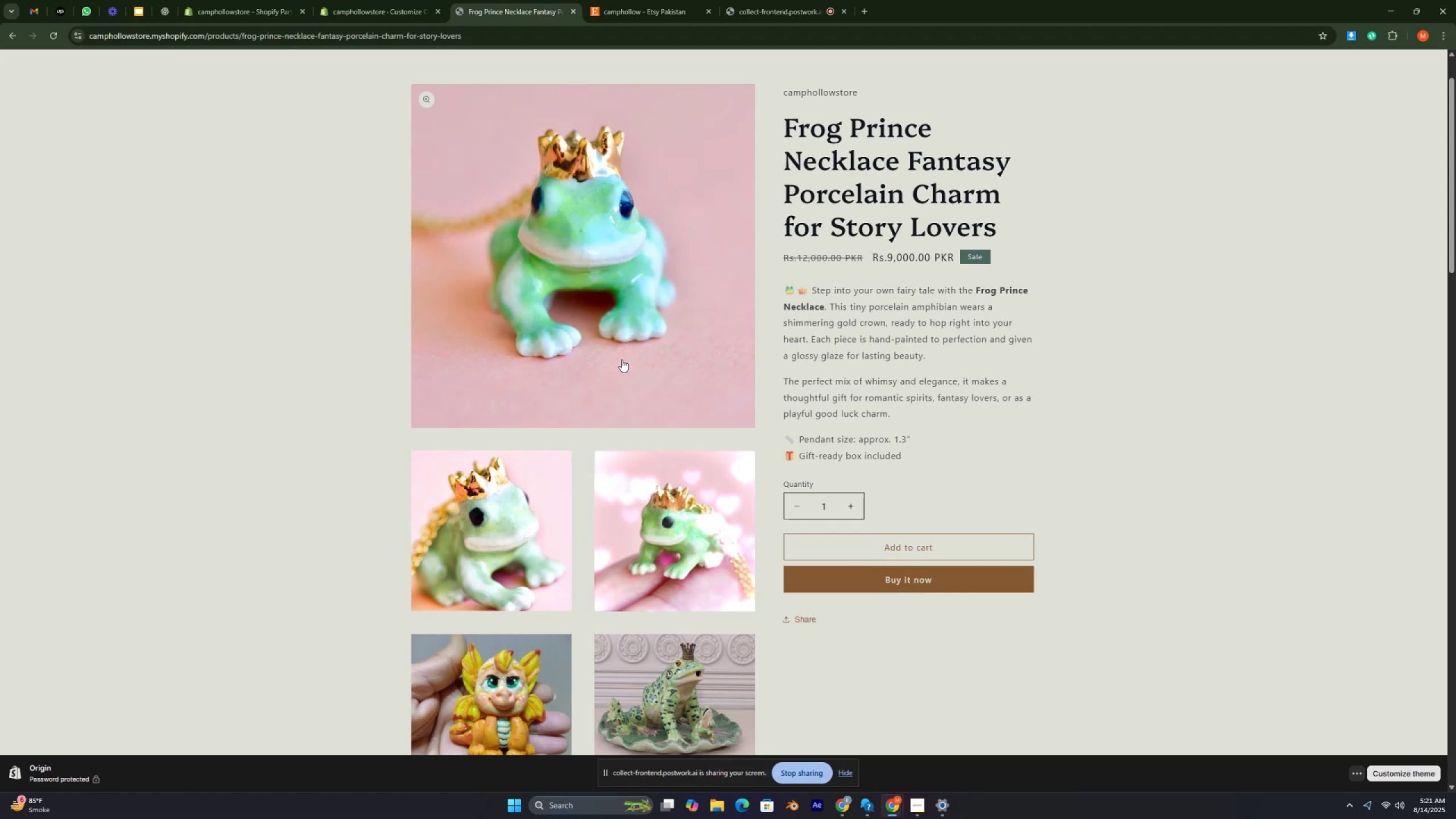 
key(Control+ControlRight)
 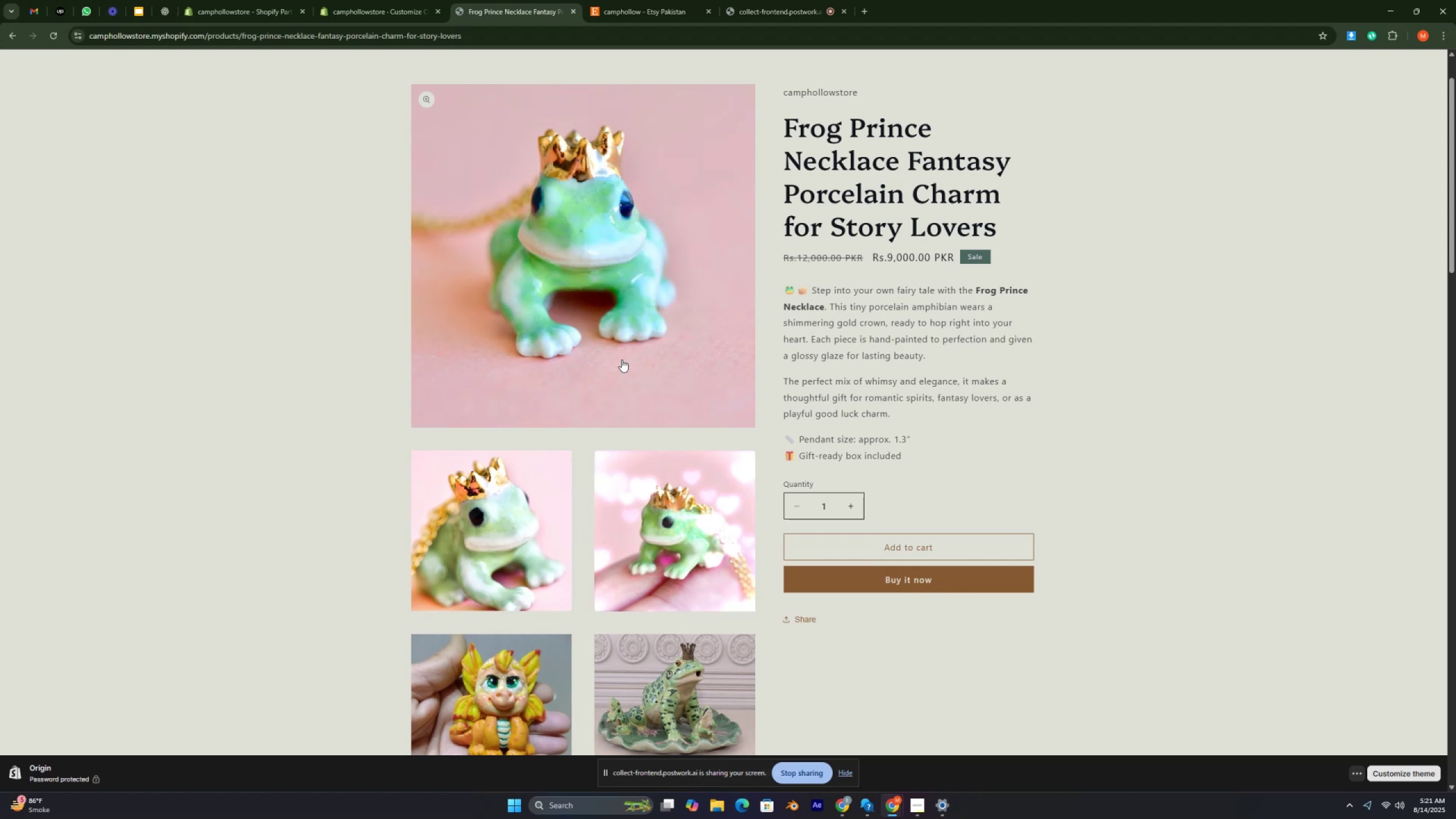 
scroll: coordinate [622, 359], scroll_direction: up, amount: 1.0
 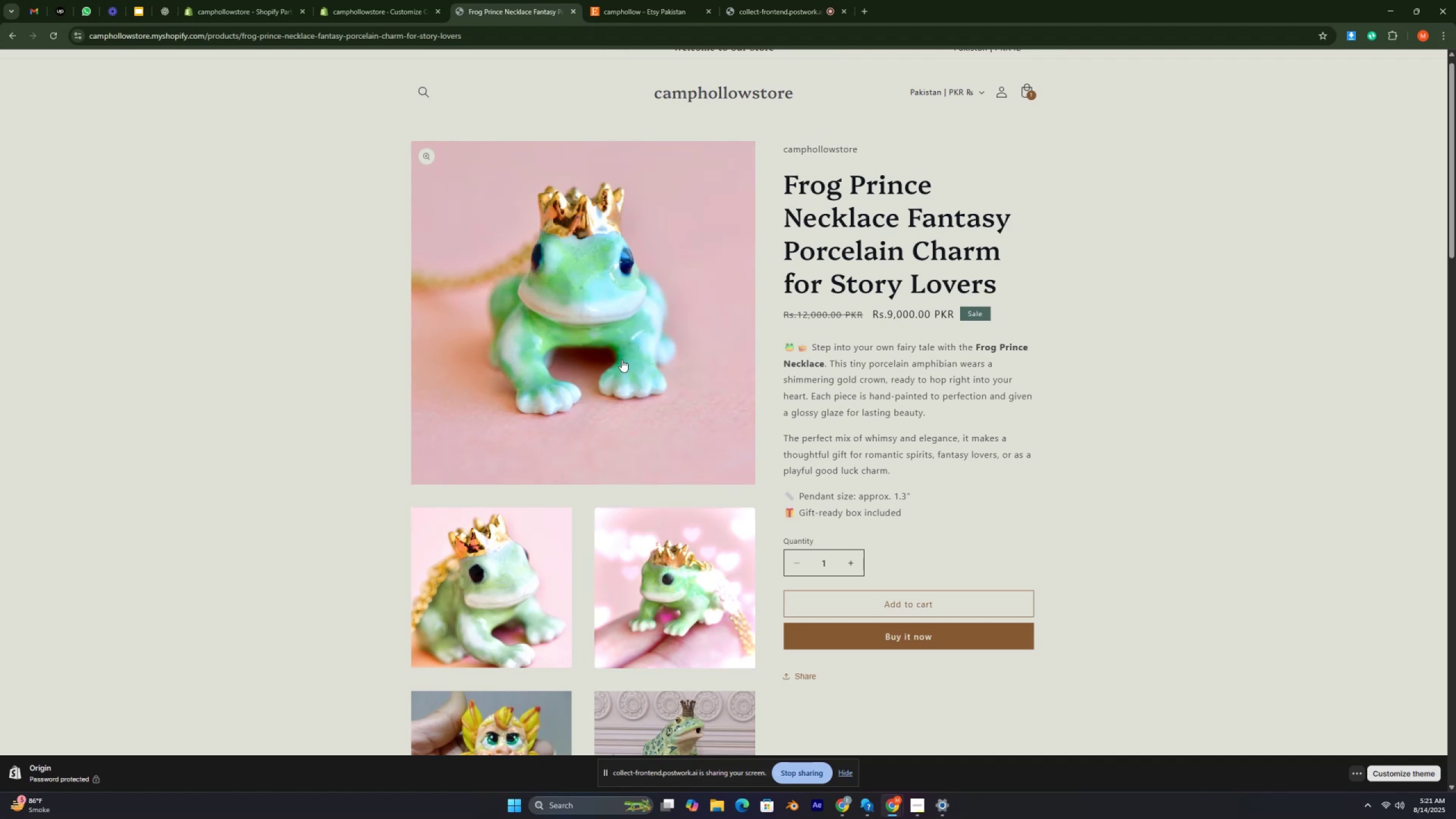 
wait(34.7)
 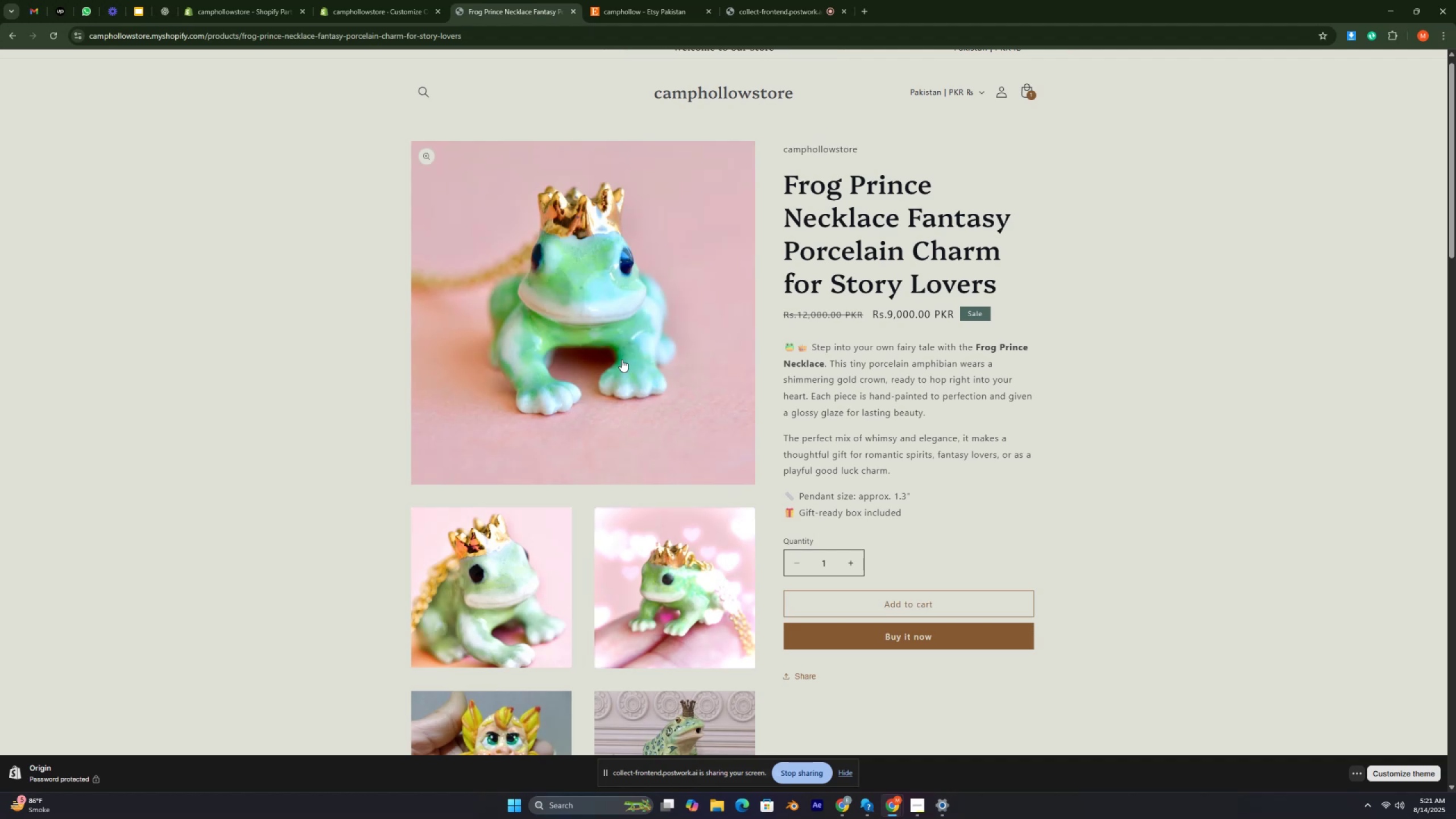 
key(Control+ControlRight)
 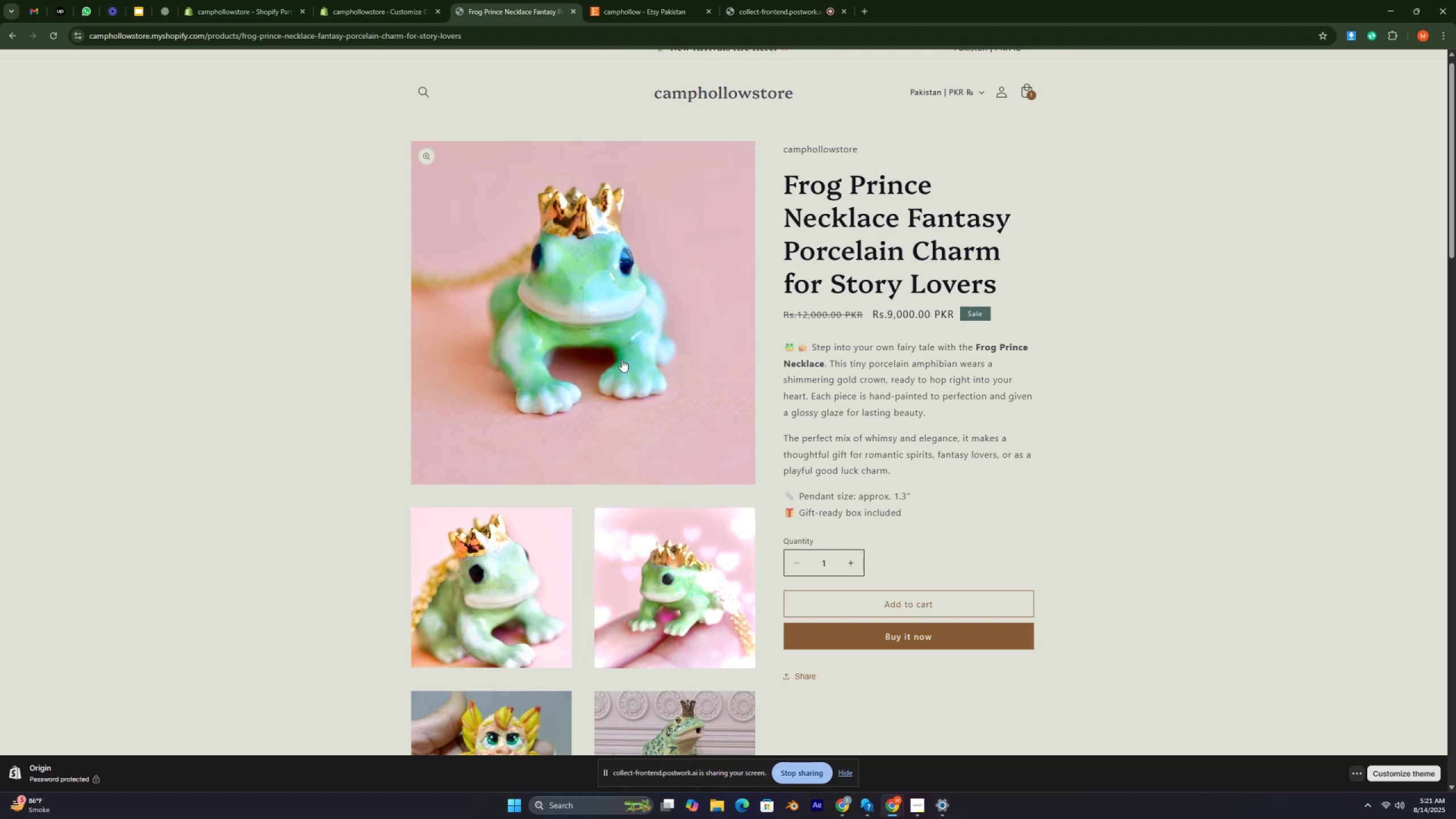 
key(Control+ControlRight)
 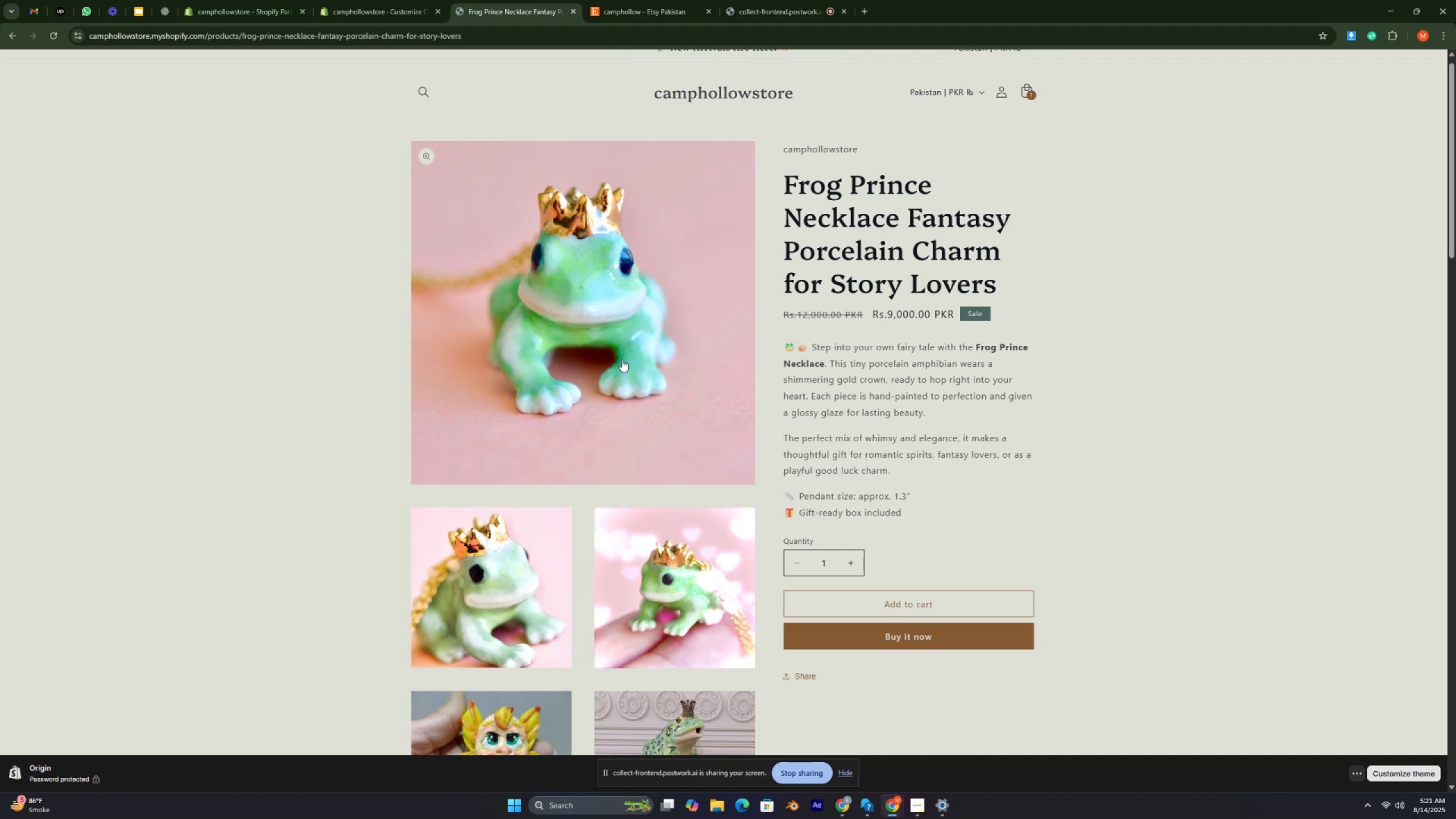 
key(Control+ControlRight)
 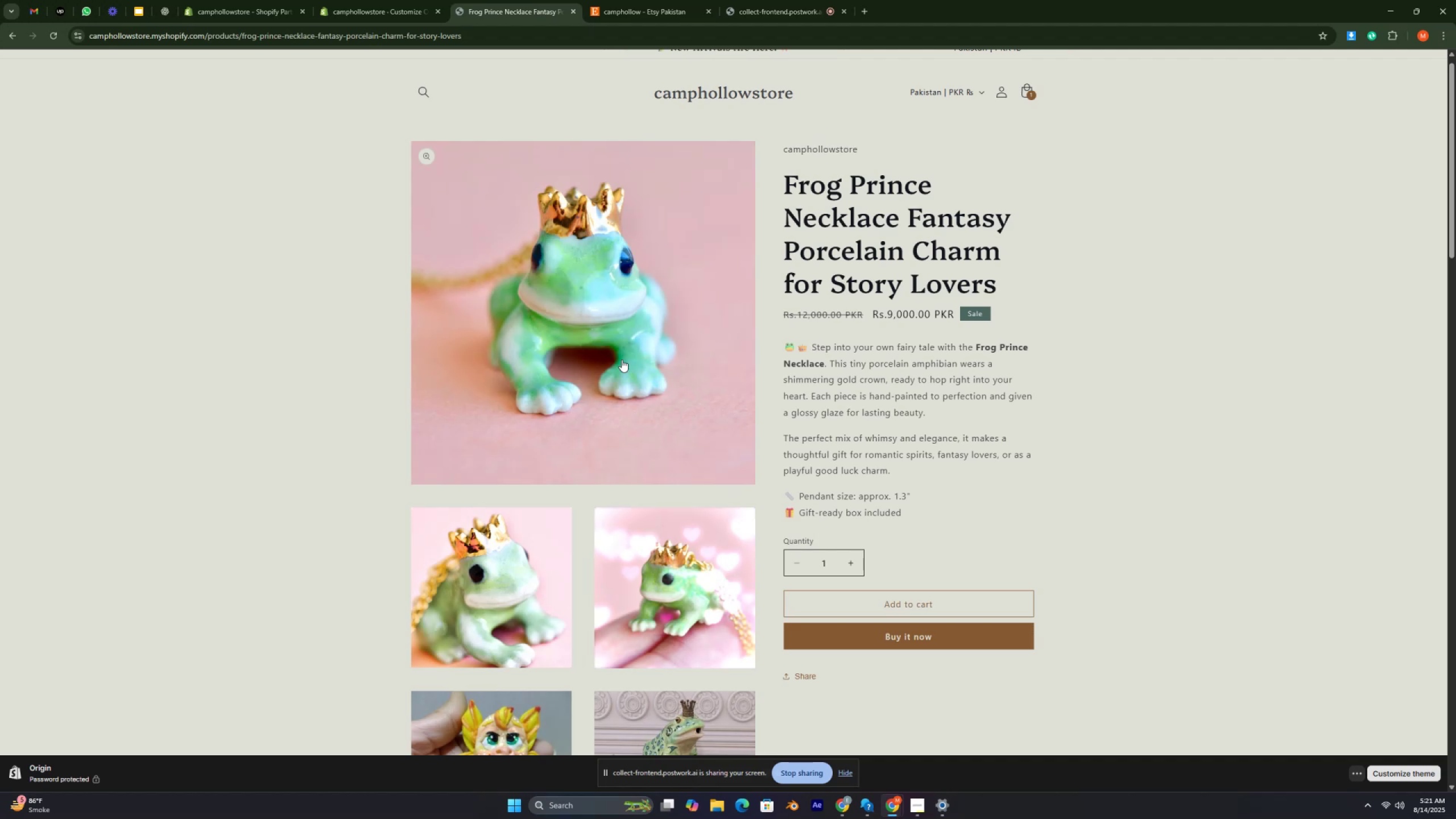 
key(Control+ControlRight)
 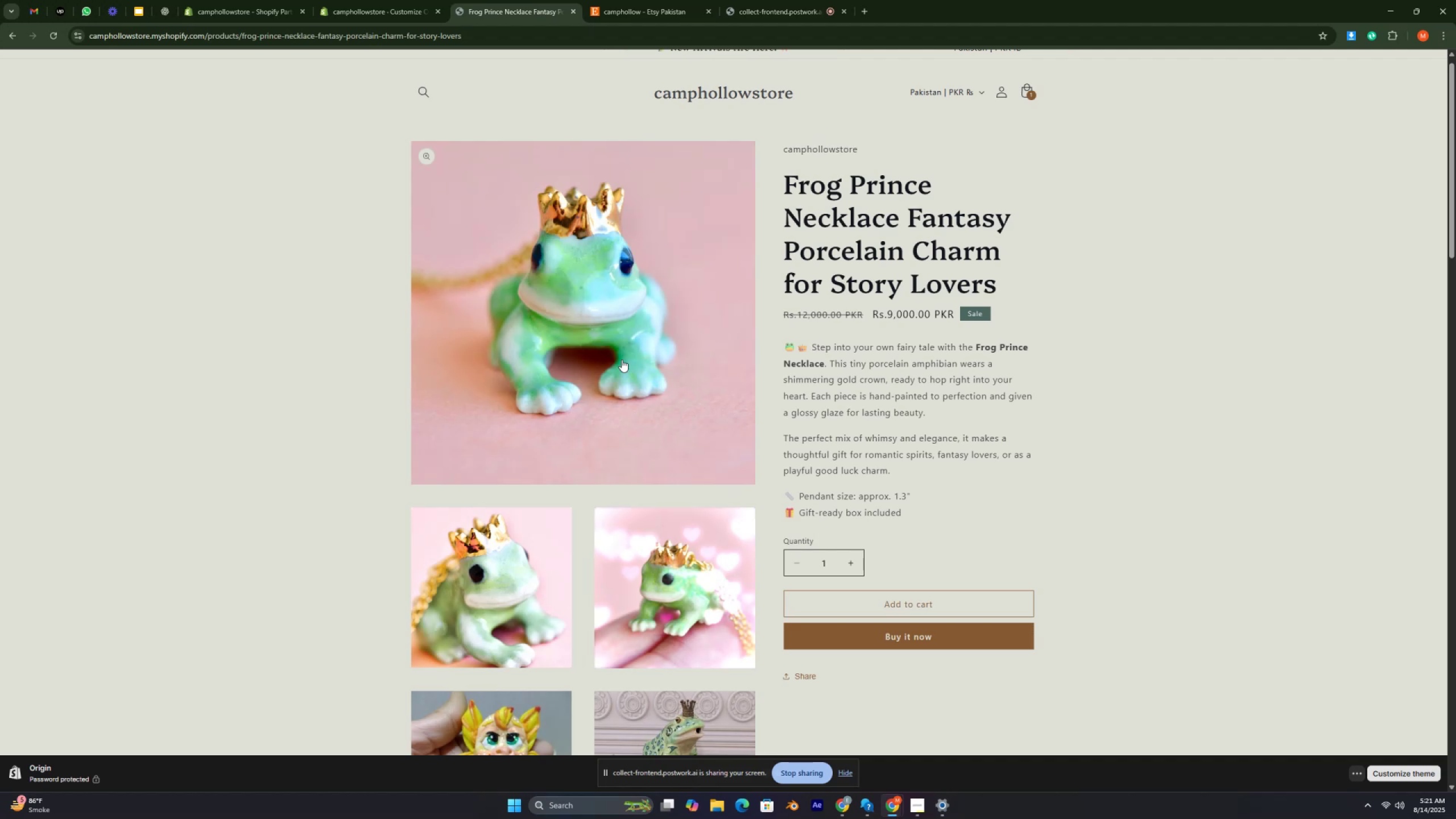 
key(Control+ControlRight)
 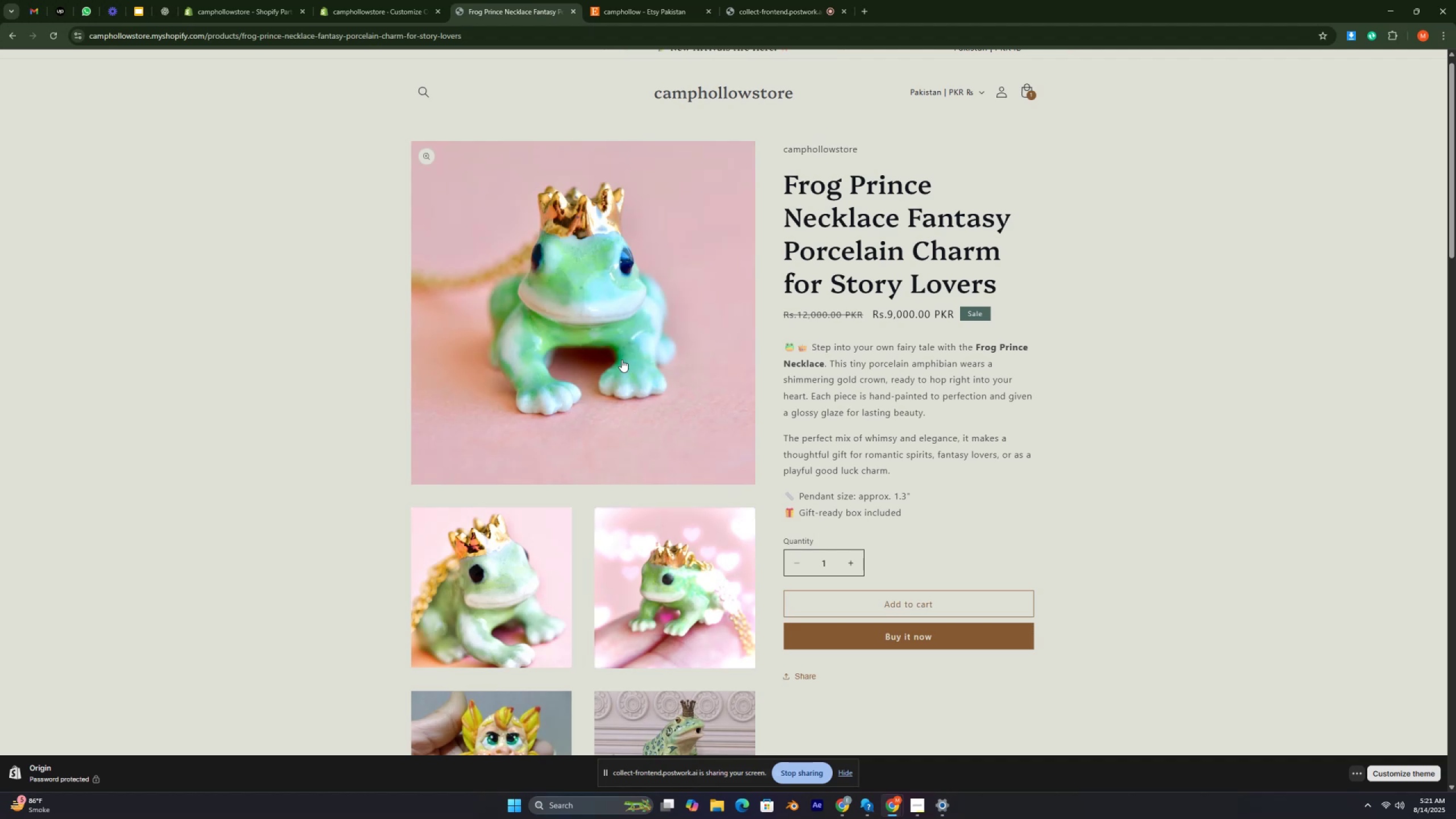 
key(Control+ControlRight)
 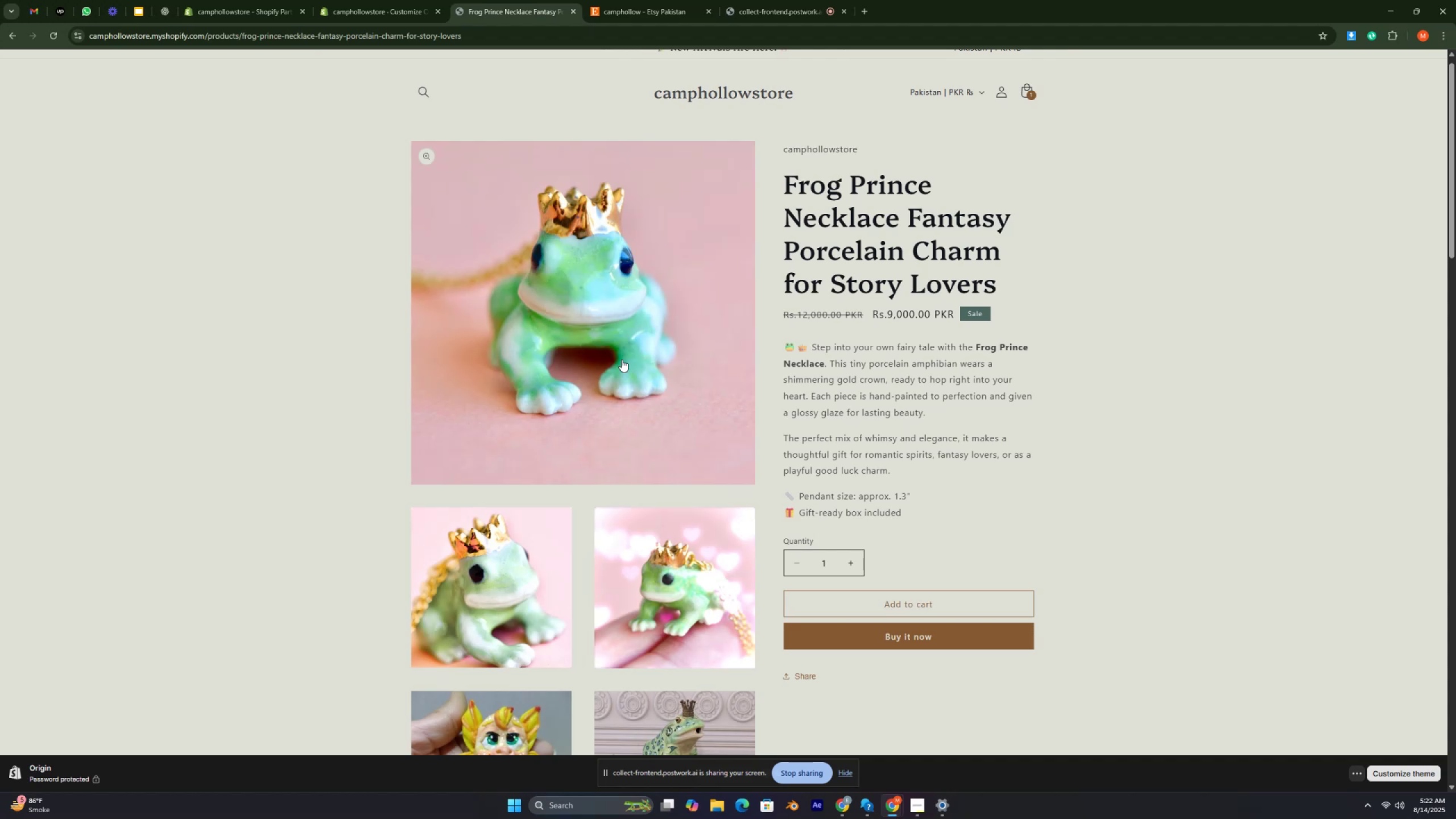 
wait(21.6)
 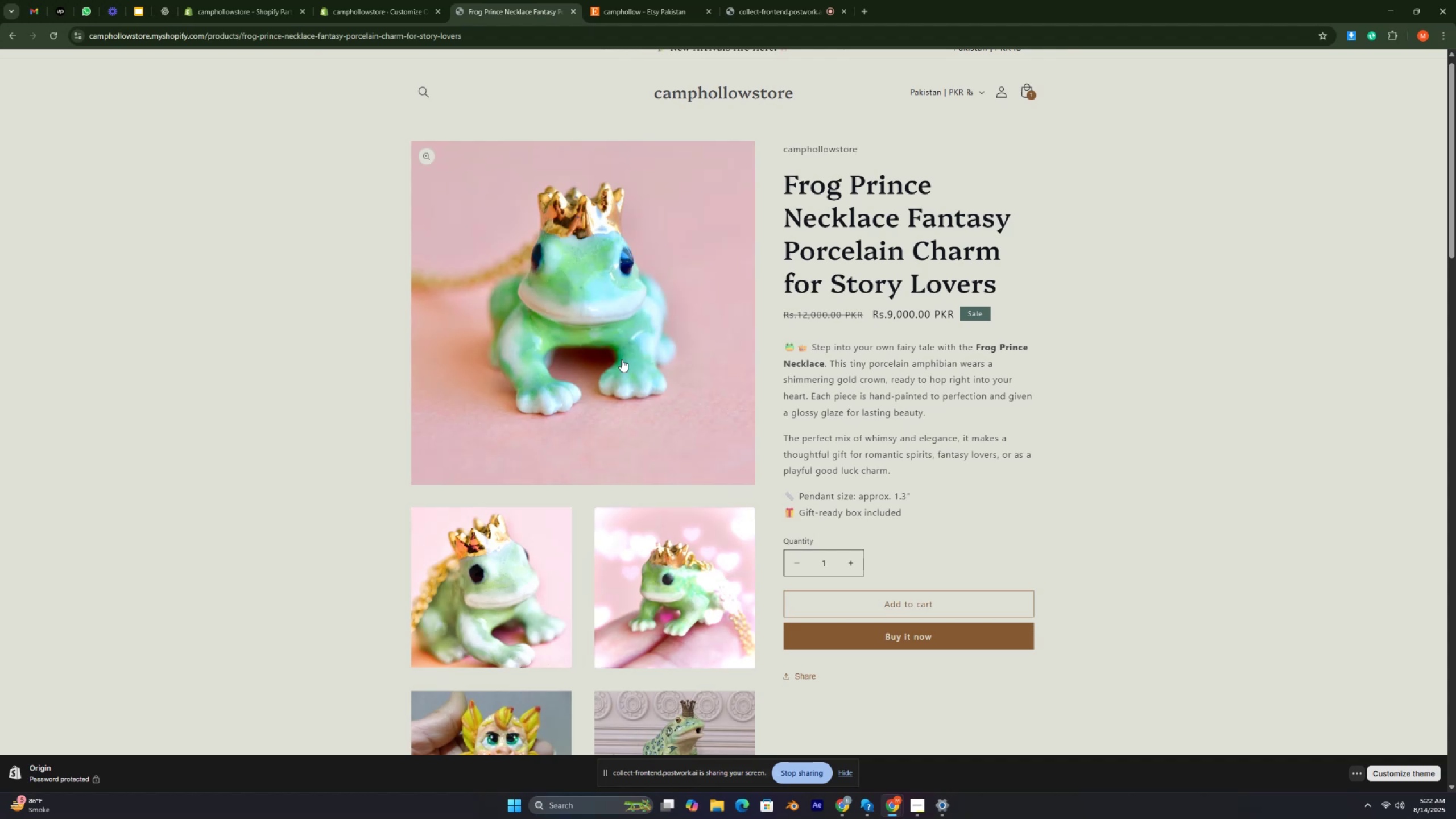 
key(Control+ControlRight)
 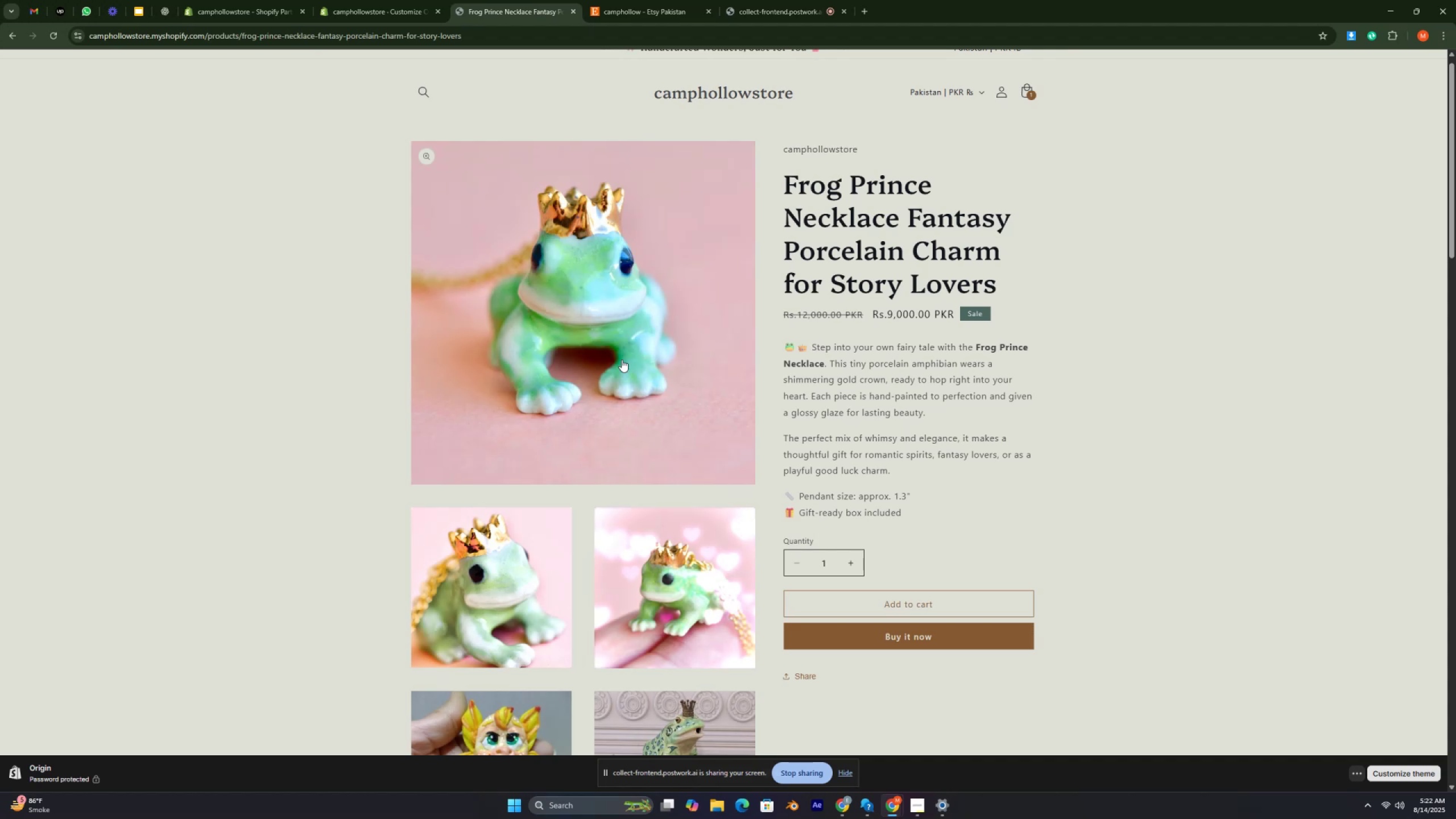 
key(Control+ControlRight)
 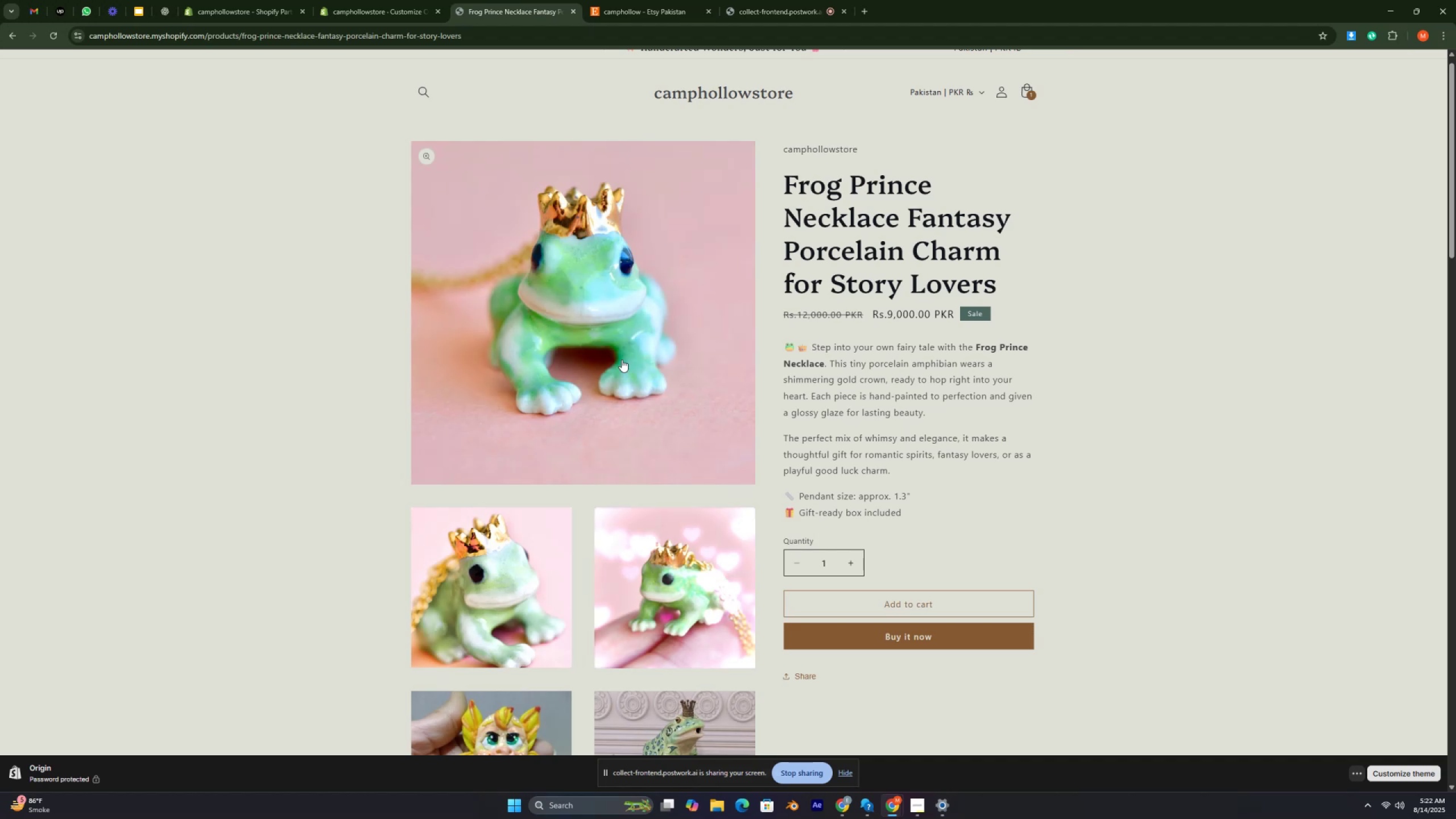 
scroll: coordinate [622, 359], scroll_direction: down, amount: 4.0
 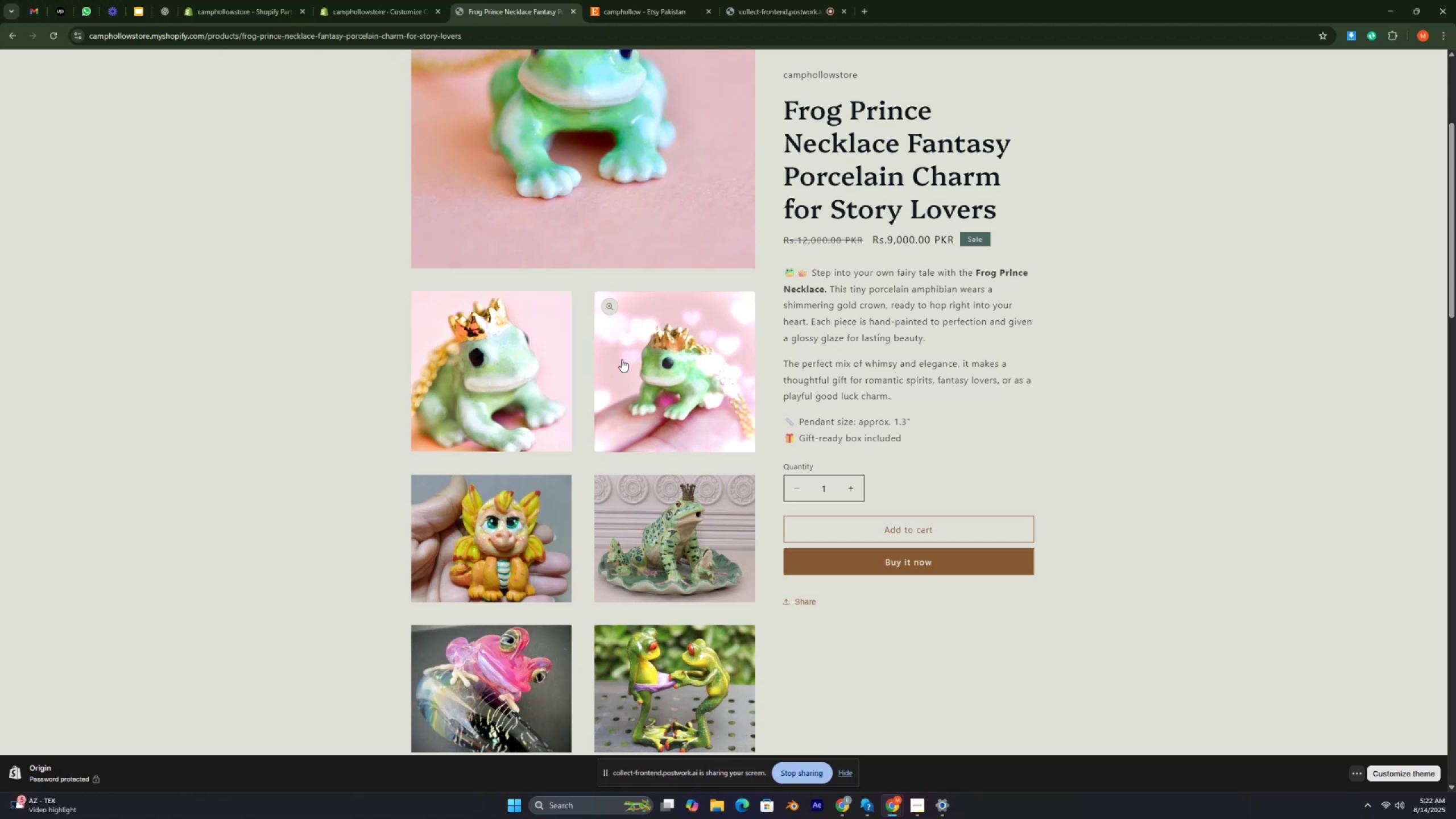 
wait(32.42)
 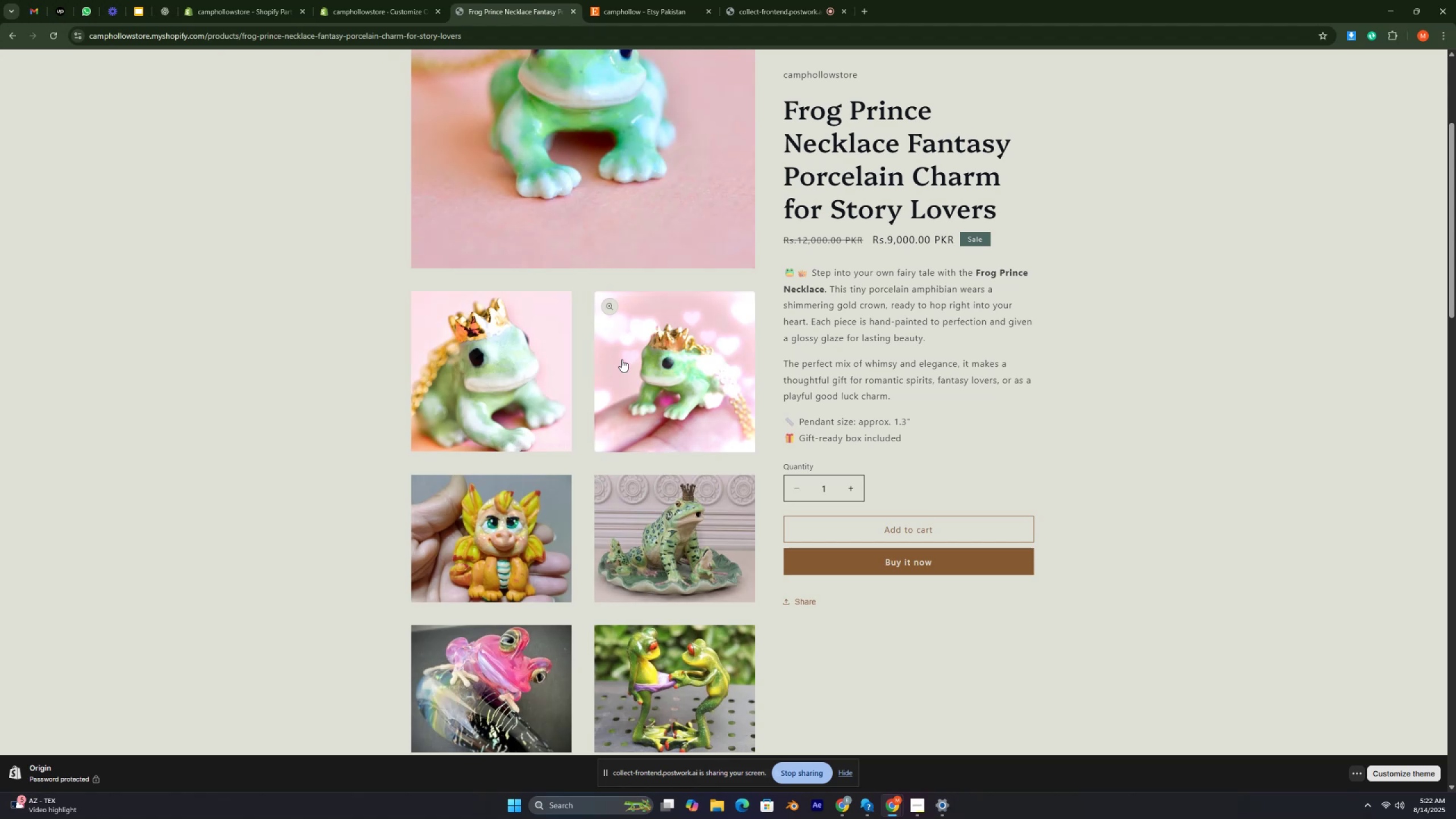 
key(Control+ControlRight)
 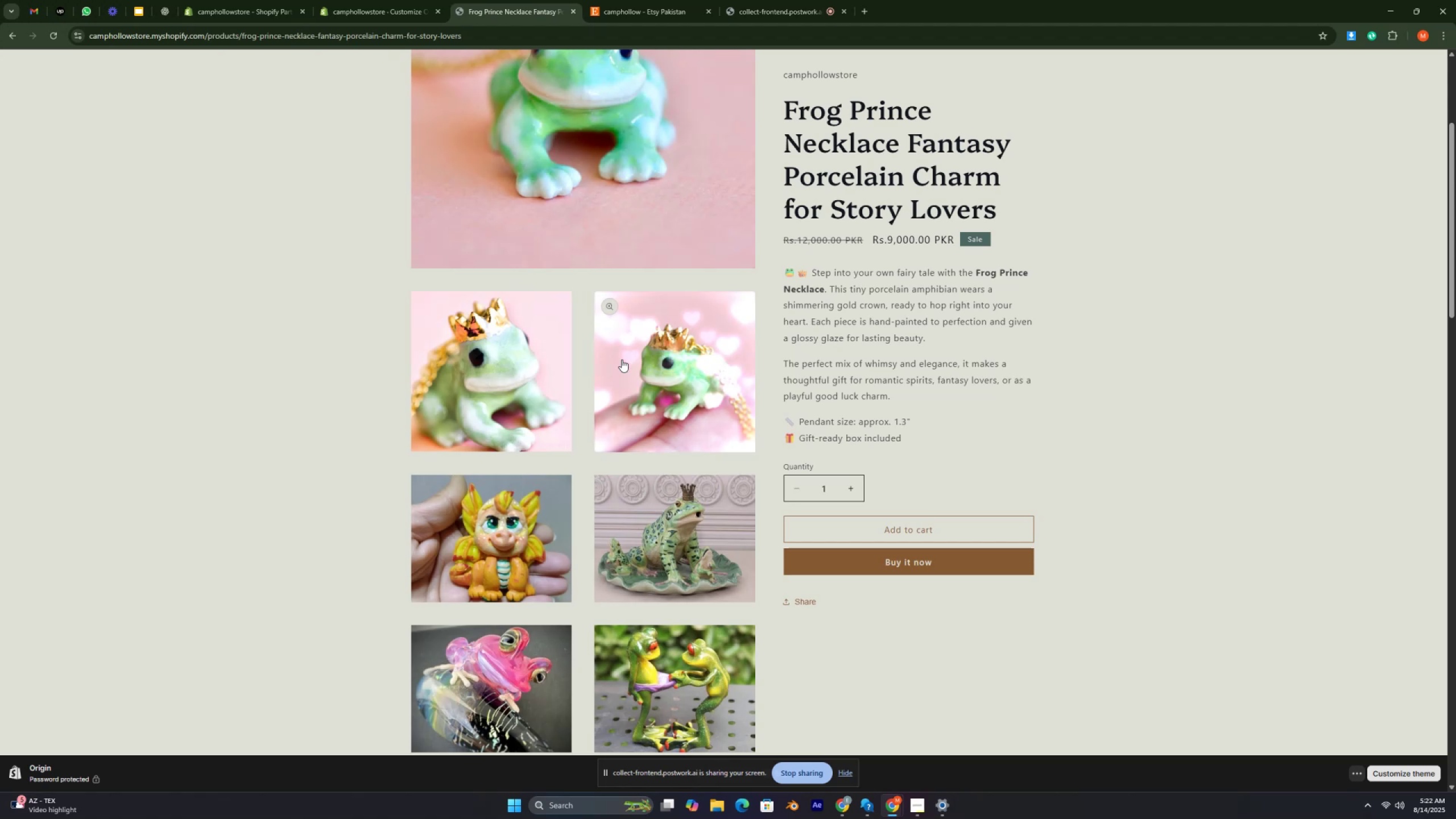 
key(Control+ControlRight)
 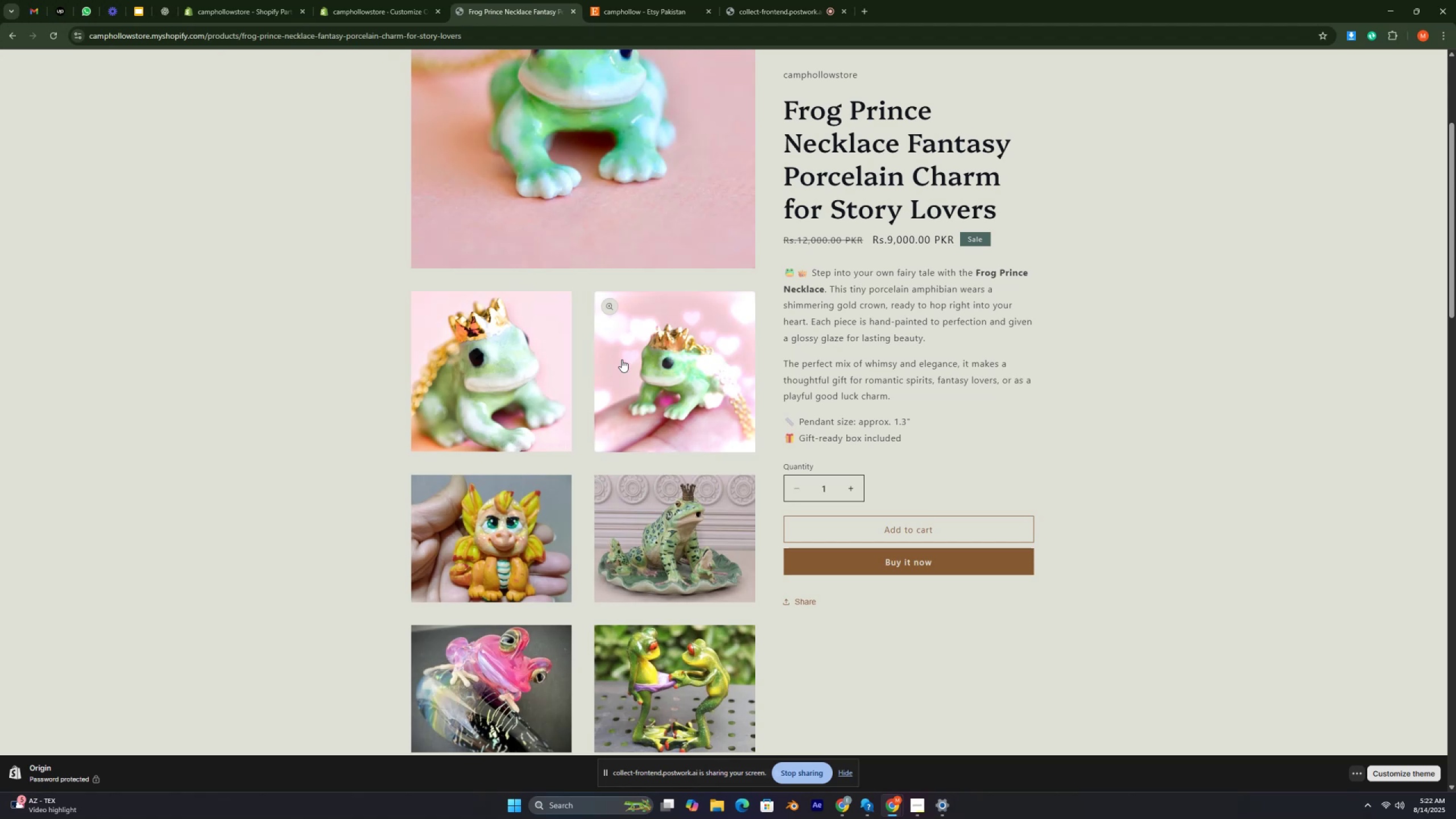 
key(Control+ControlRight)
 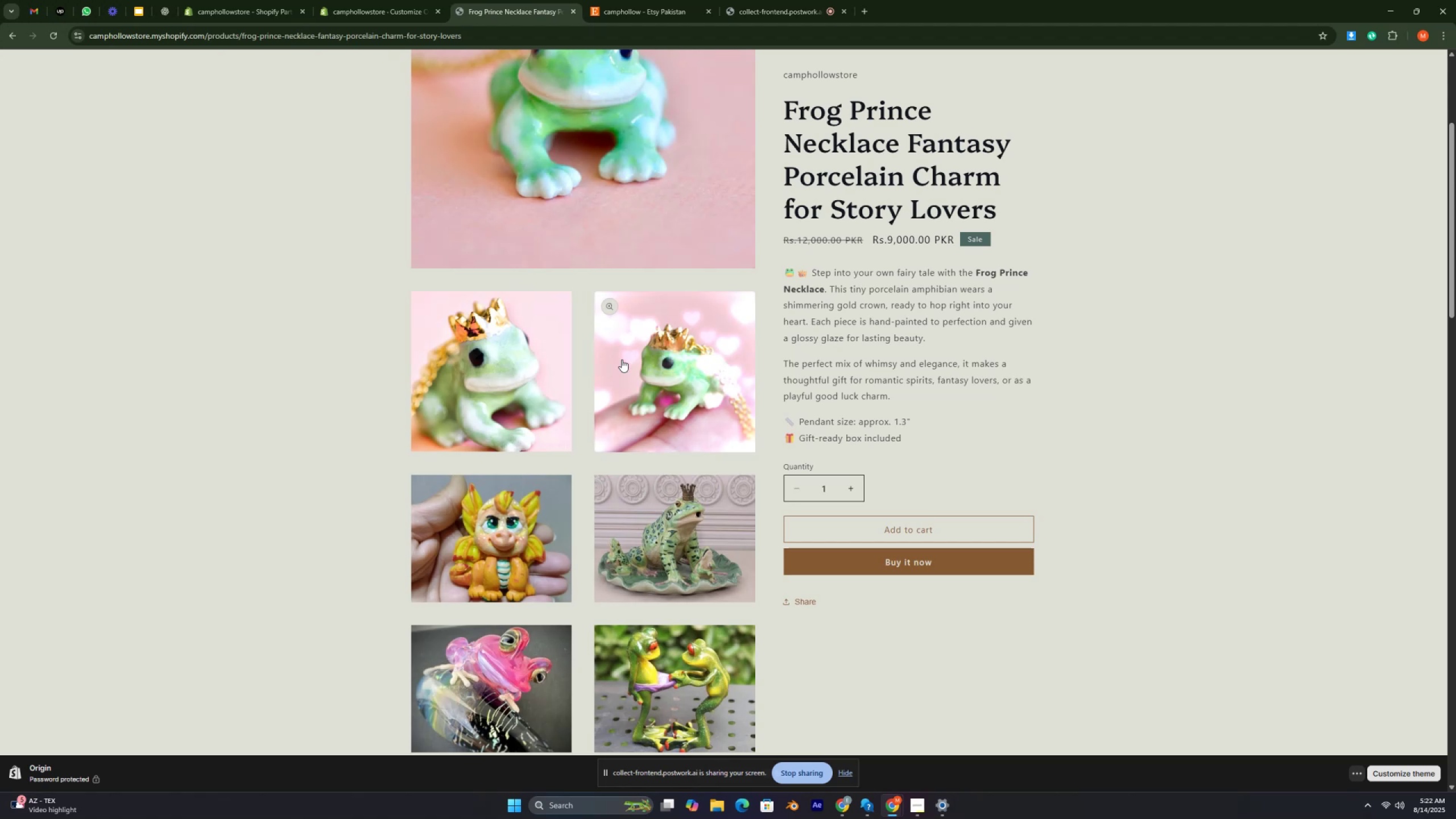 
key(Control+ControlRight)
 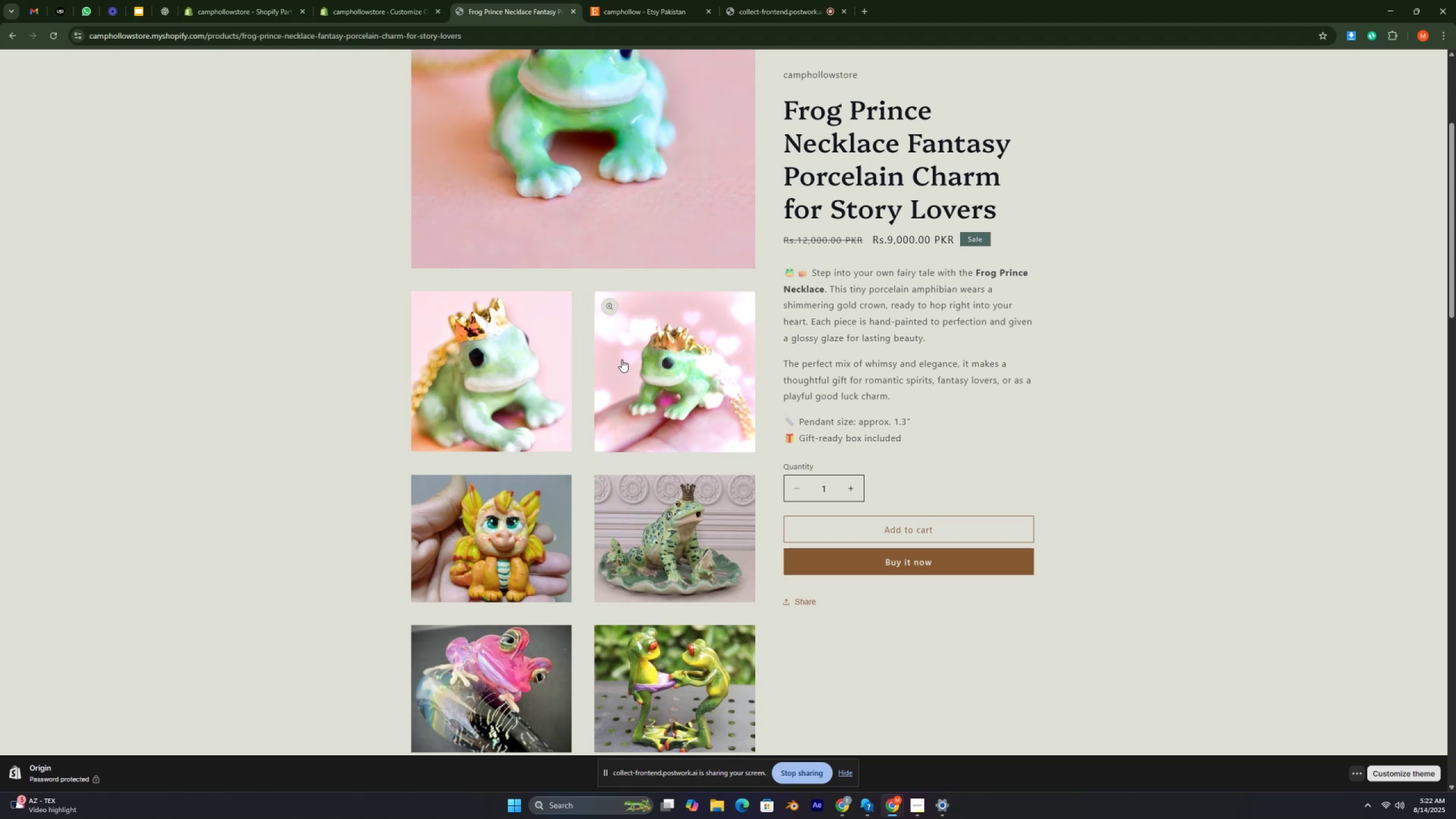 
scroll: coordinate [619, 384], scroll_direction: down, amount: 6.0
 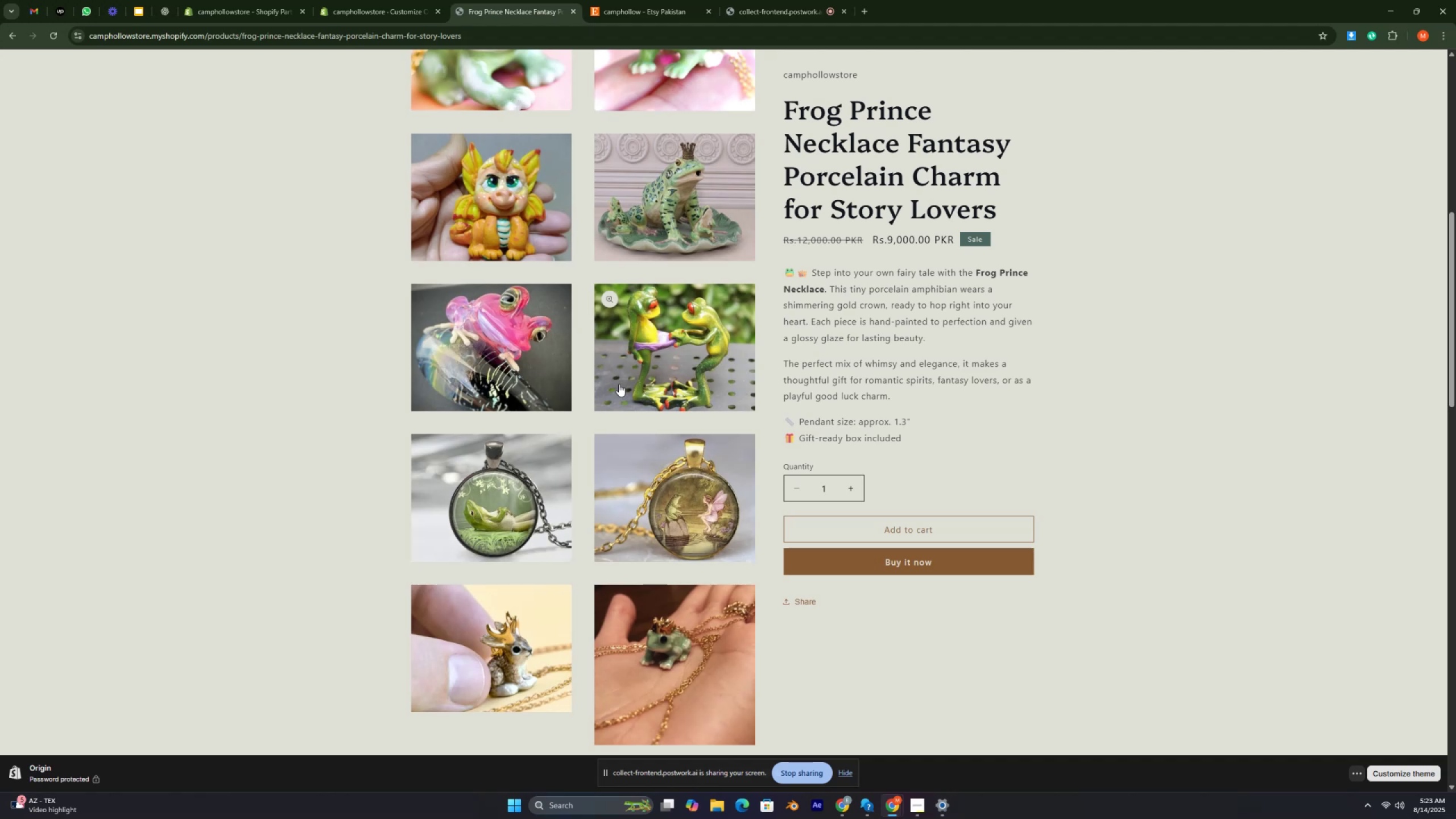 
wait(33.81)
 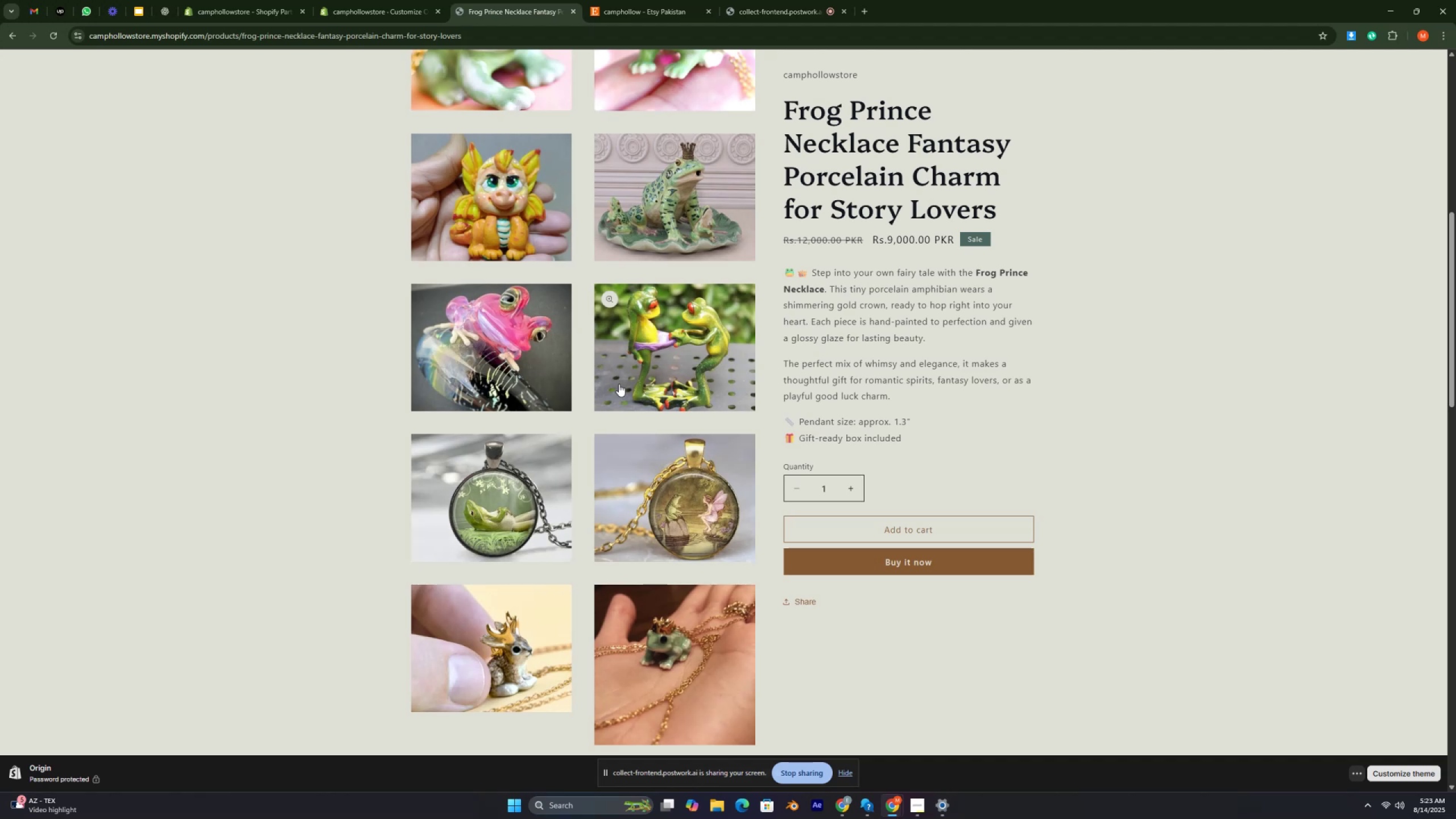 
scroll: coordinate [676, 243], scroll_direction: down, amount: 5.0
 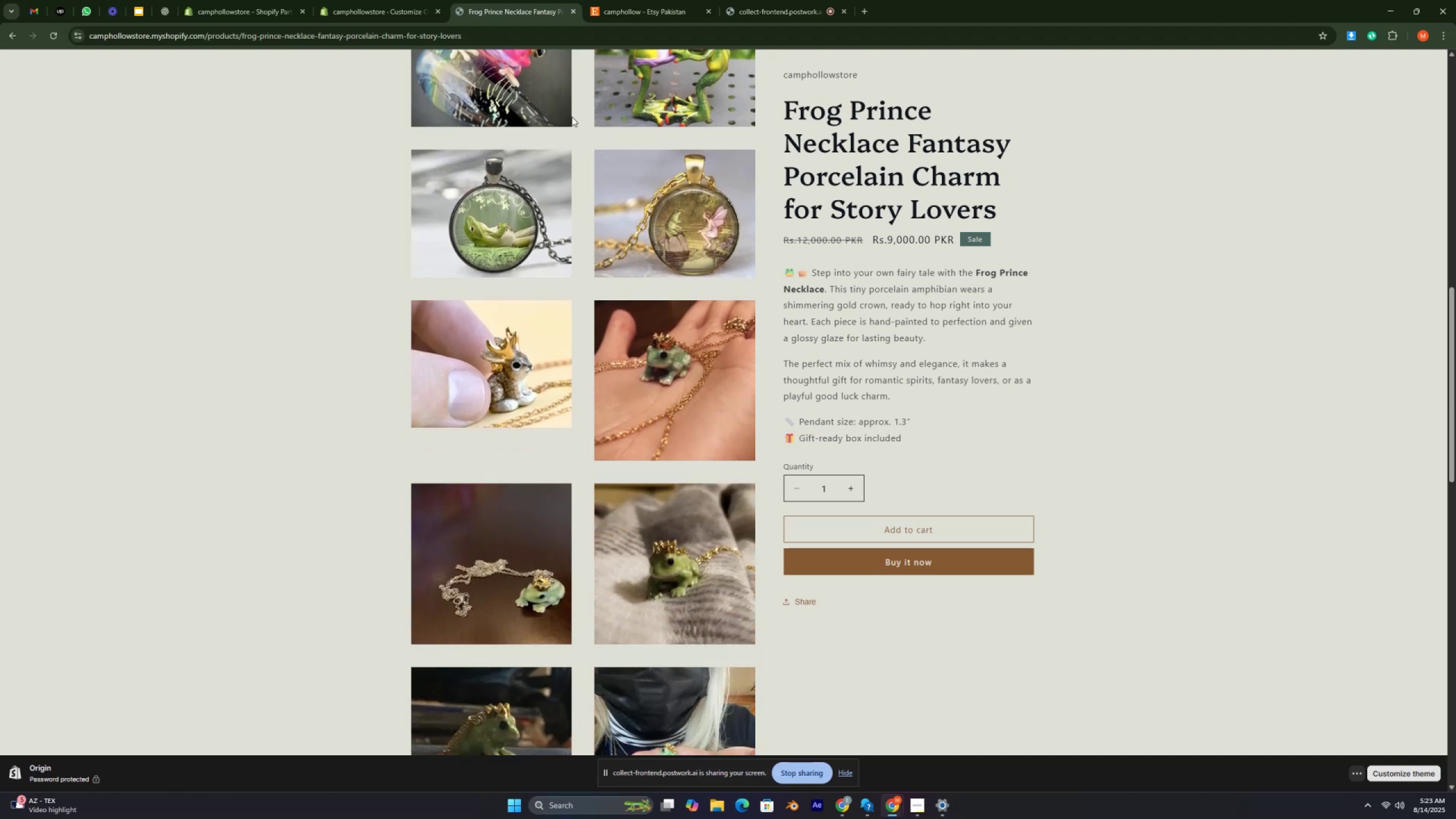 
scroll: coordinate [572, 118], scroll_direction: up, amount: 14.0
 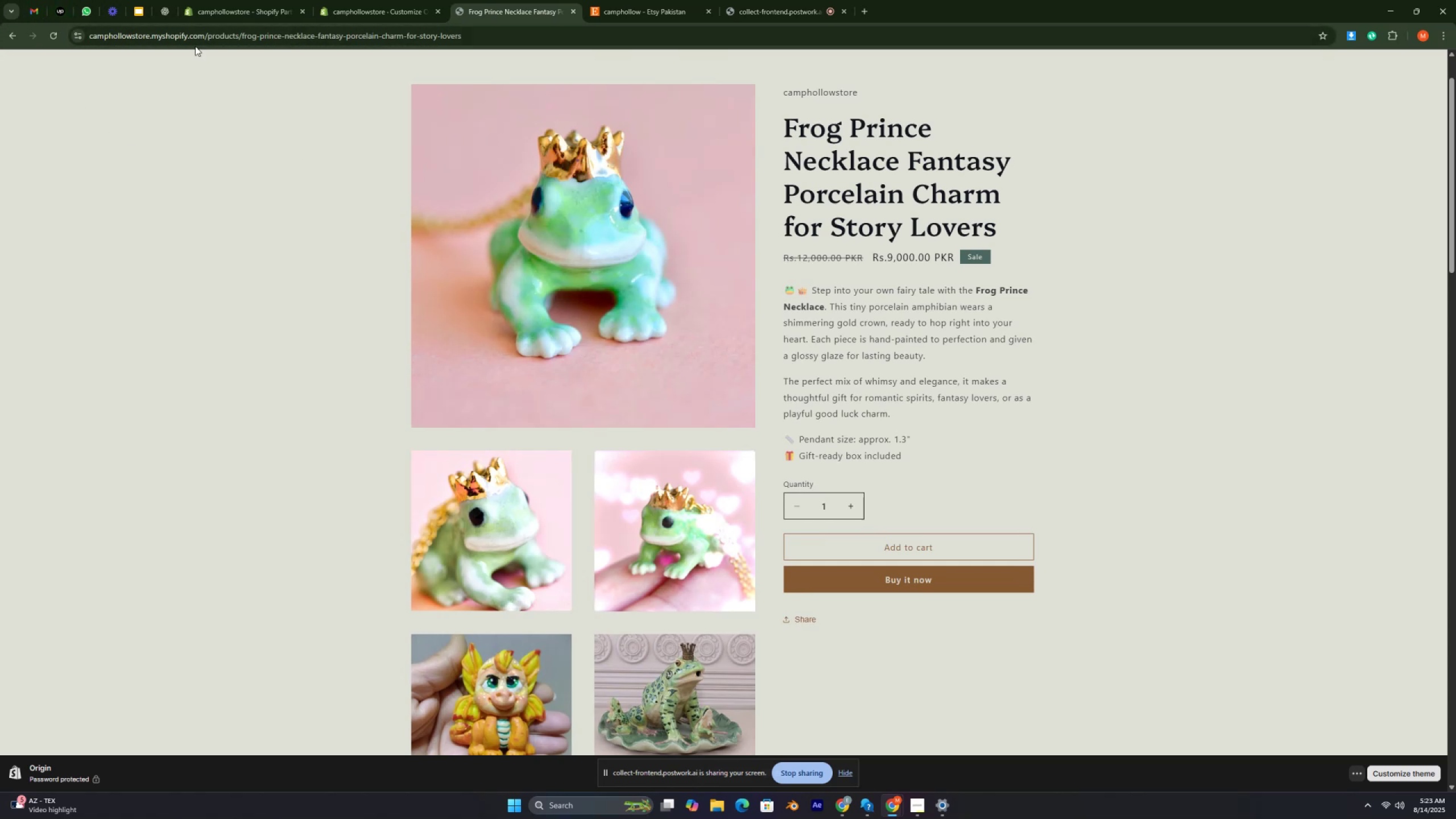 
wait(6.53)
 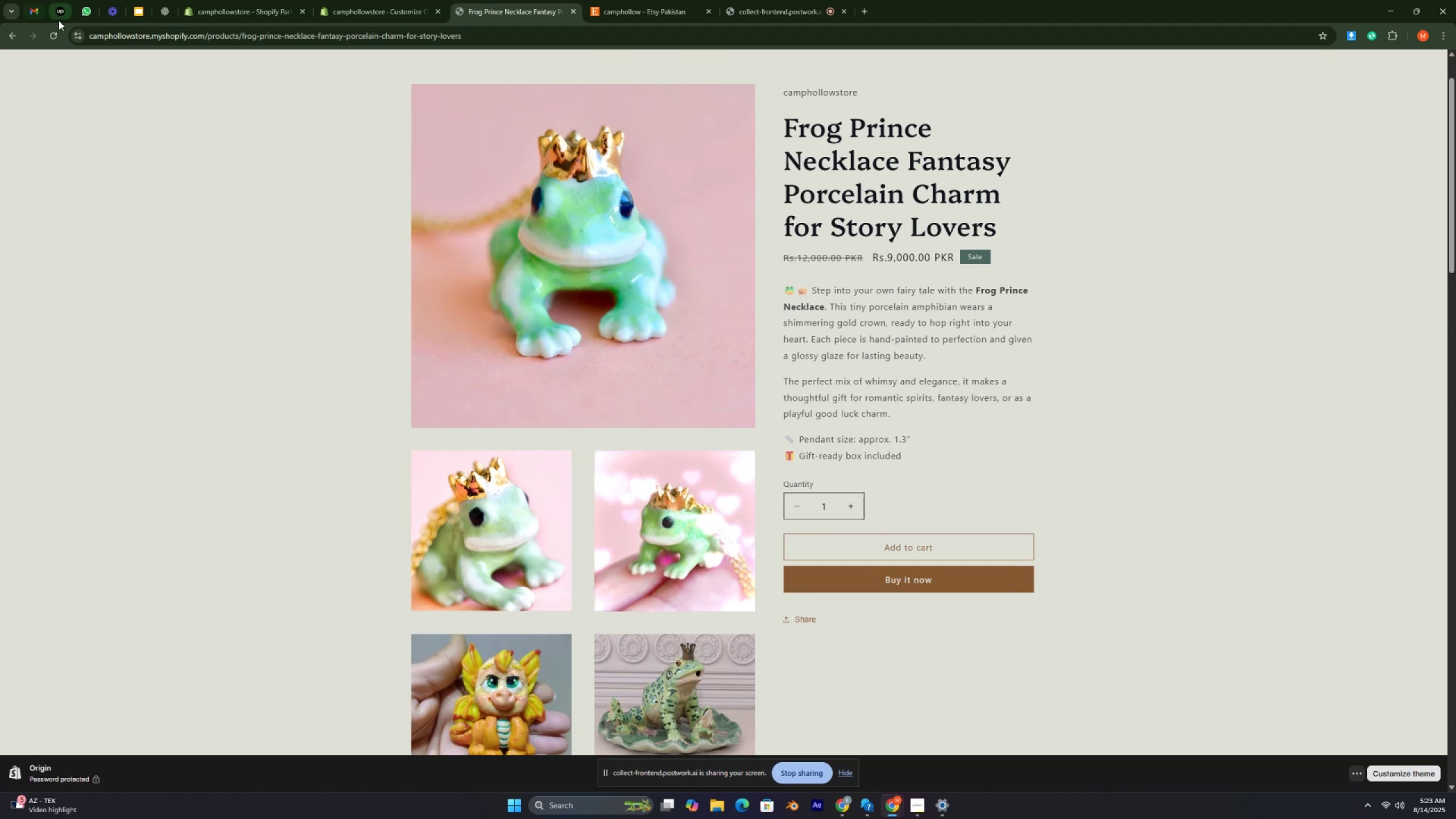 
left_click([573, 11])
 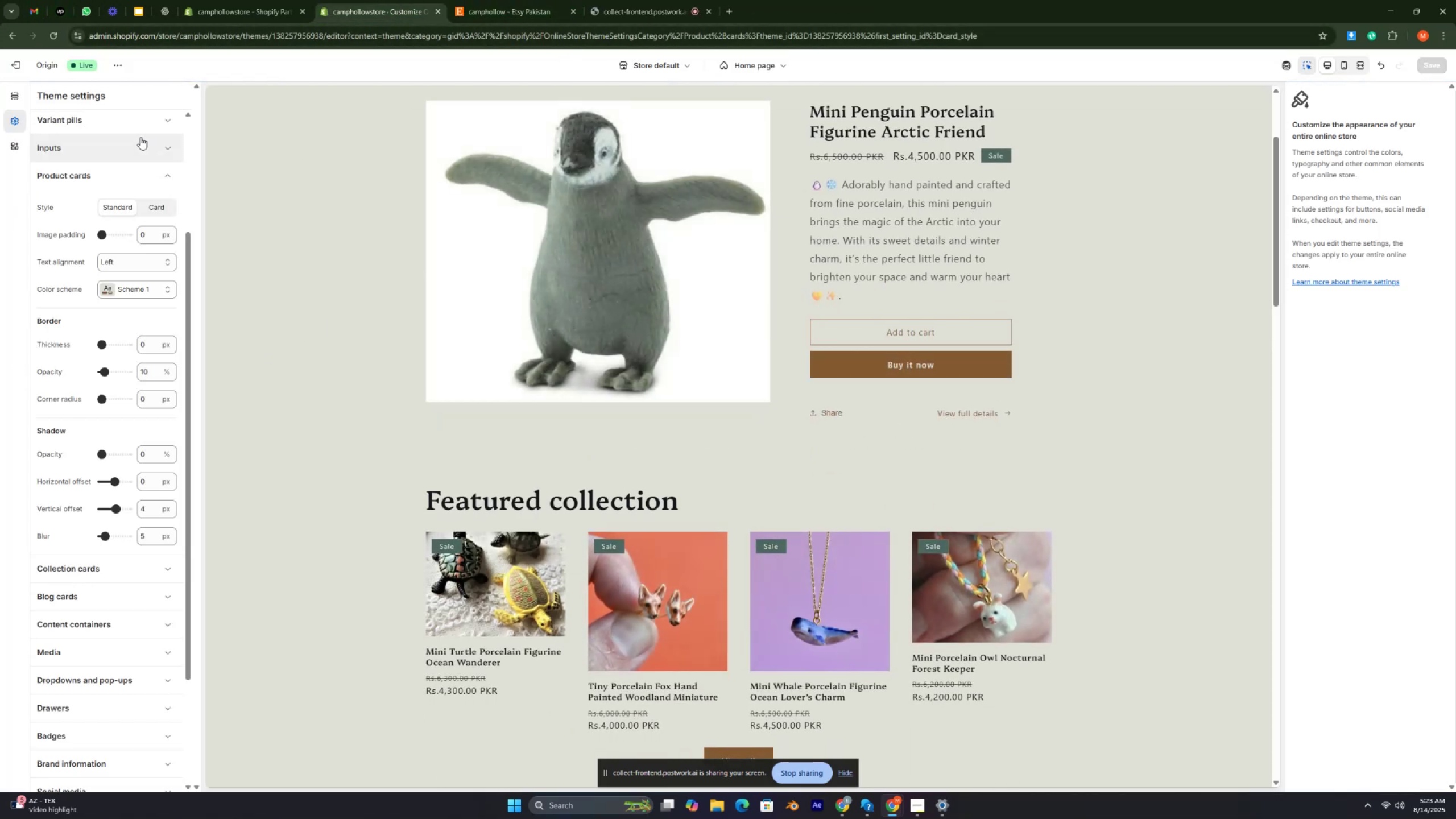 
scroll: coordinate [138, 282], scroll_direction: down, amount: 5.0
 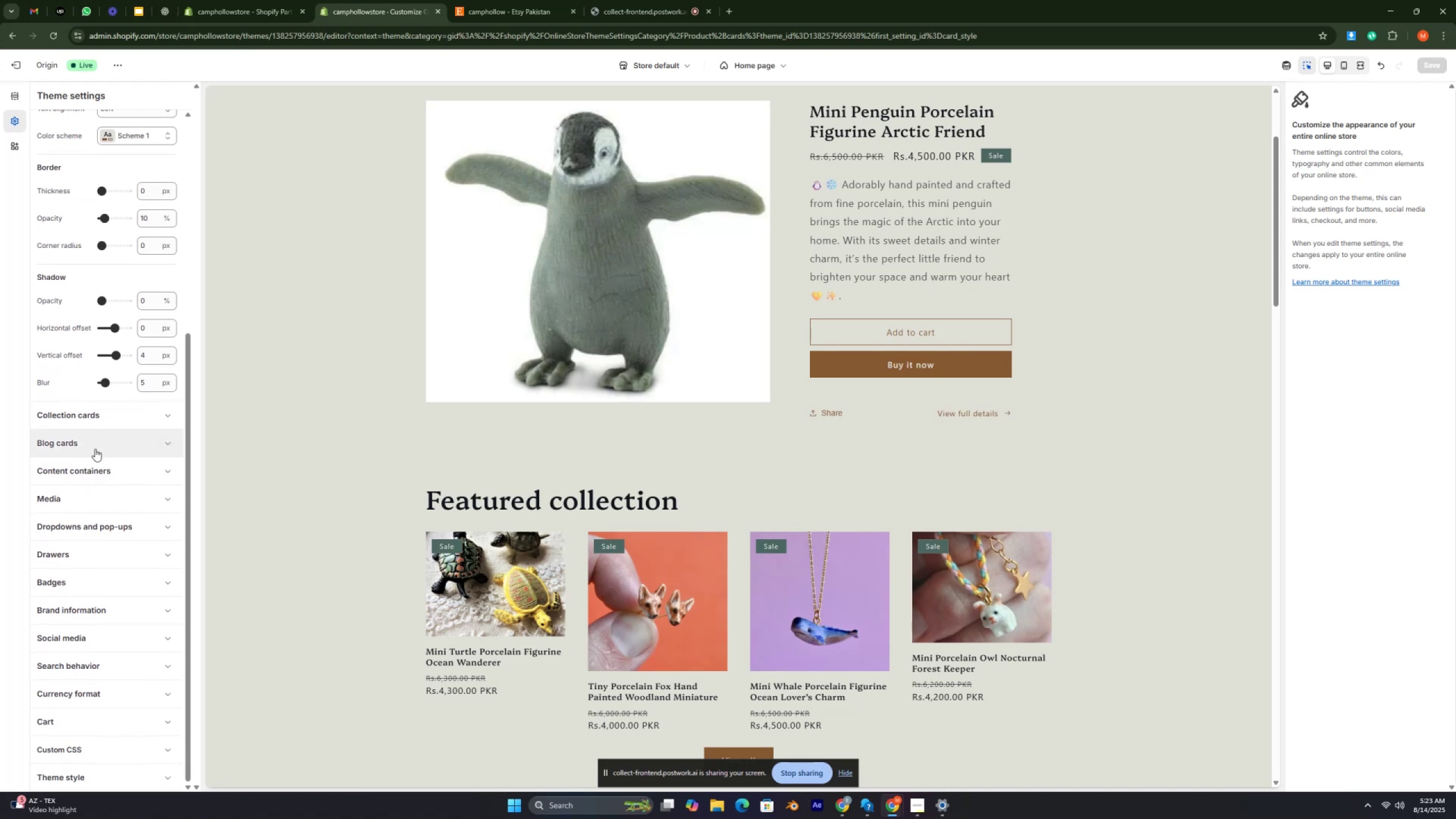 
left_click([101, 411])
 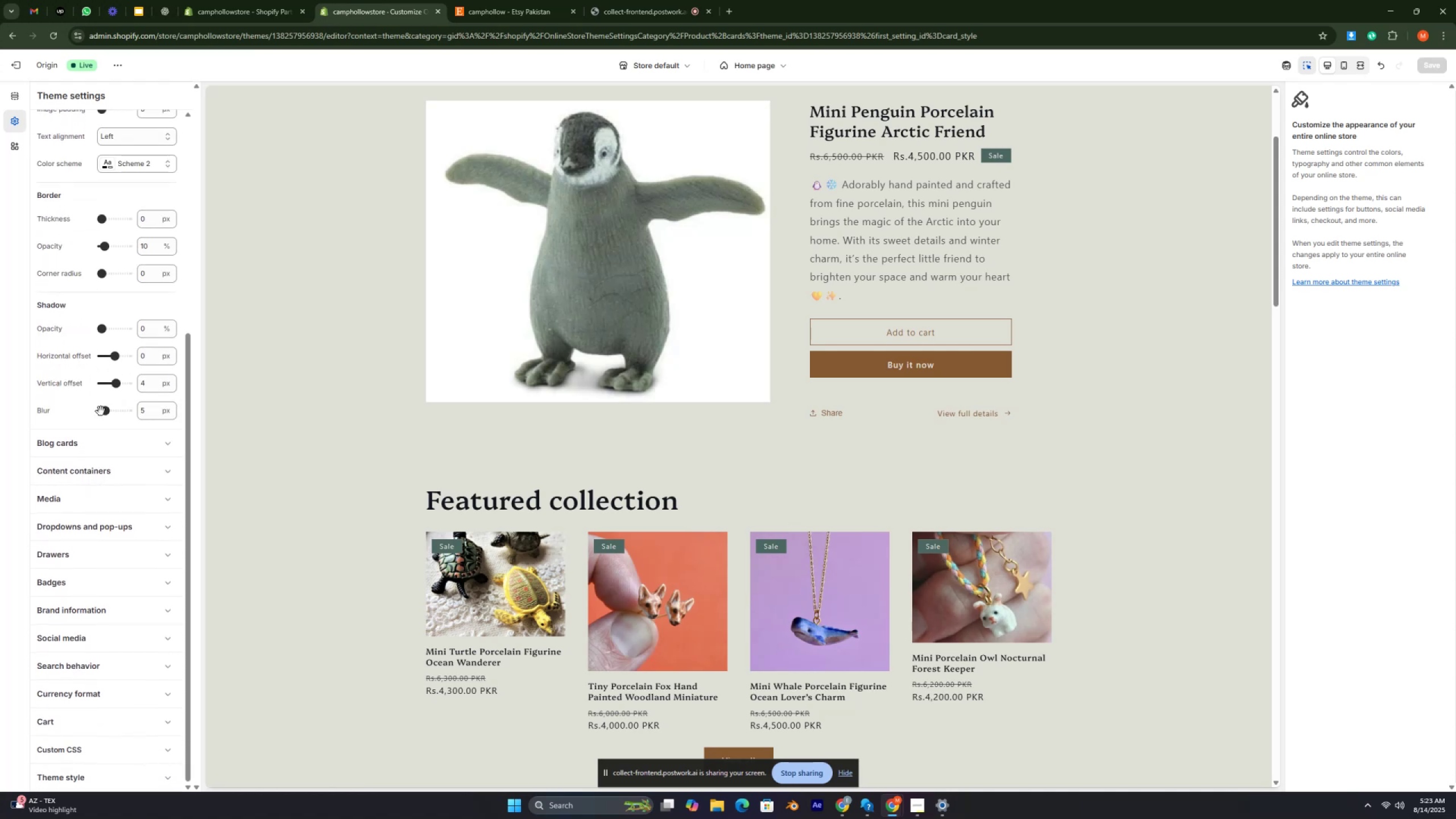 
key(Control+ControlRight)
 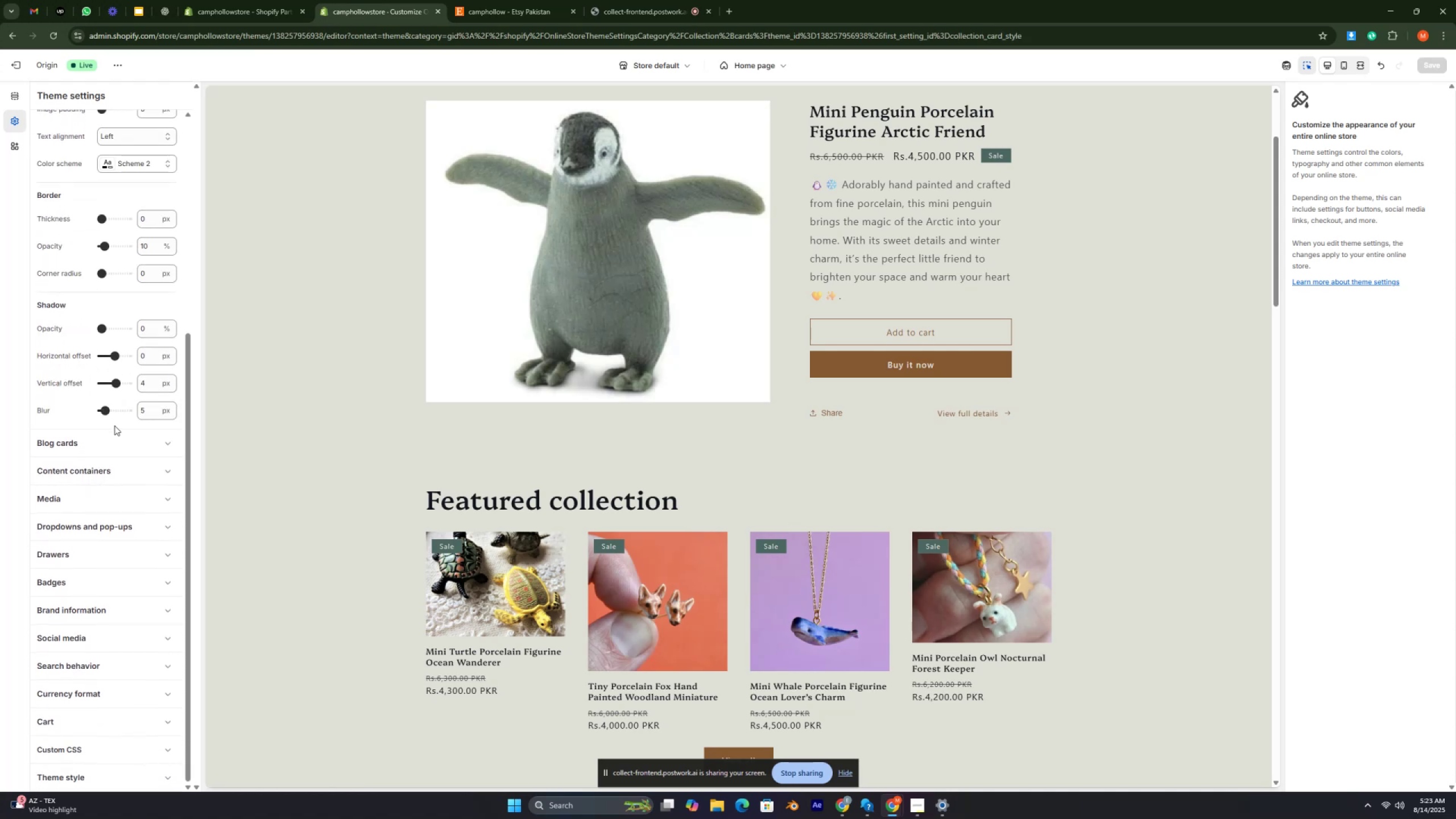 
key(Control+ControlRight)
 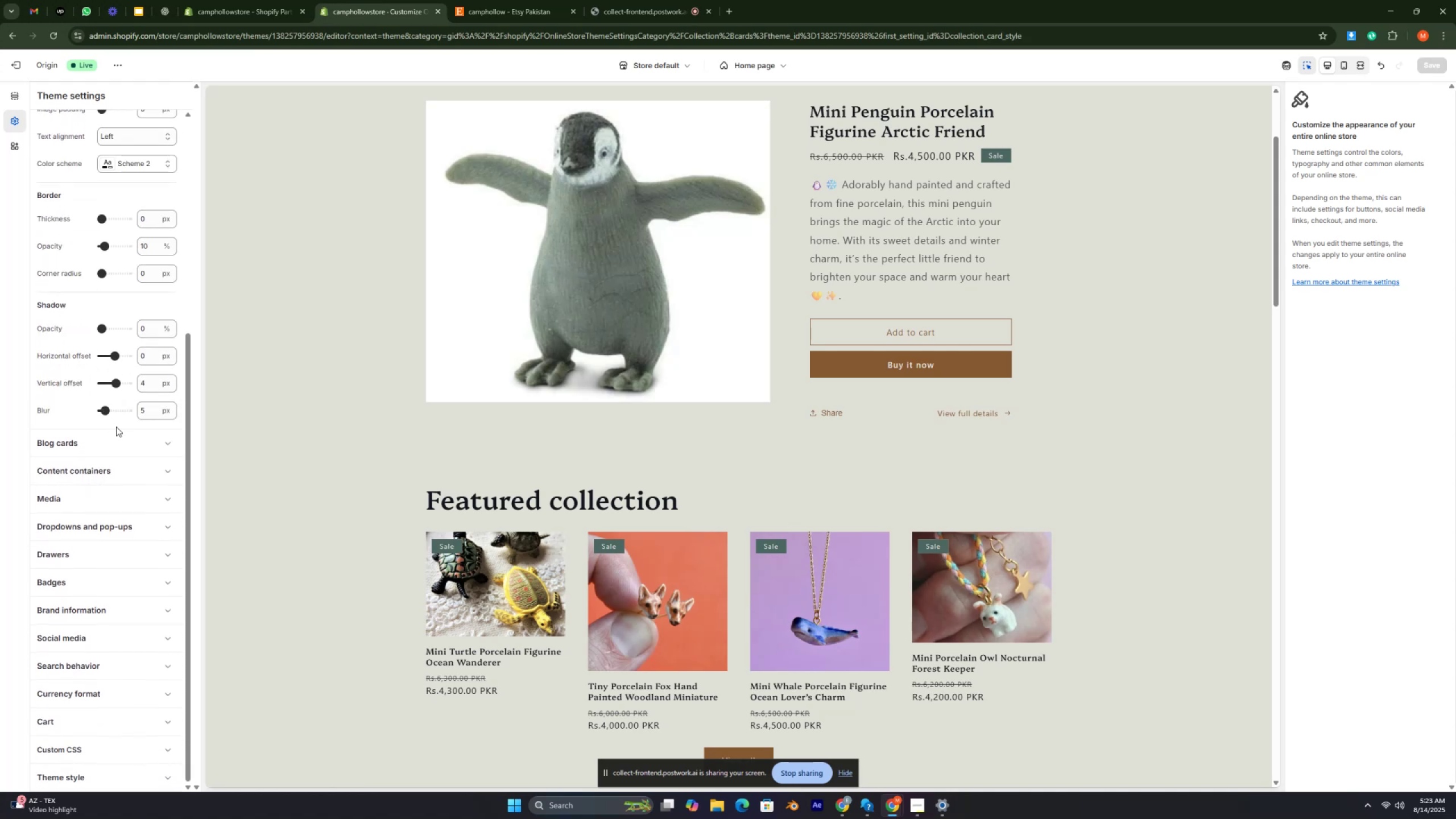 
key(Control+ControlRight)
 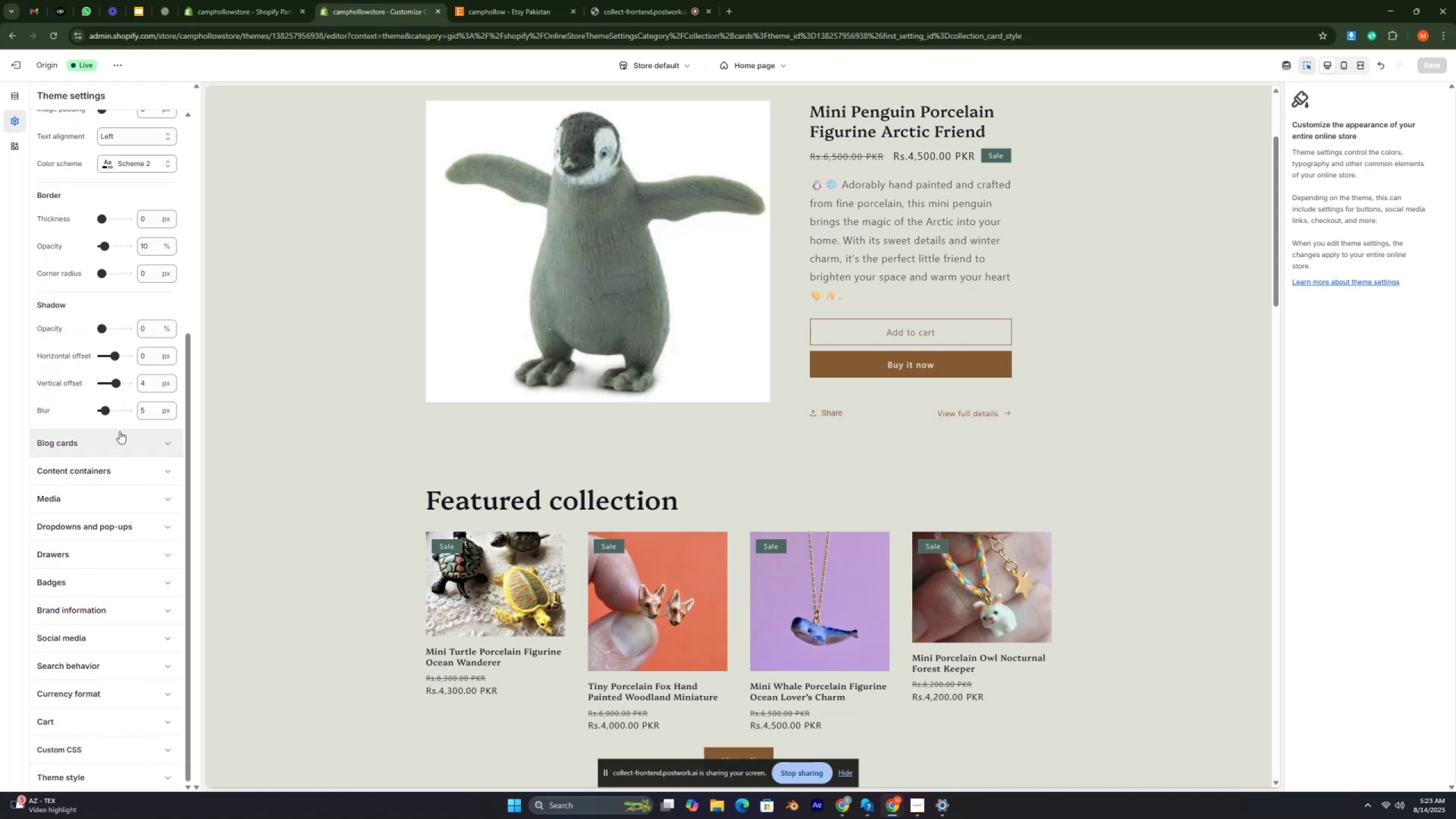 
key(Control+ControlRight)
 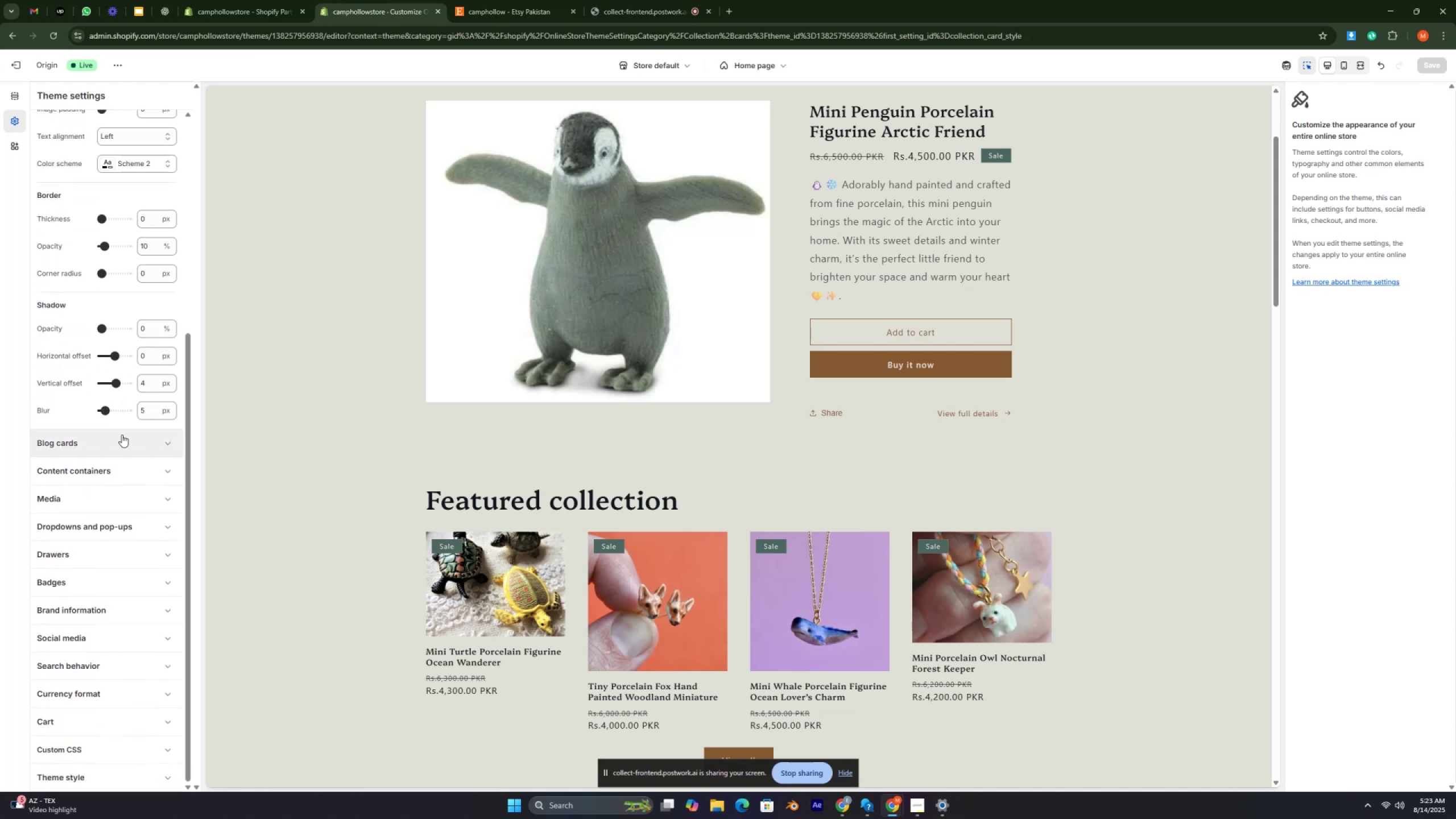 
key(Control+ControlRight)
 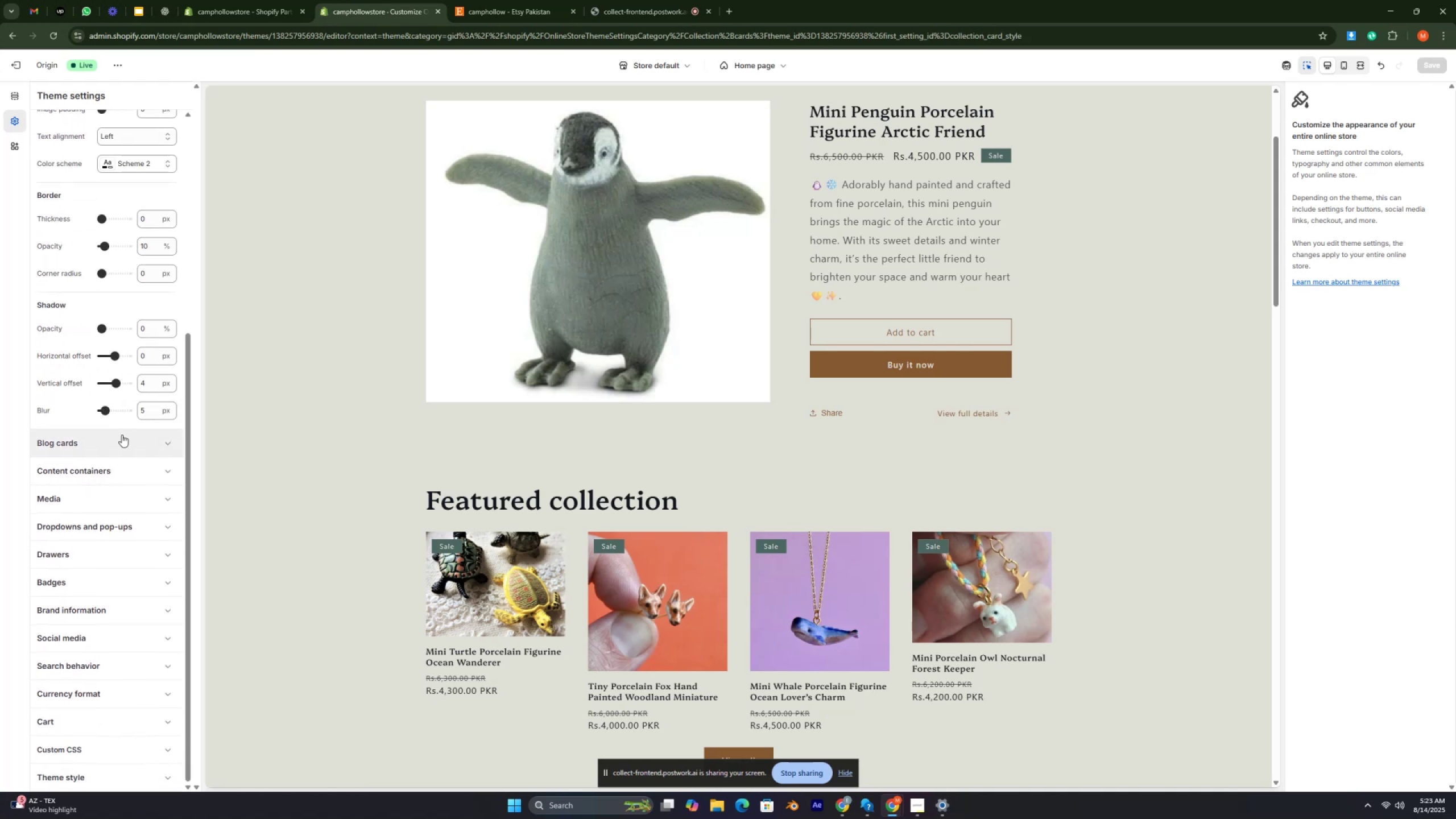 
key(Control+ControlRight)
 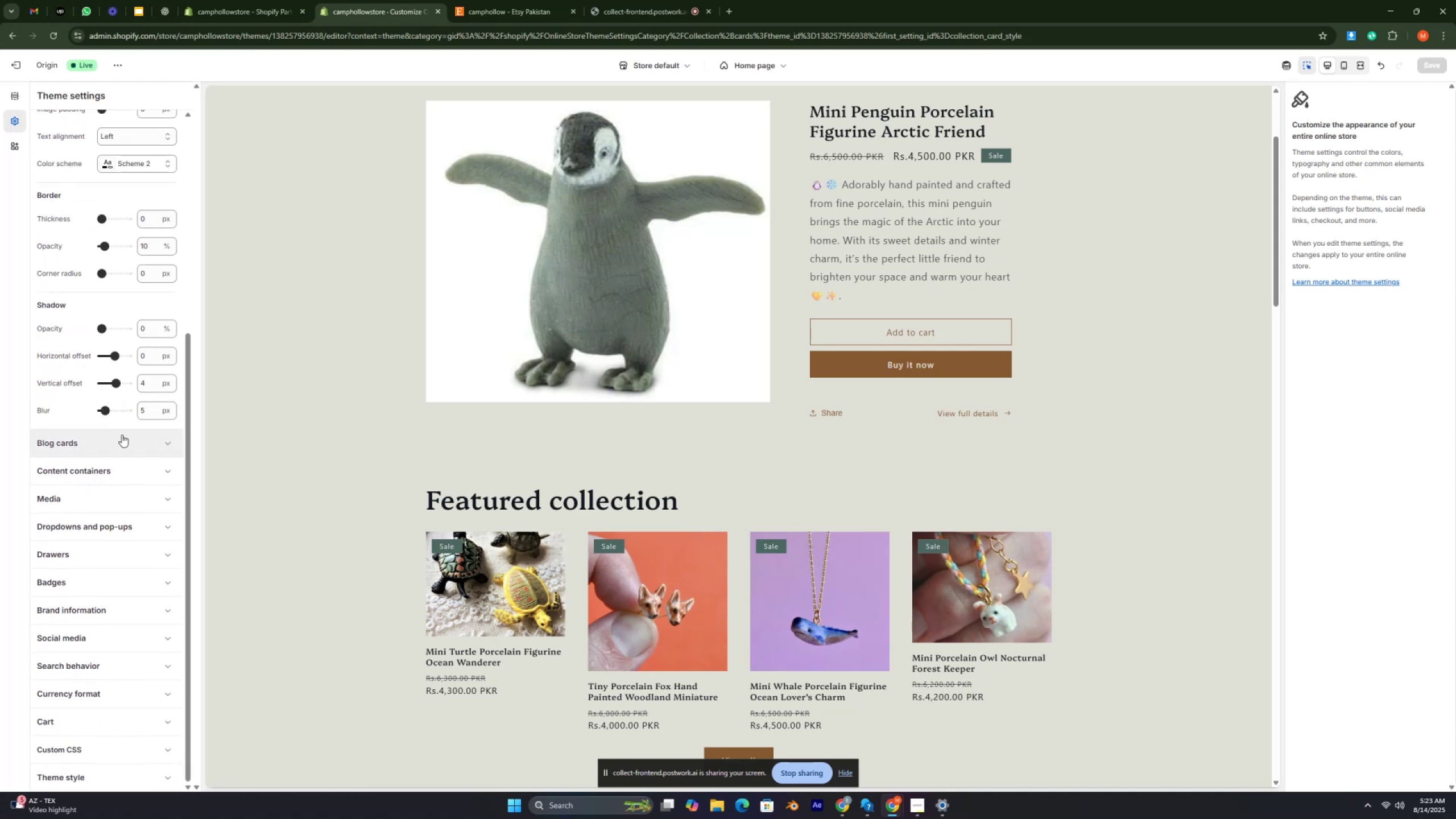 
key(Control+ControlRight)
 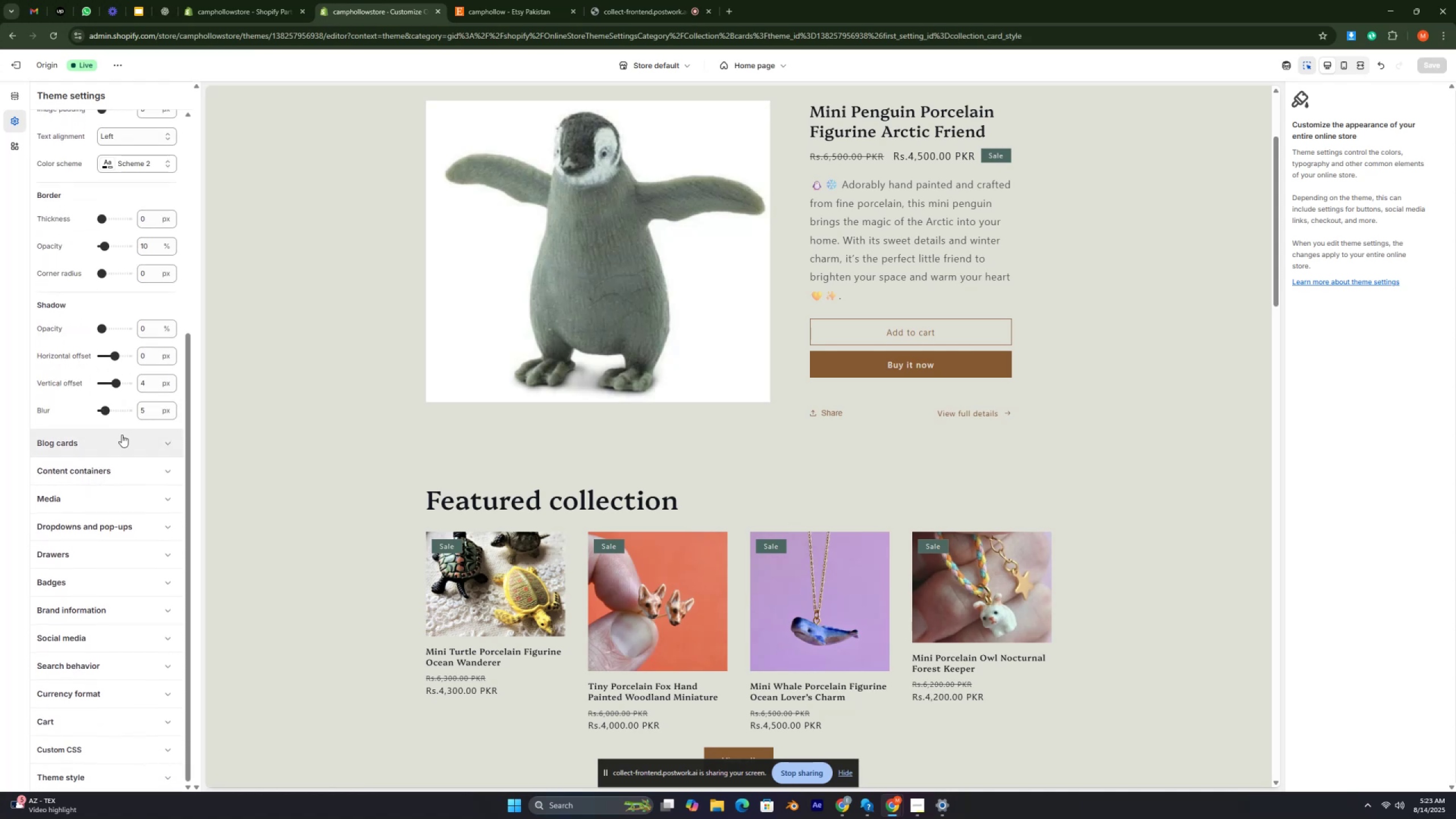 
key(Control+ControlRight)
 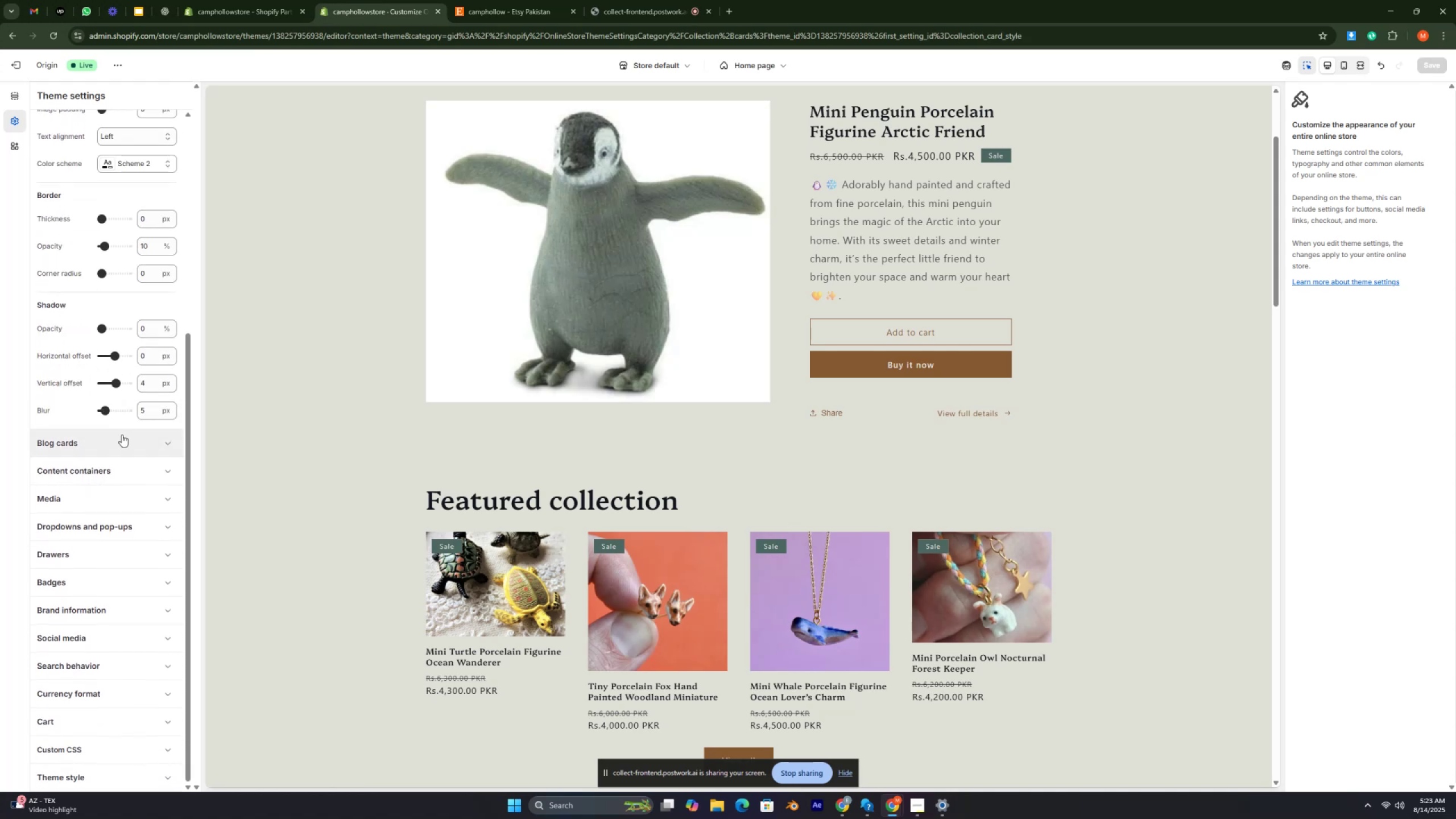 
key(Control+ControlRight)
 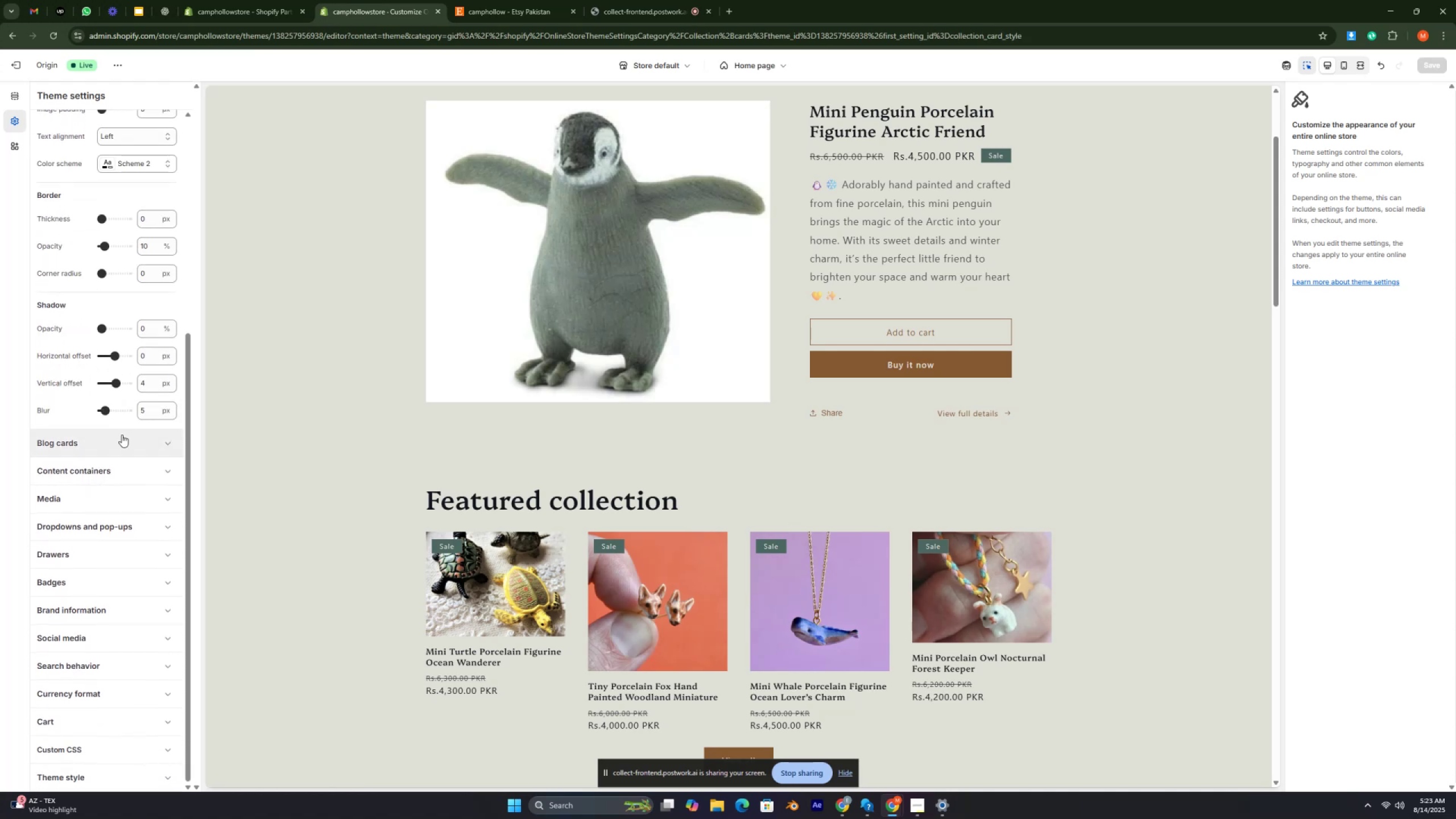 
key(Control+ControlRight)
 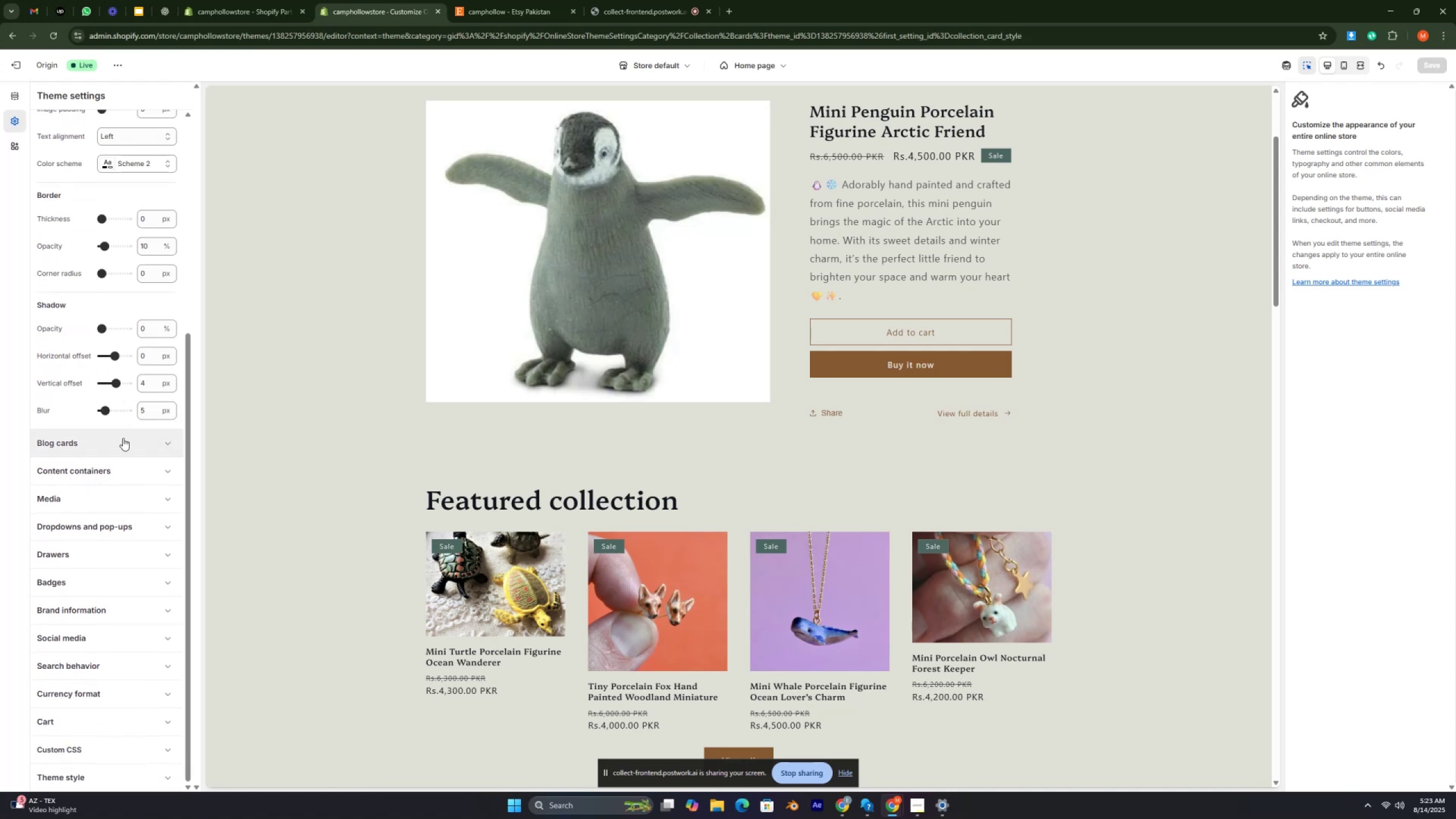 
key(Control+ControlRight)
 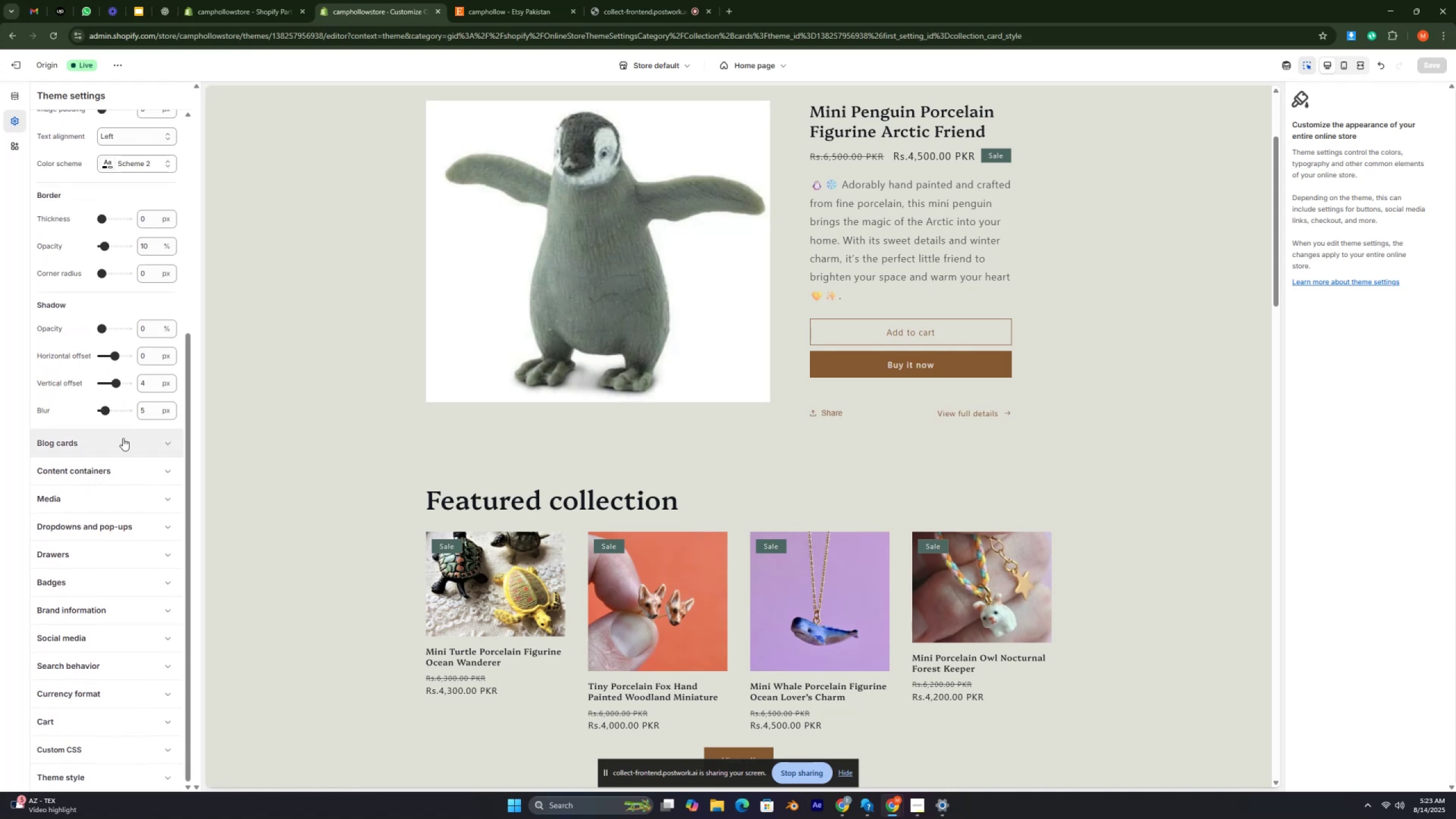 
key(Control+ControlRight)
 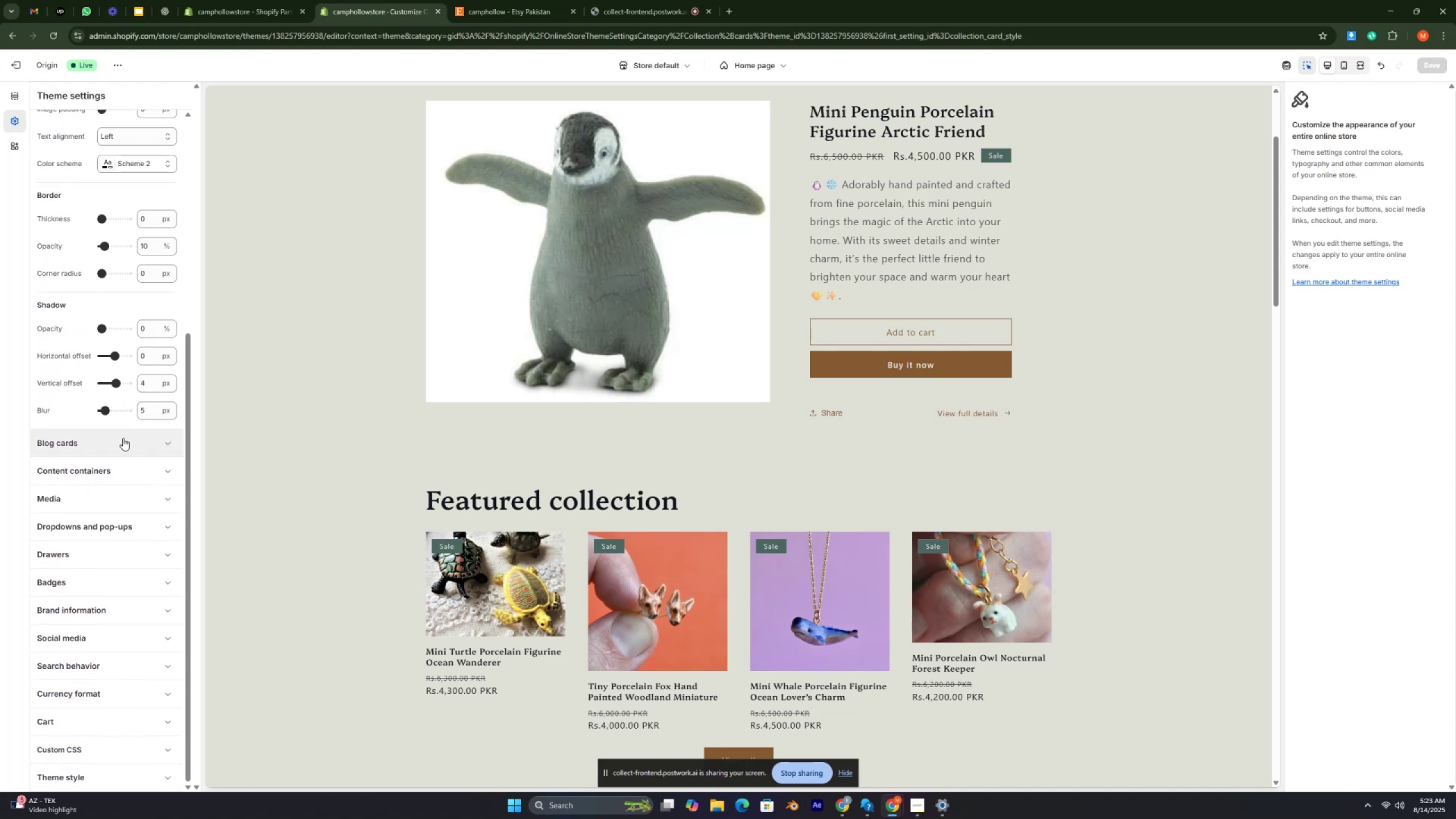 
key(Control+ControlRight)
 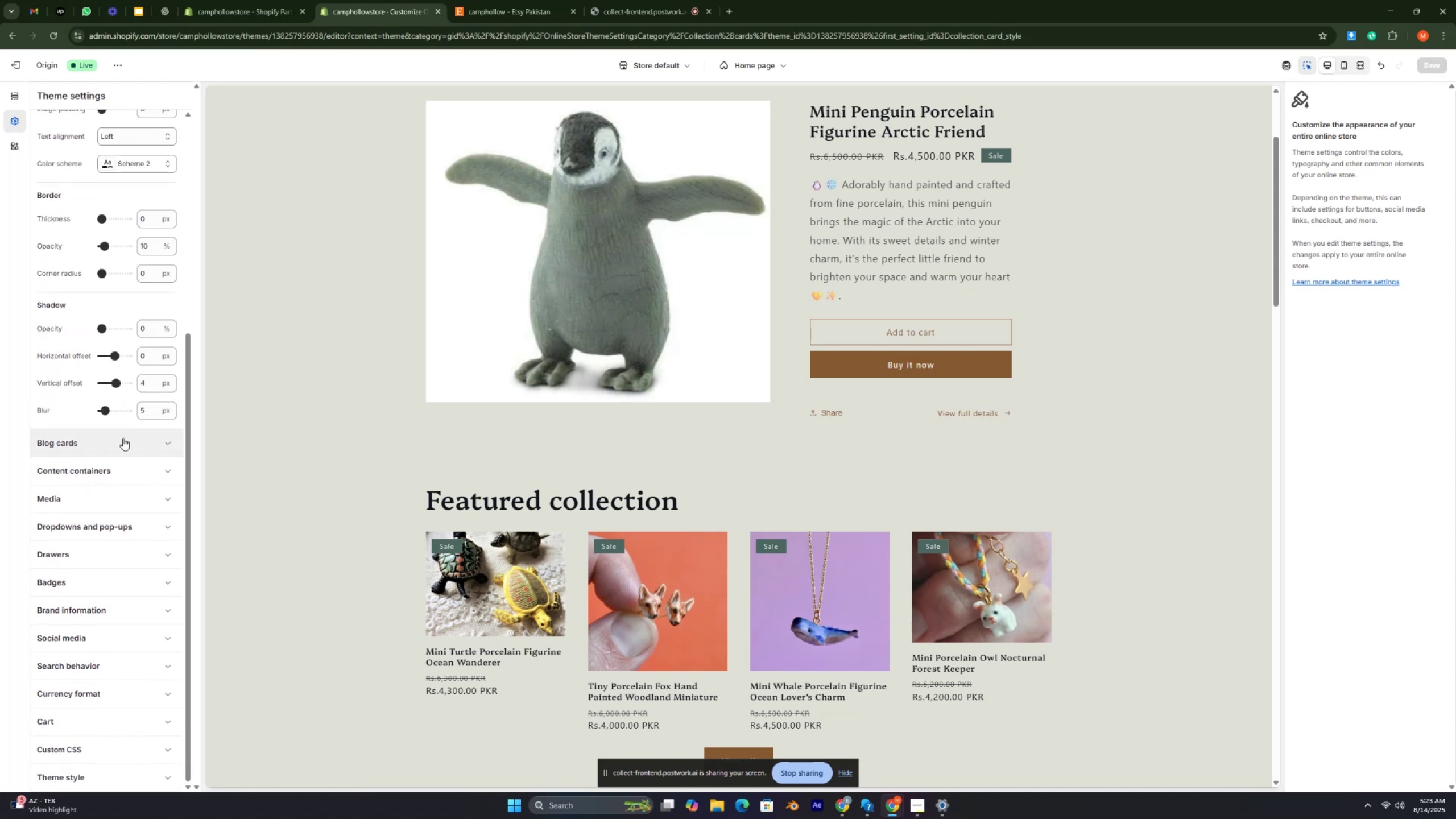 
key(Control+ControlRight)
 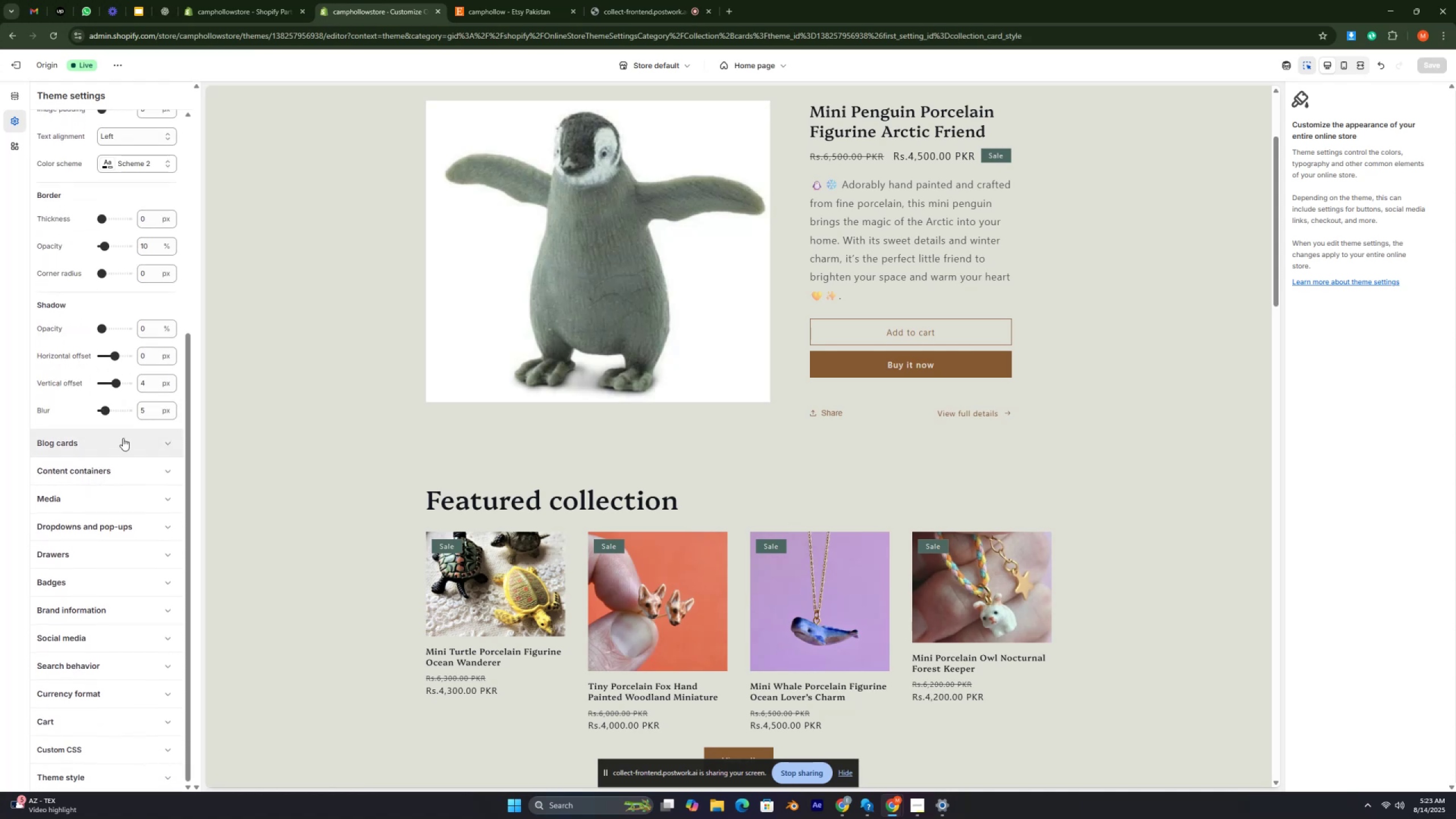 
key(Control+ControlRight)
 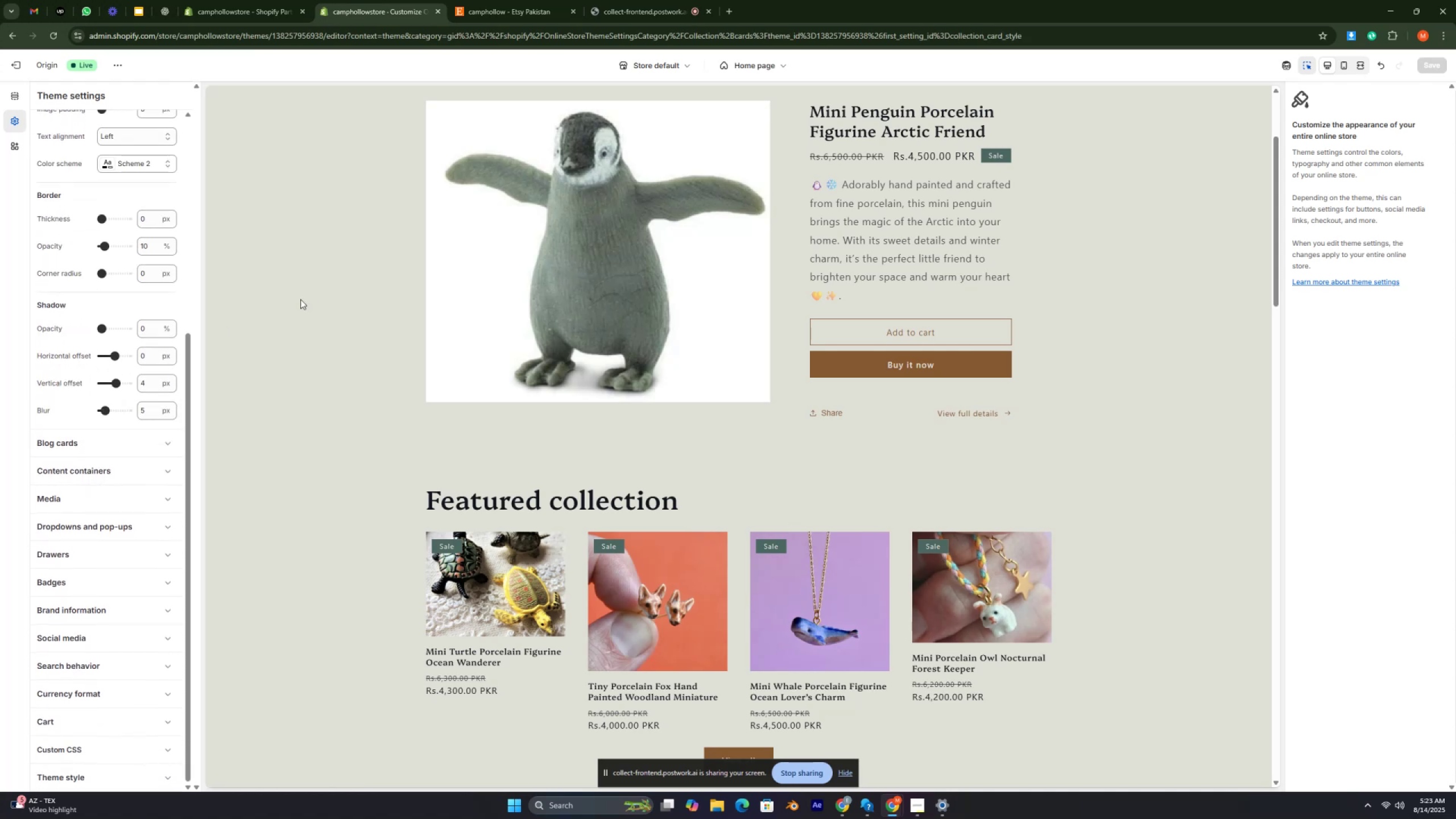 
key(Control+ControlRight)
 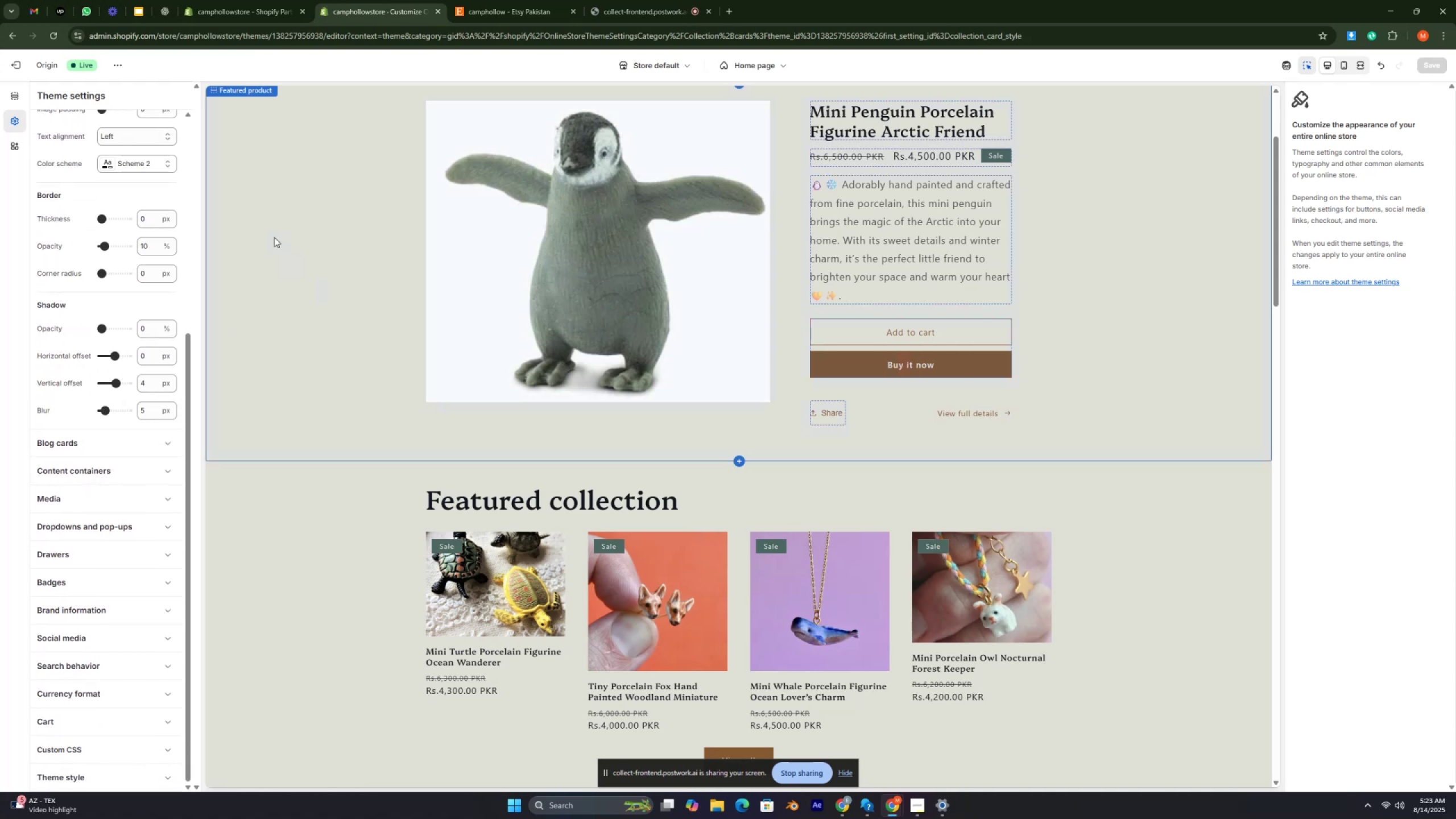 
key(Control+ControlRight)
 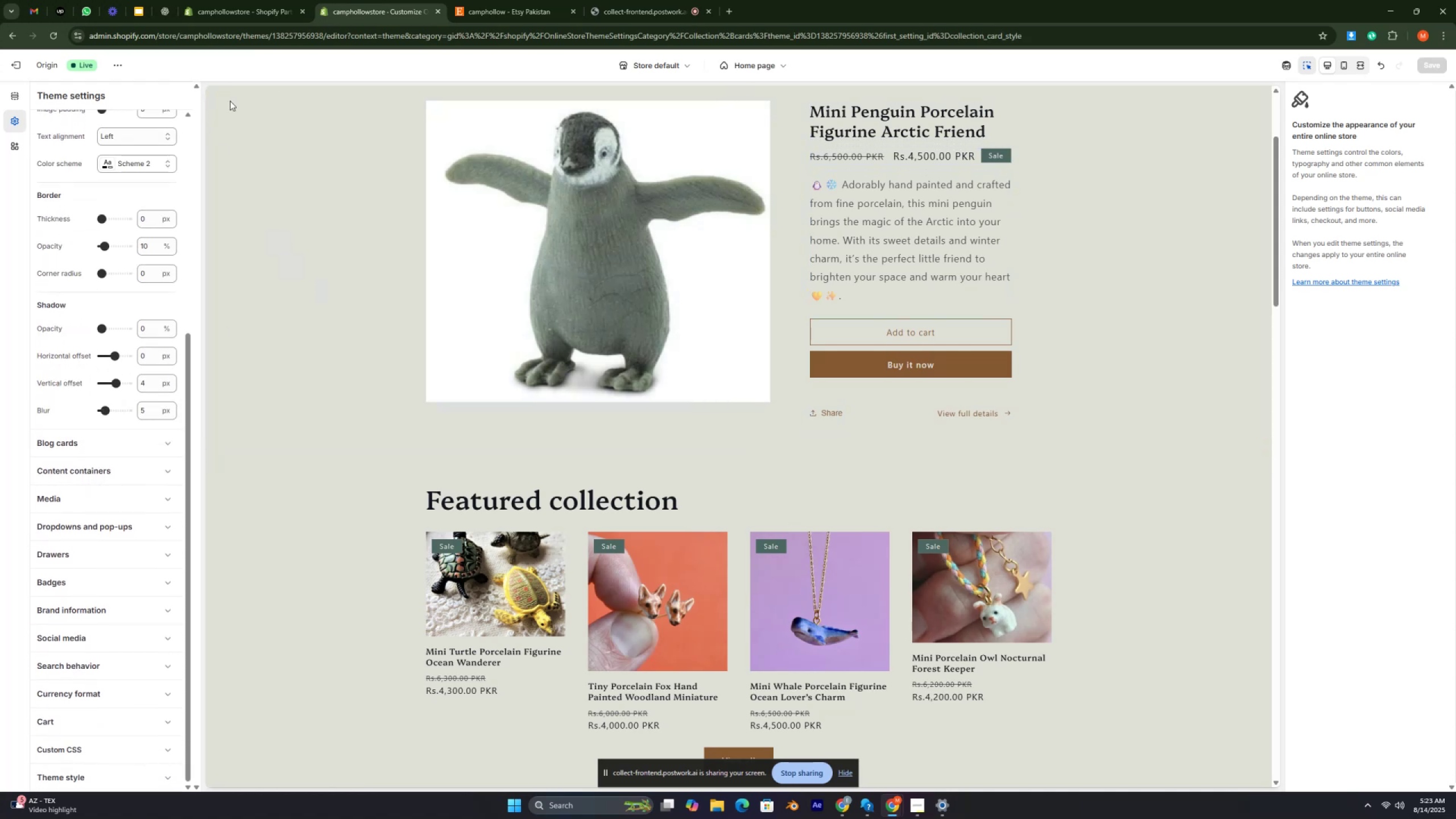 
key(Control+ControlRight)
 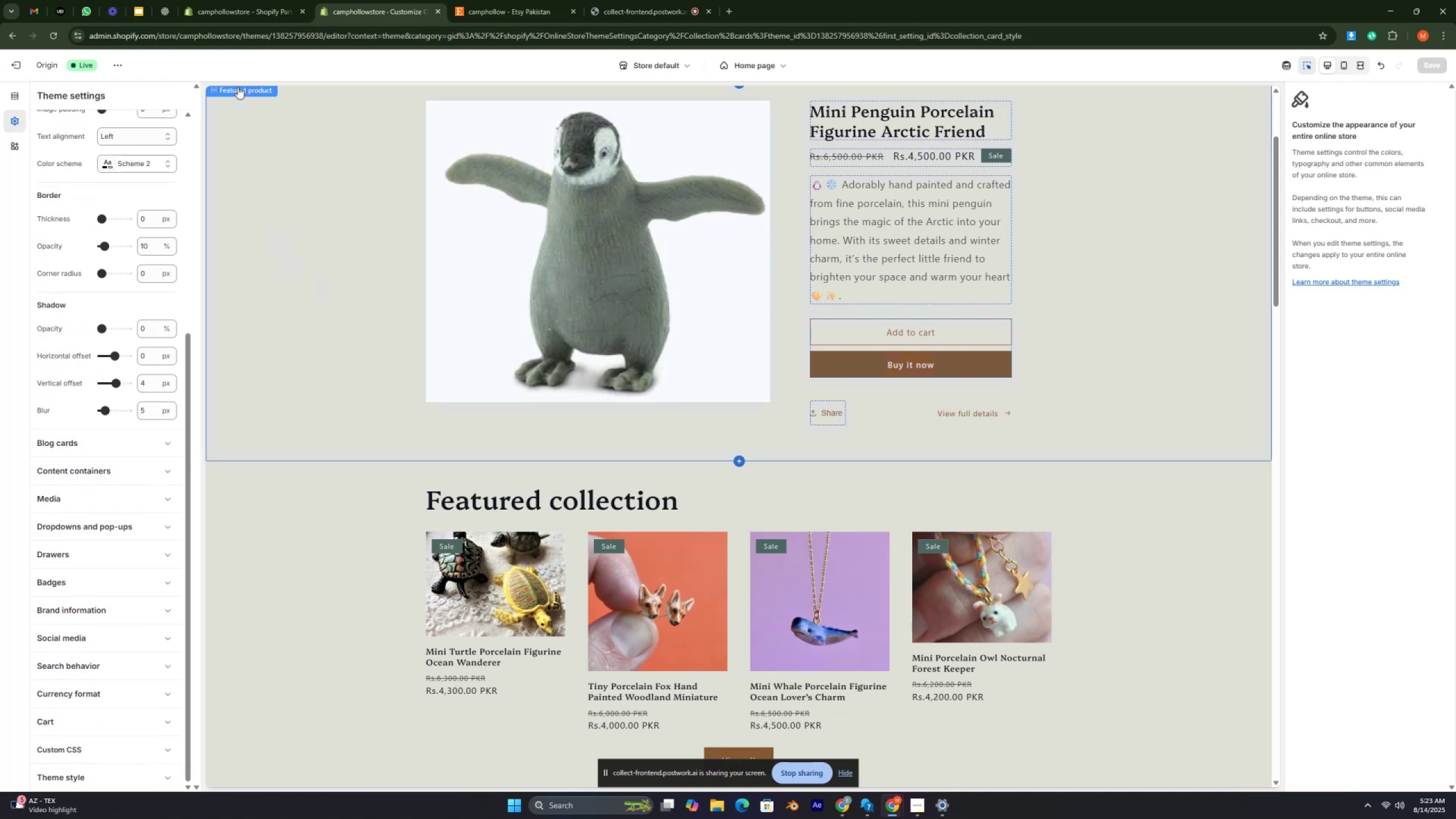 
key(Control+ControlRight)
 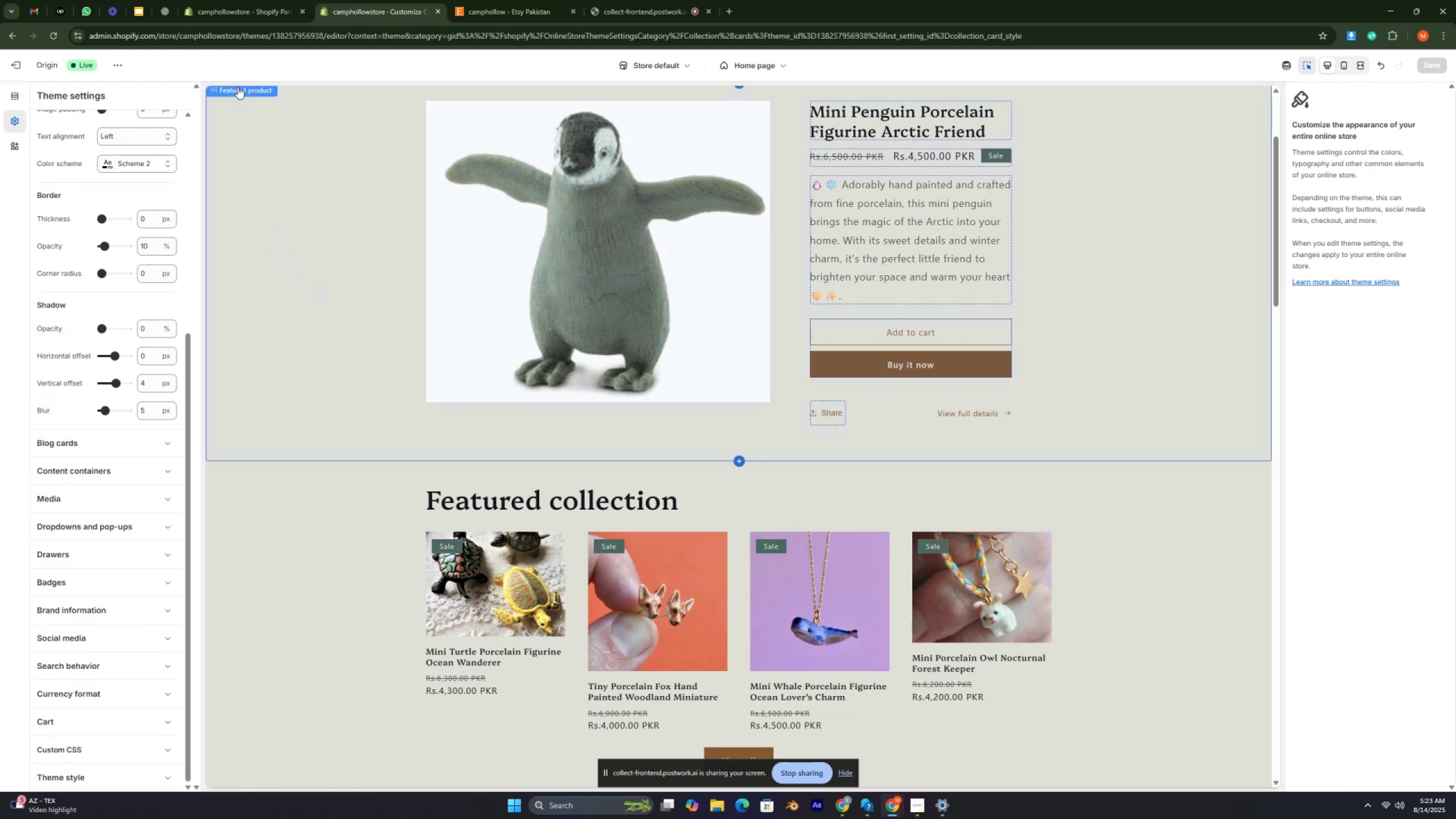 
key(Control+ControlRight)
 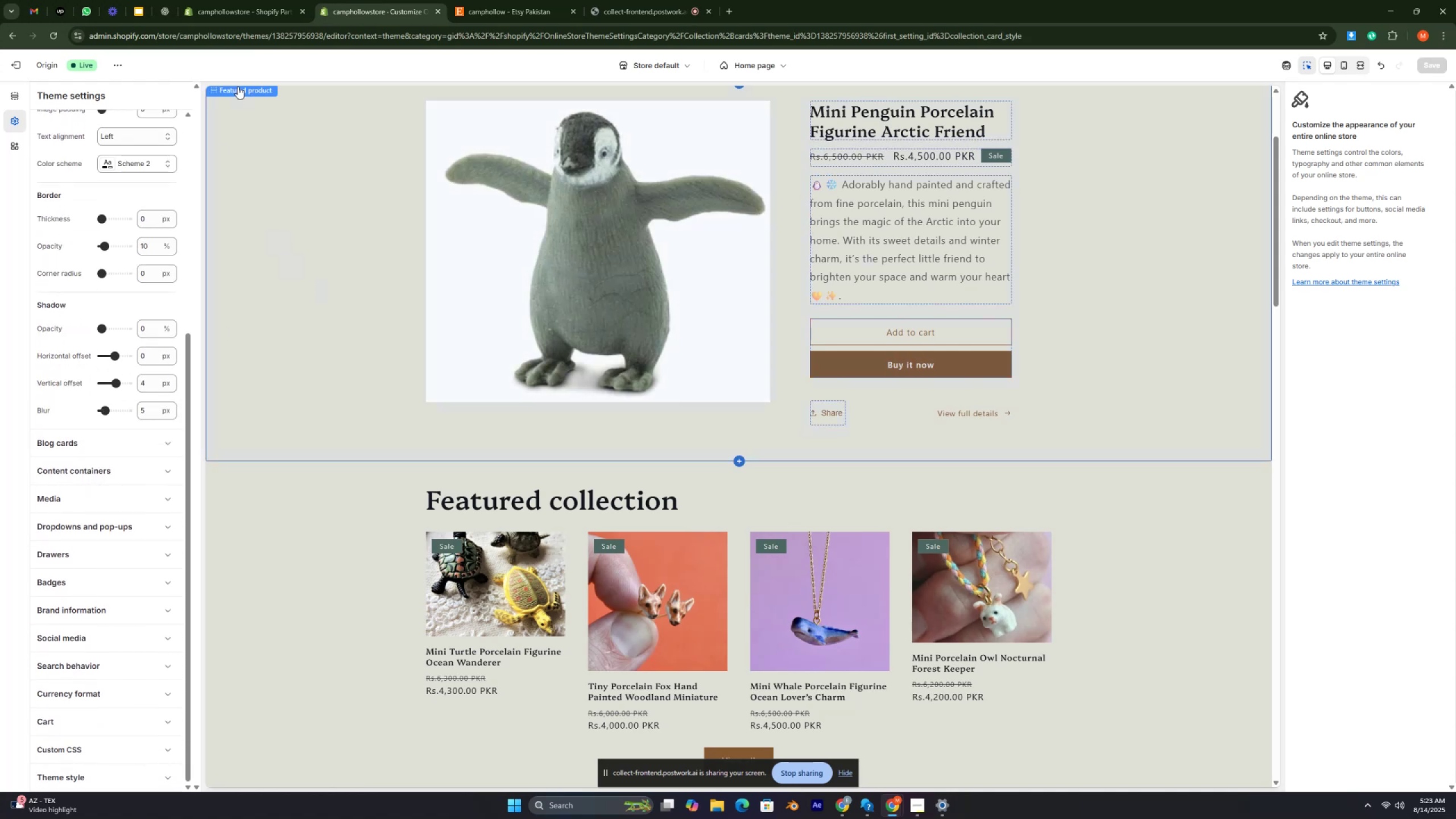 
key(Control+ControlRight)
 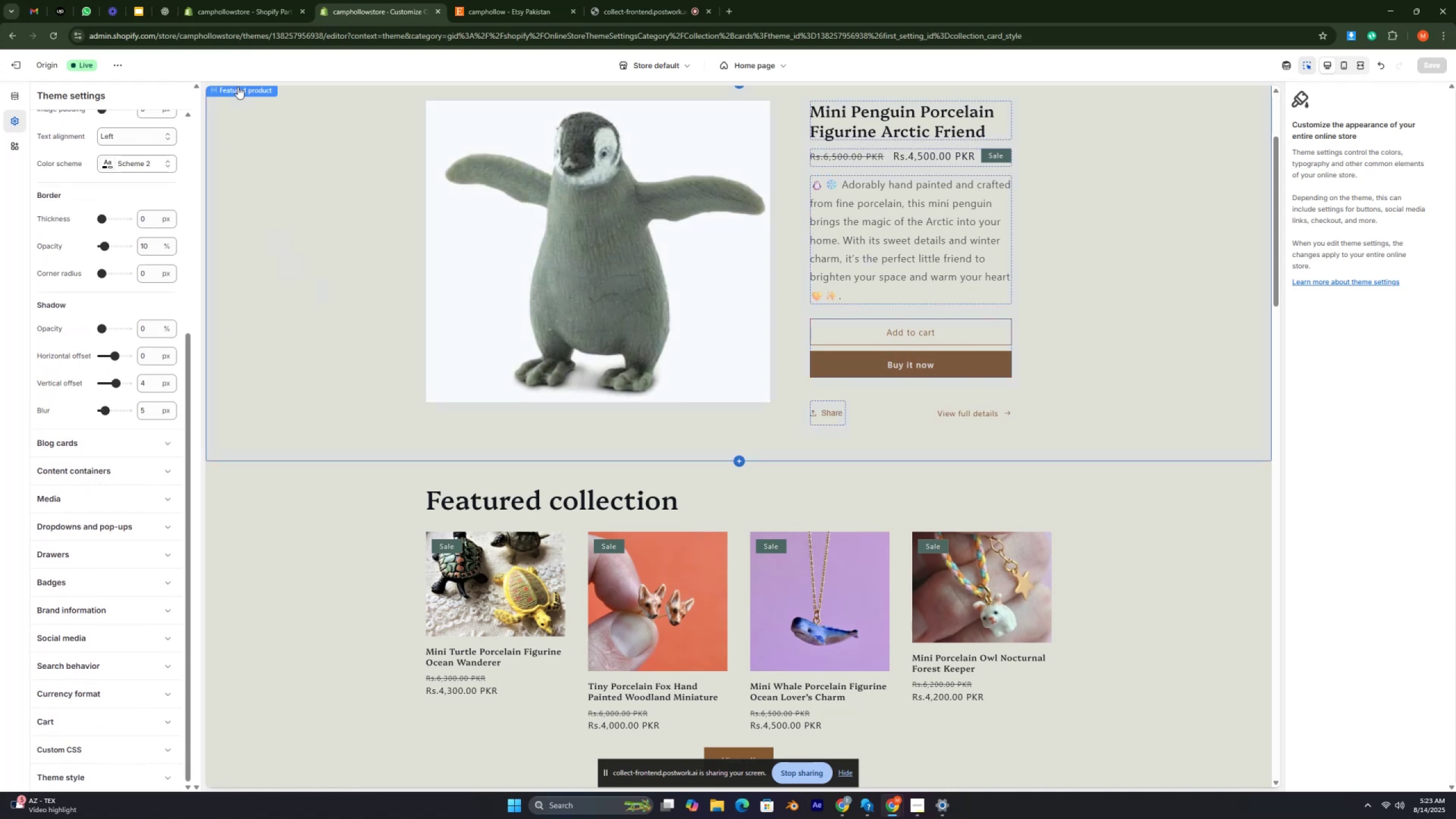 
key(Control+ControlRight)
 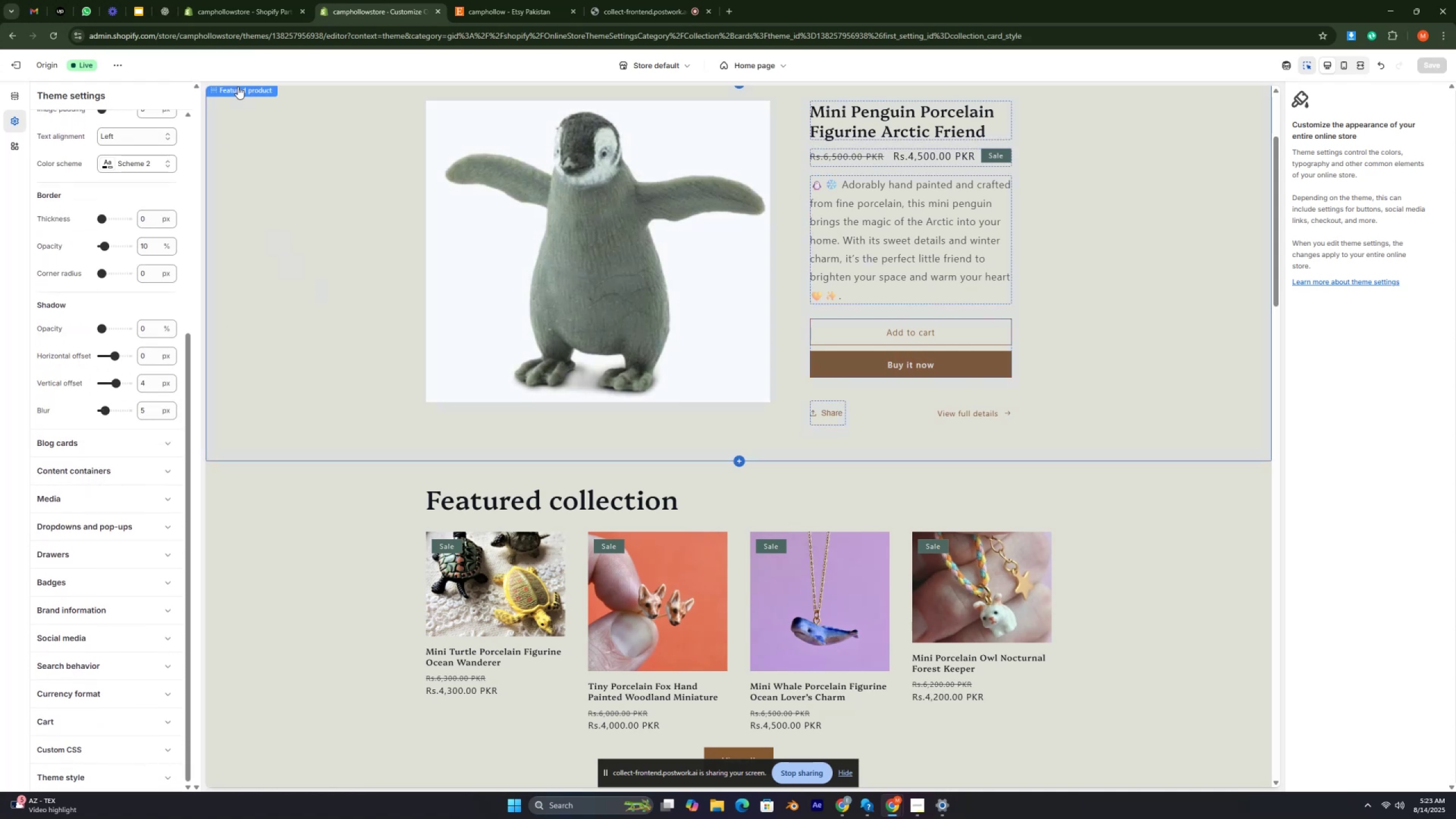 
key(Control+ControlRight)
 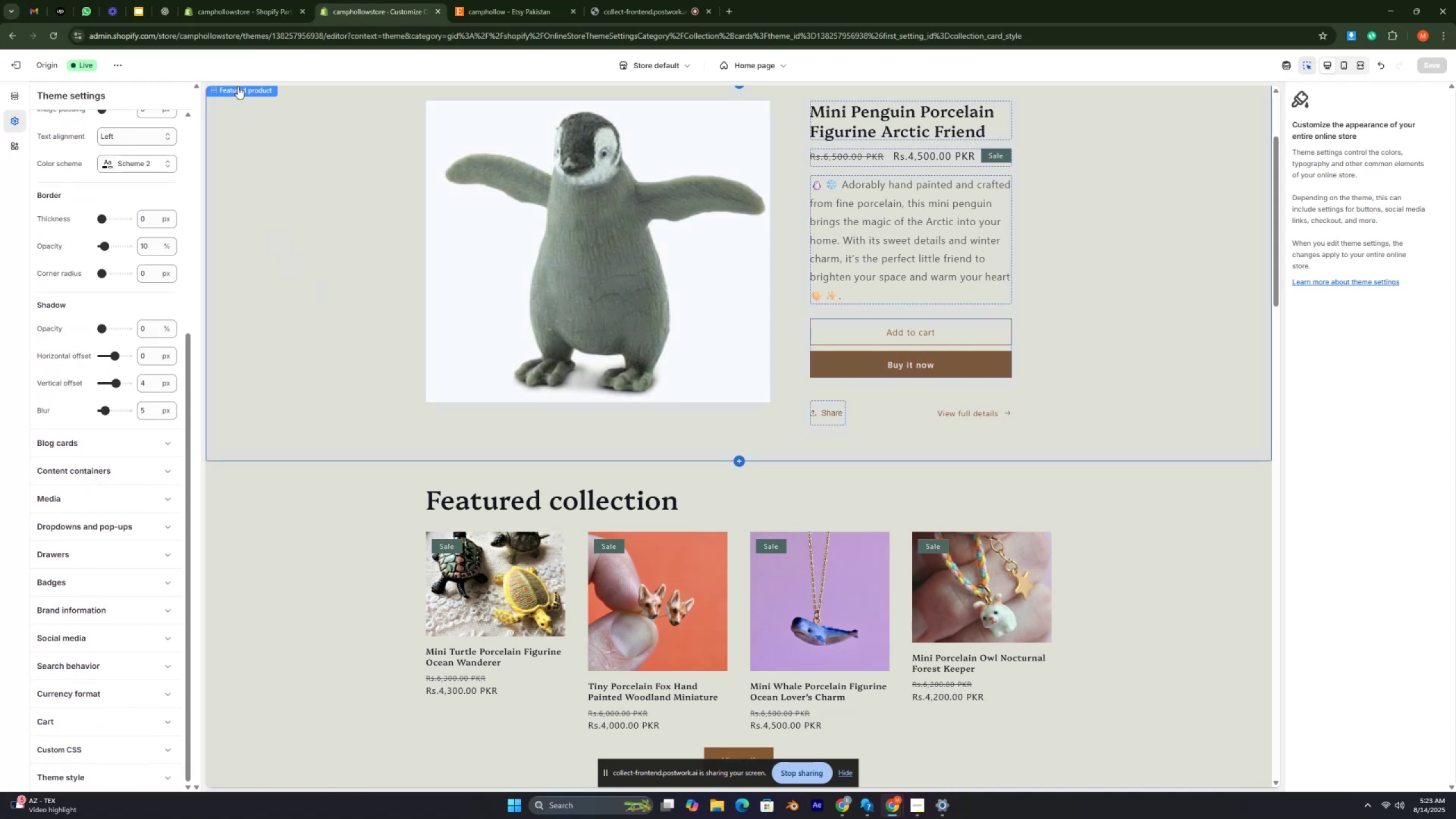 
key(Control+ControlRight)
 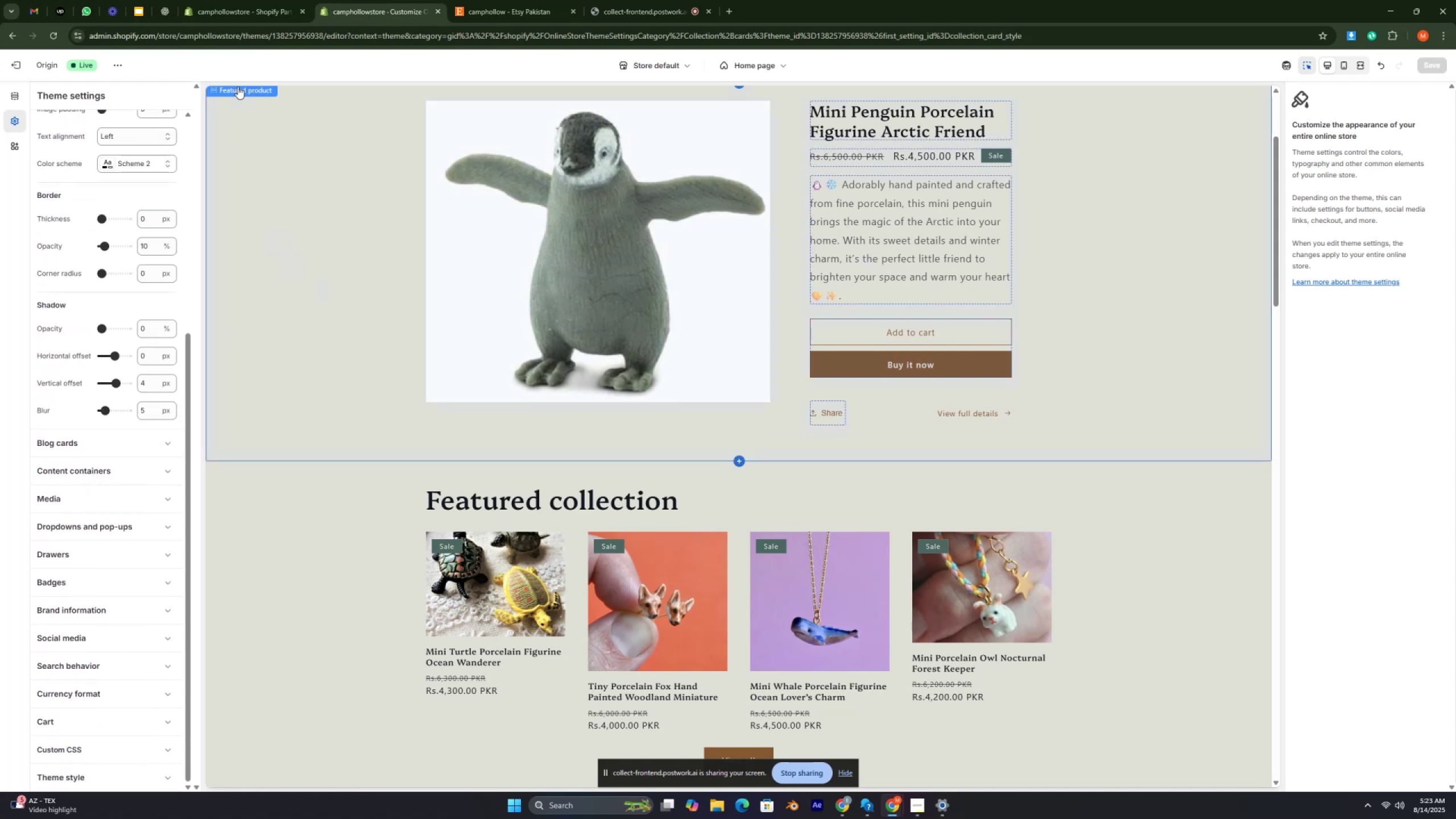 
key(Control+ControlRight)
 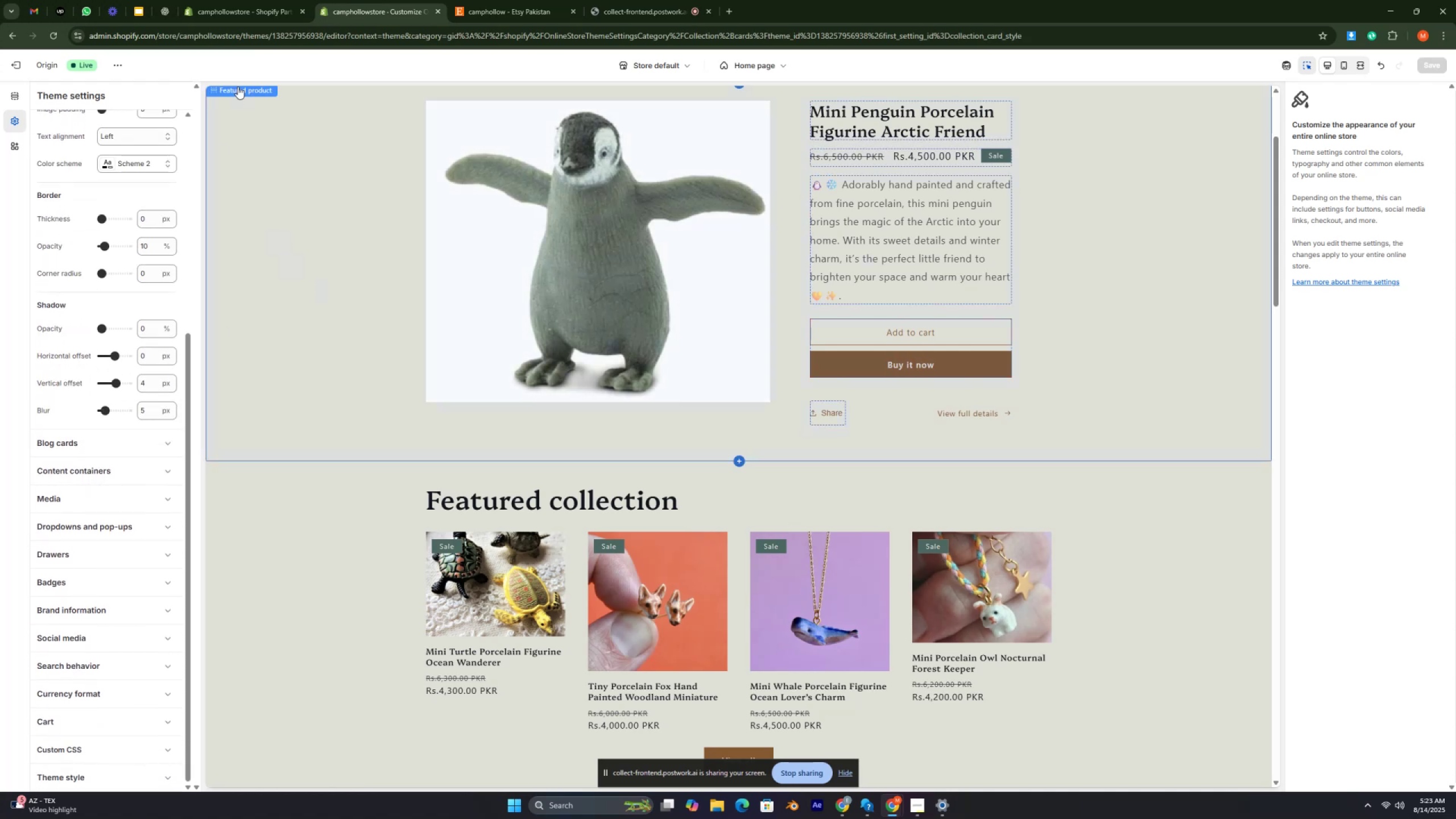 
key(Control+ControlRight)
 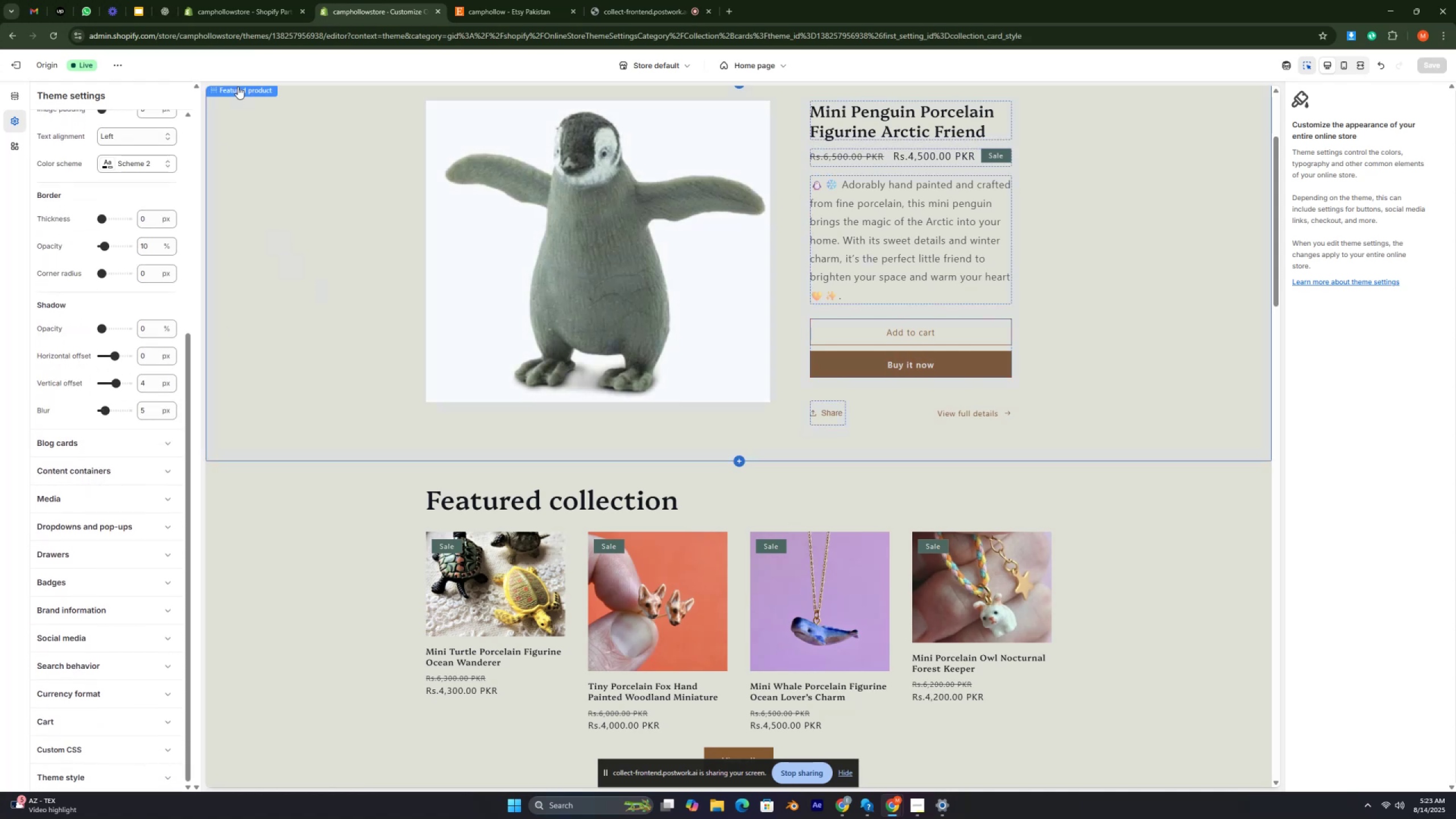 
key(Control+ControlRight)
 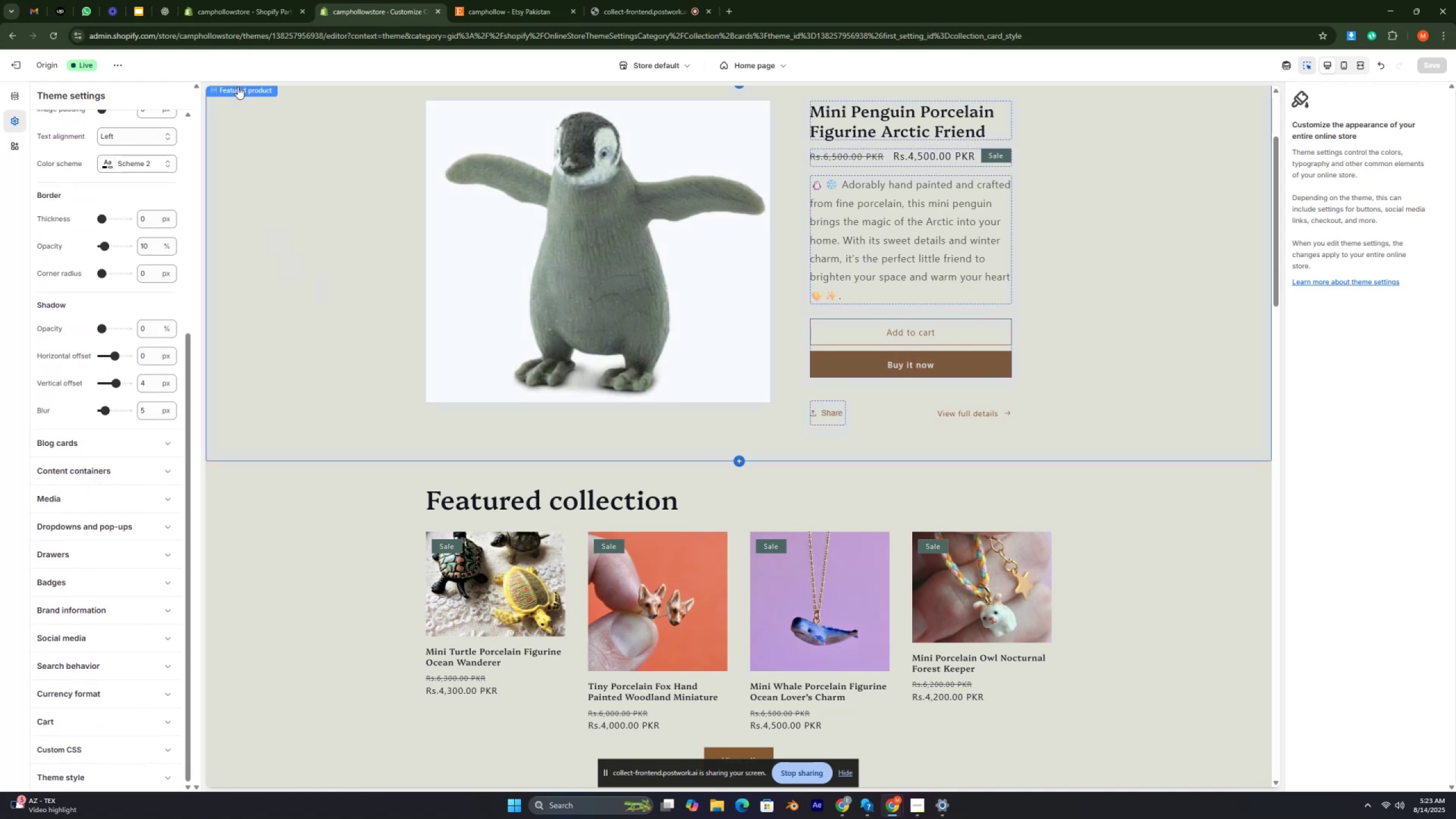 
key(Control+ControlRight)
 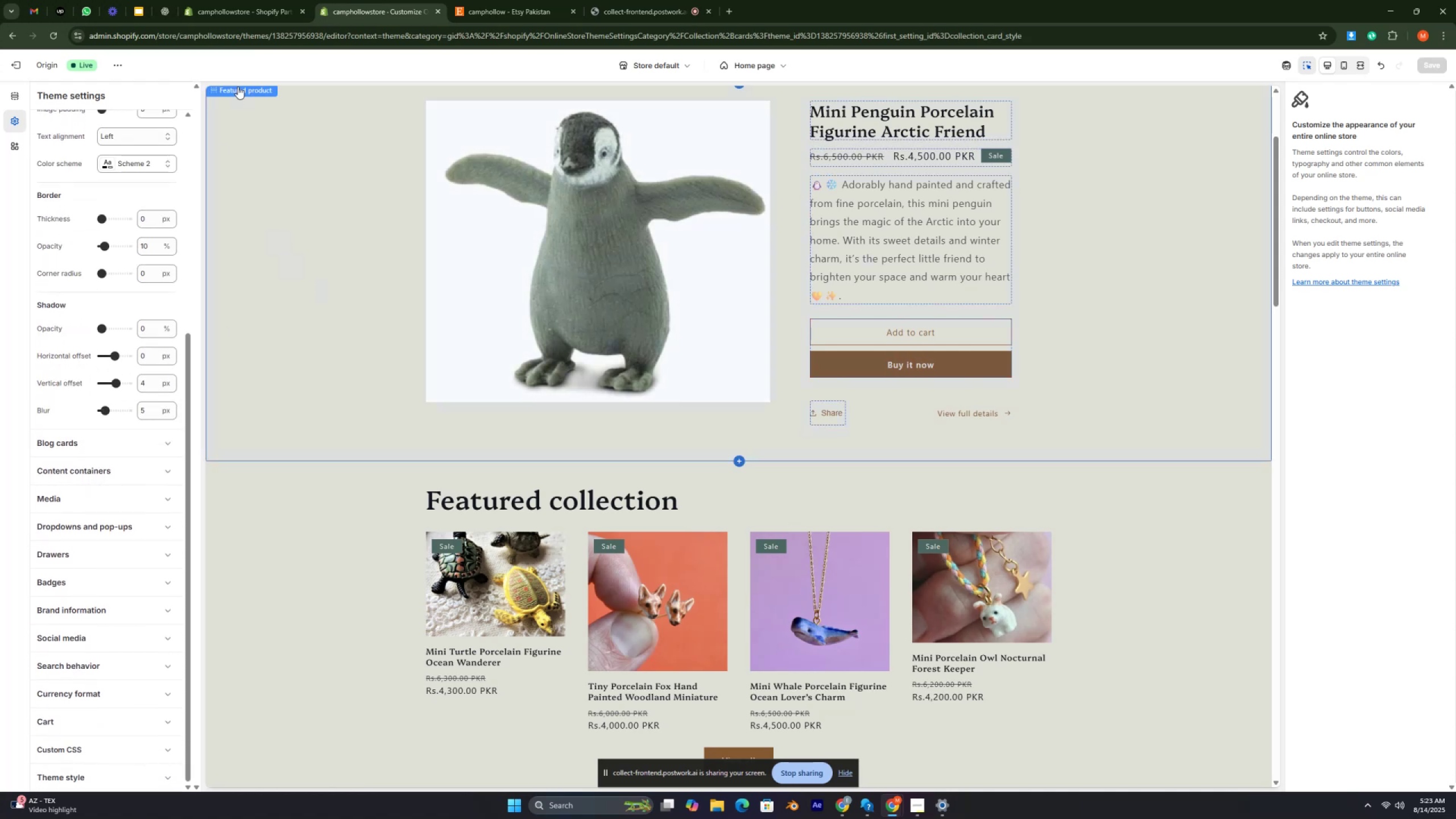 
key(Control+ControlRight)
 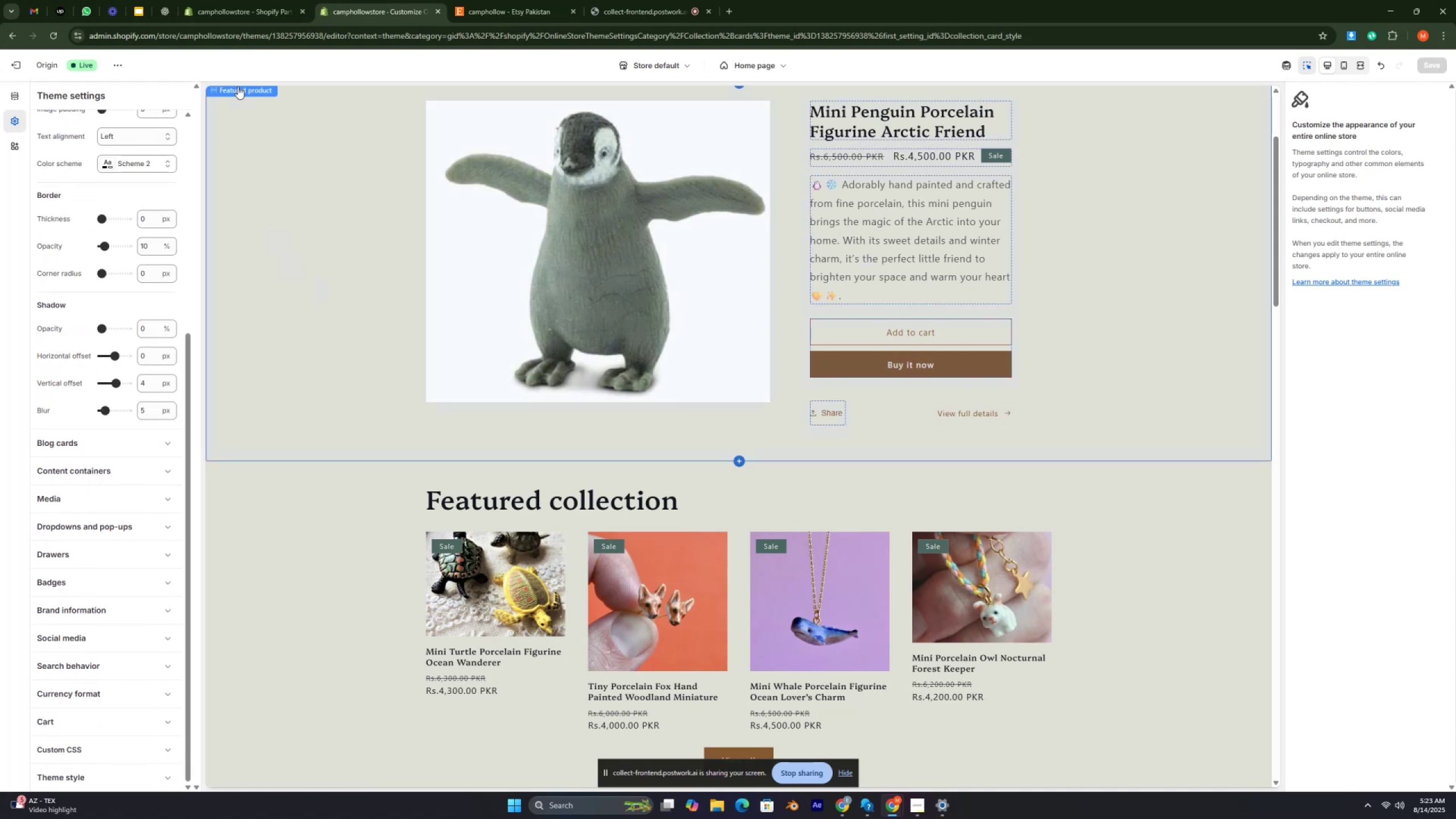 
key(Control+ControlRight)
 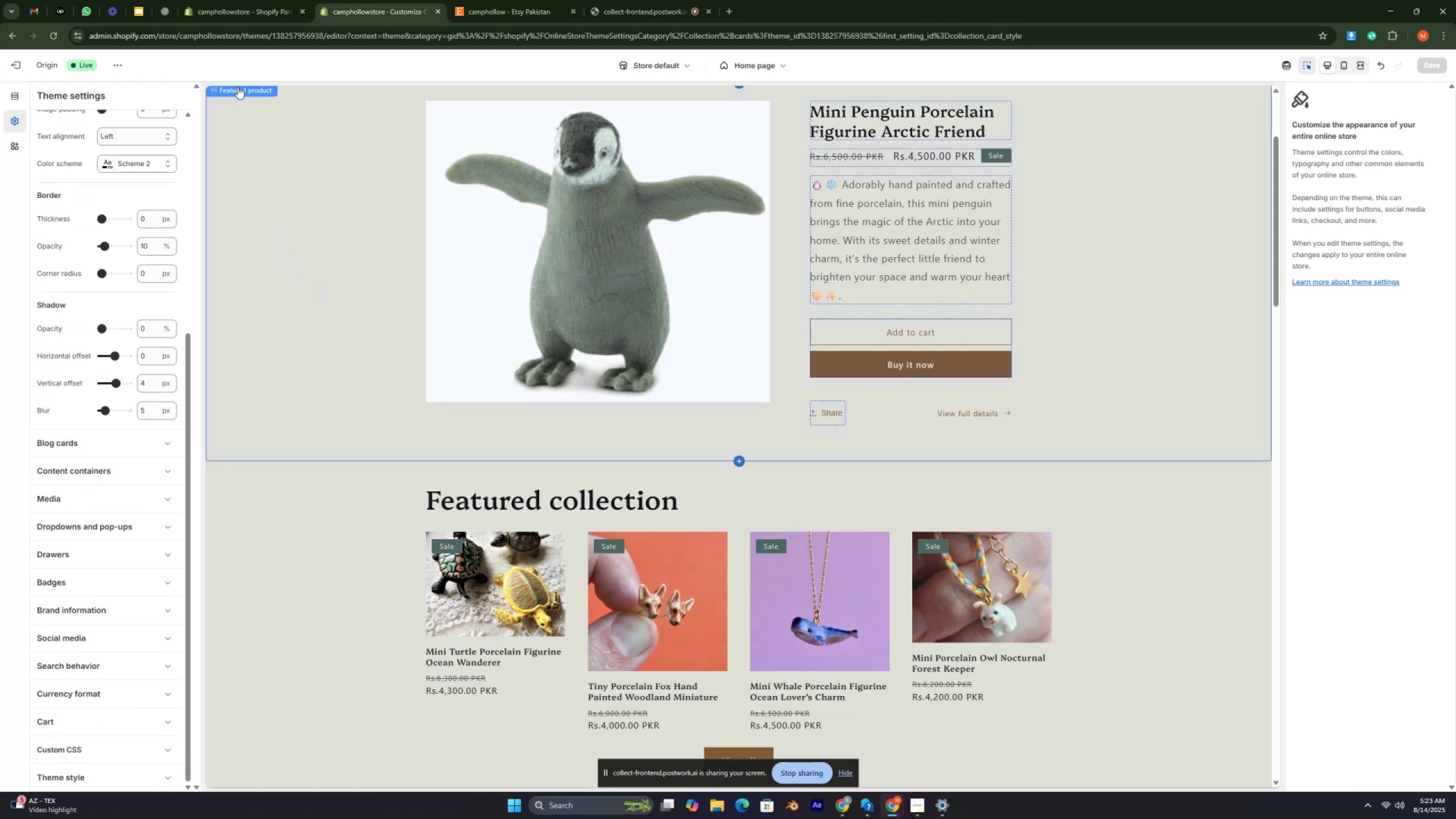 
key(Control+ControlRight)
 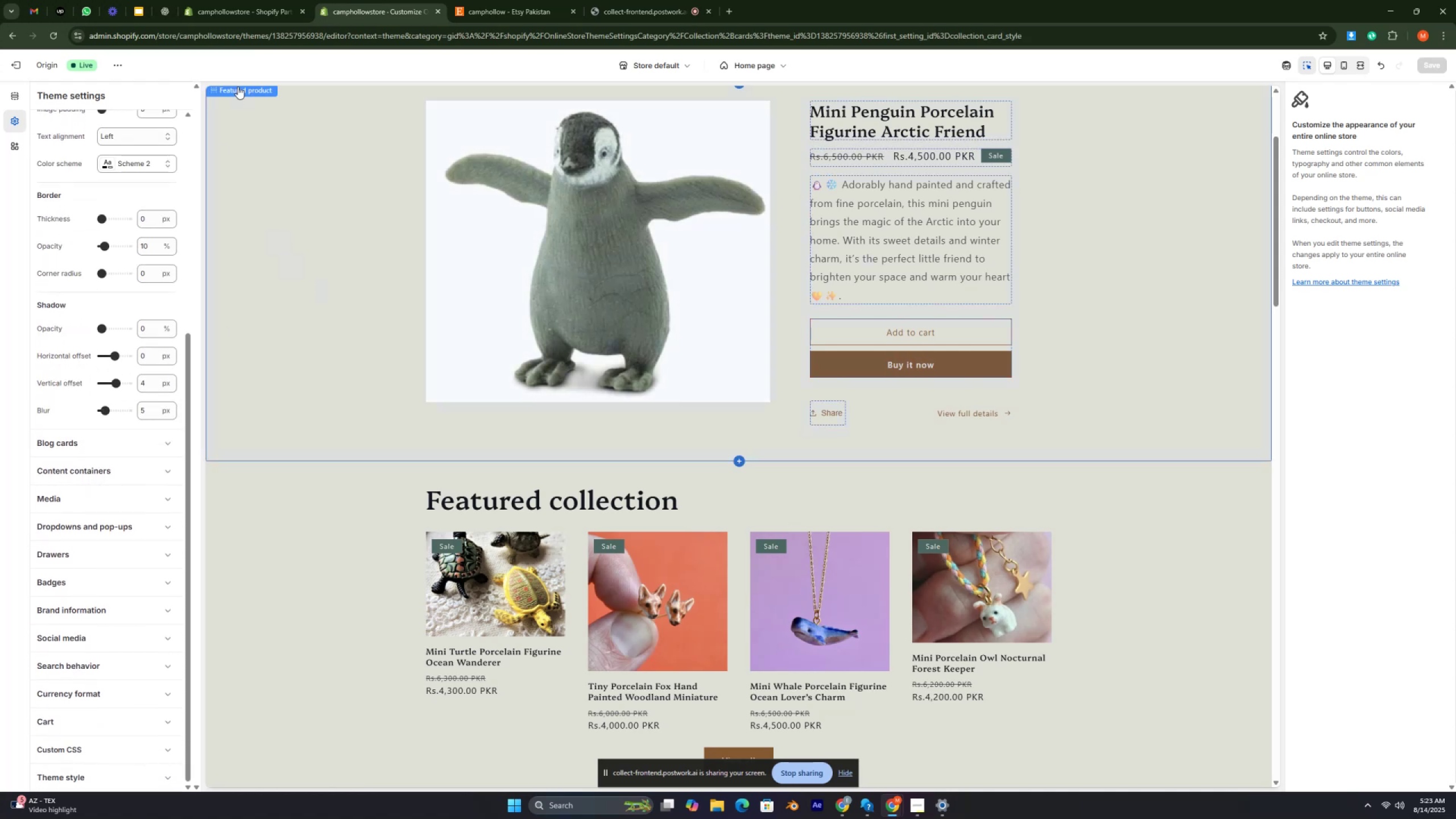 
key(Control+ControlRight)
 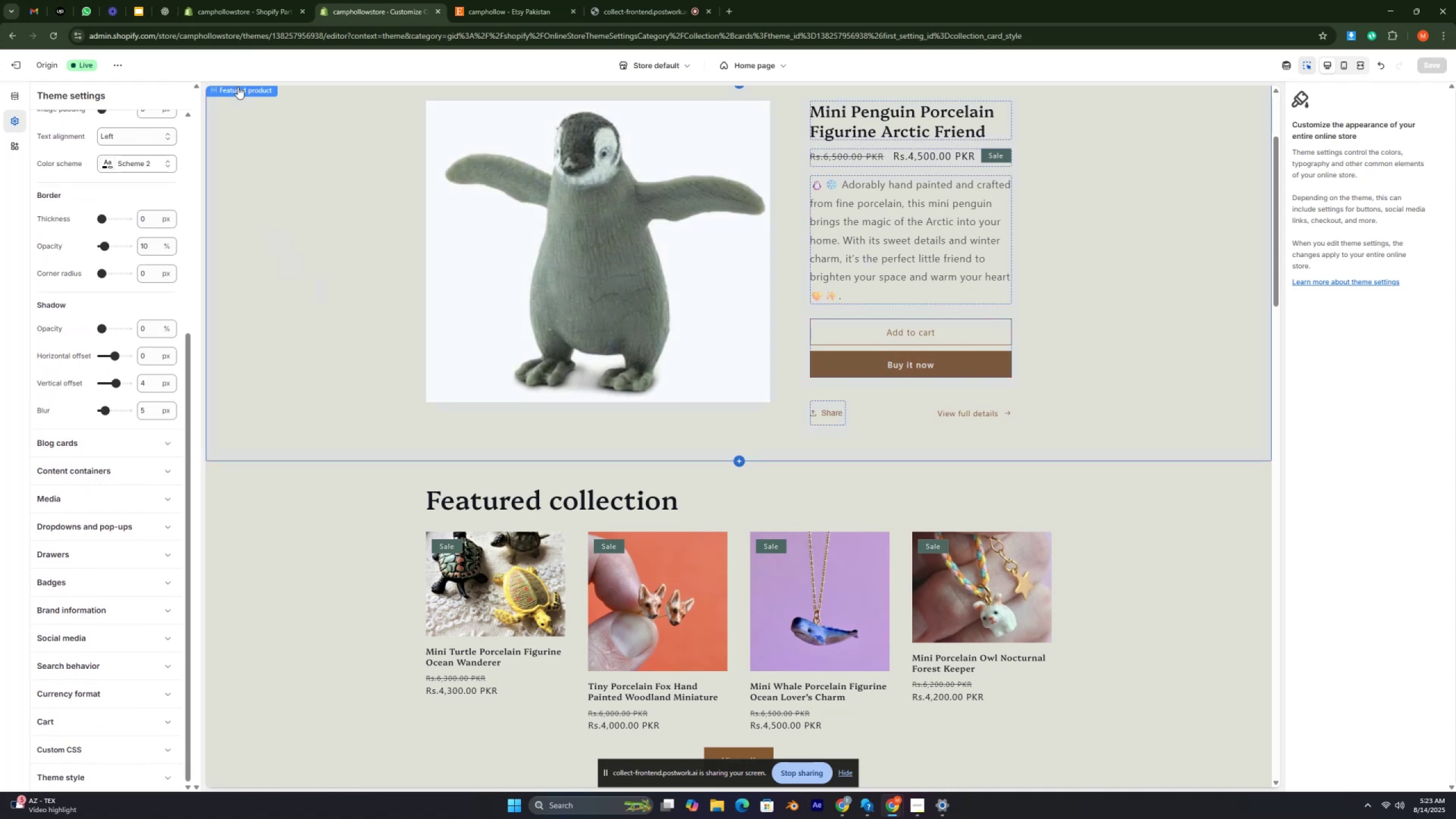 
key(Control+ControlRight)
 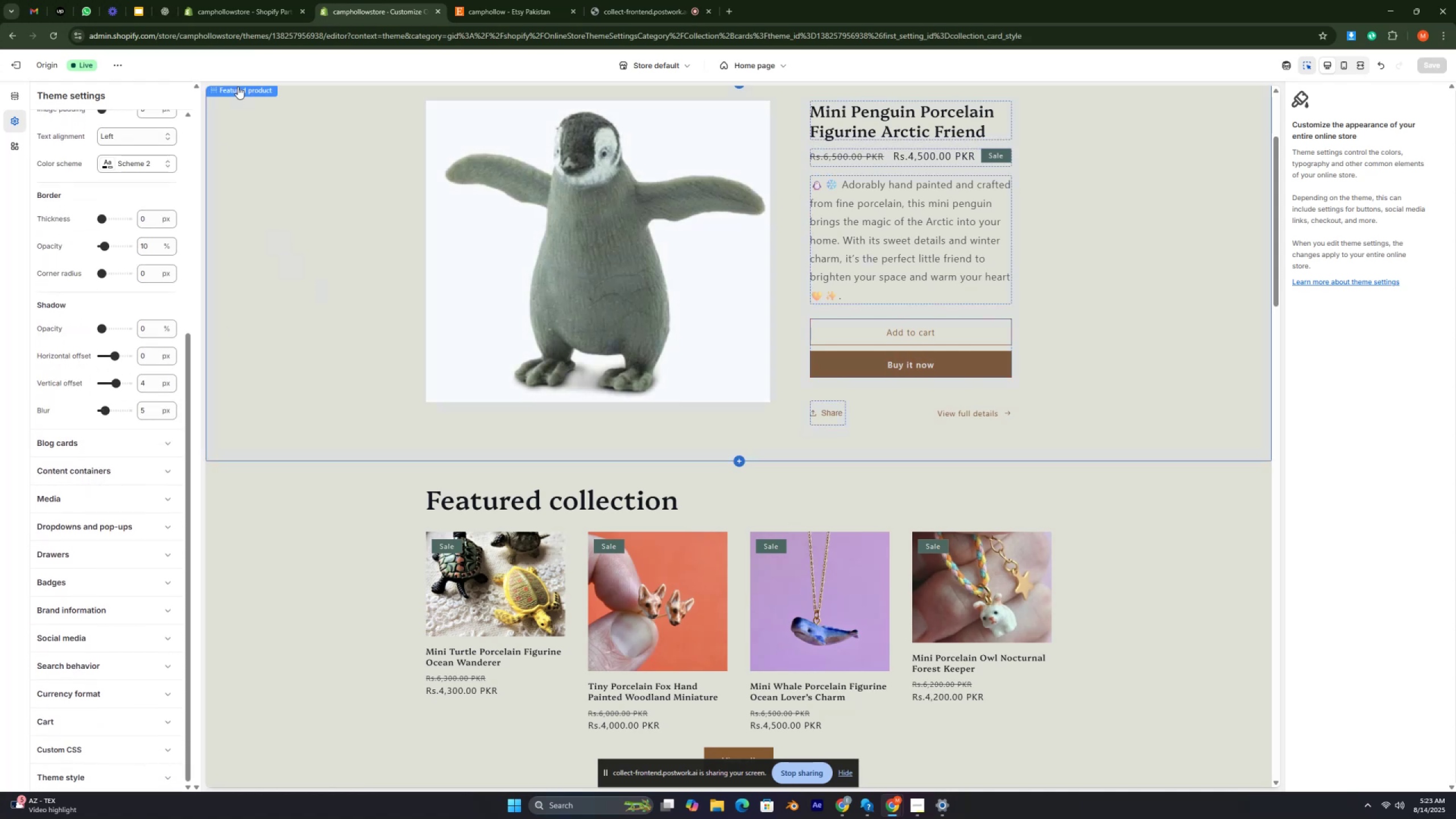 
key(Control+ControlRight)
 